 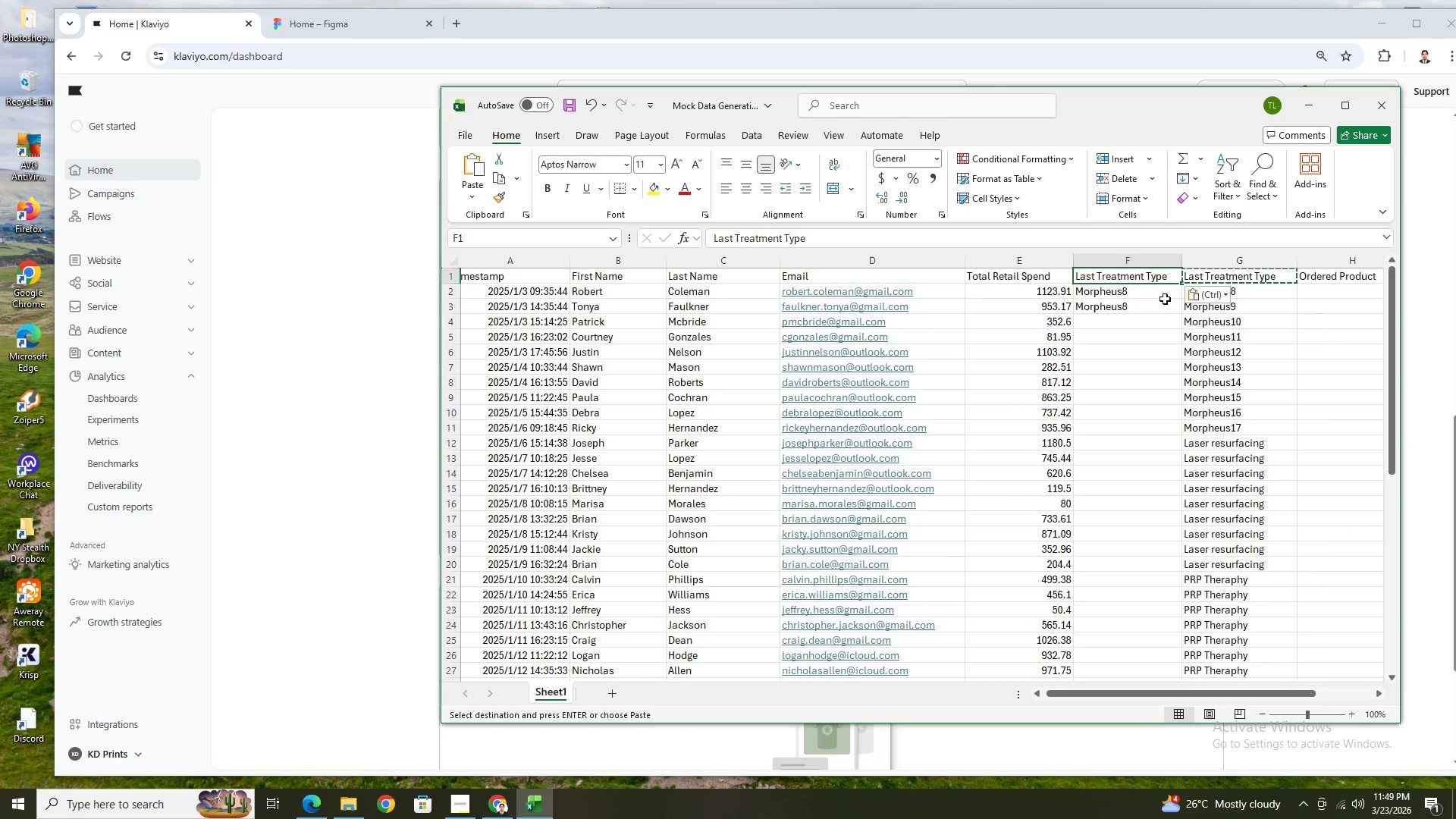 
left_click([1158, 297])
 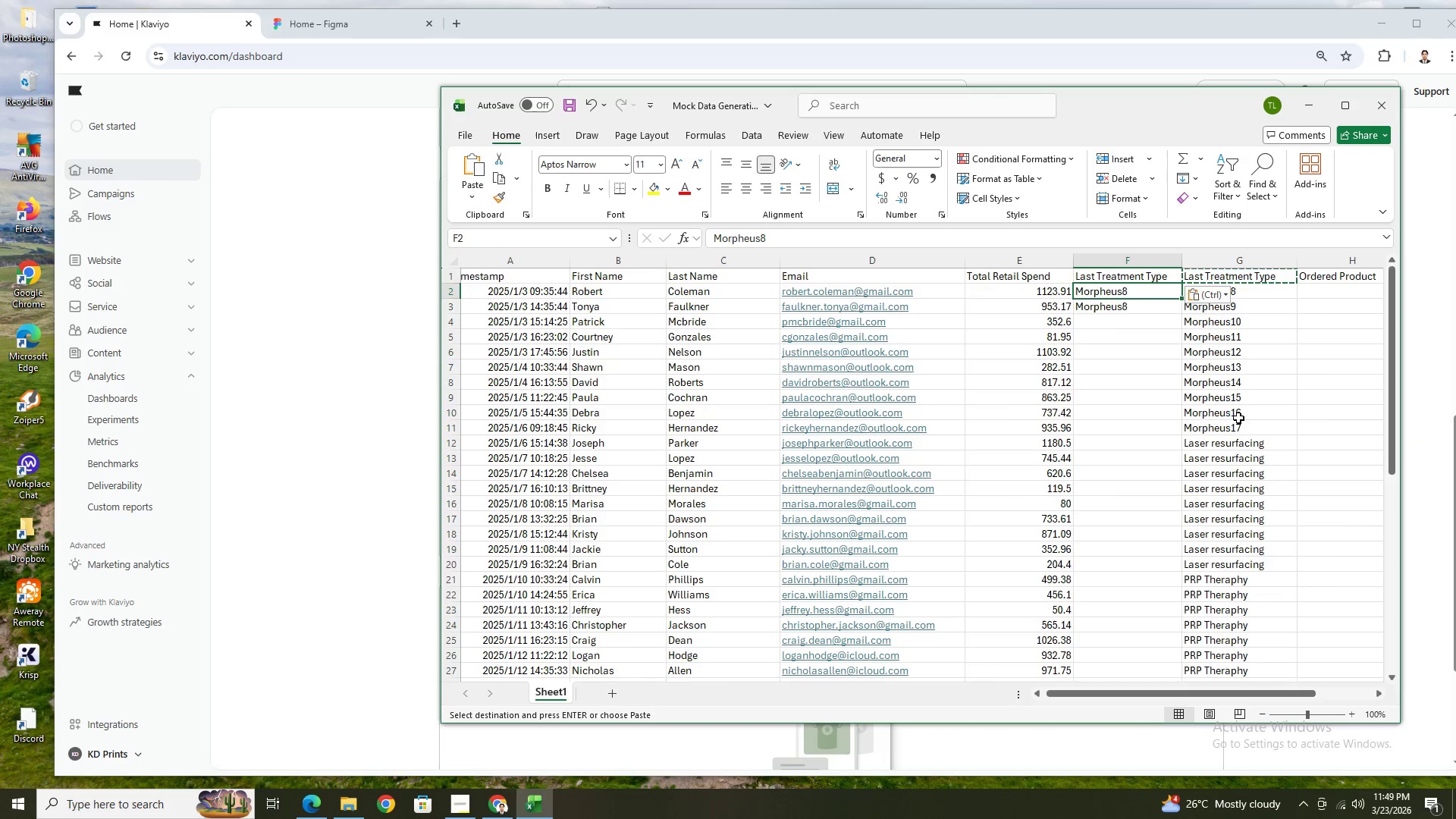 
left_click([1238, 460])
 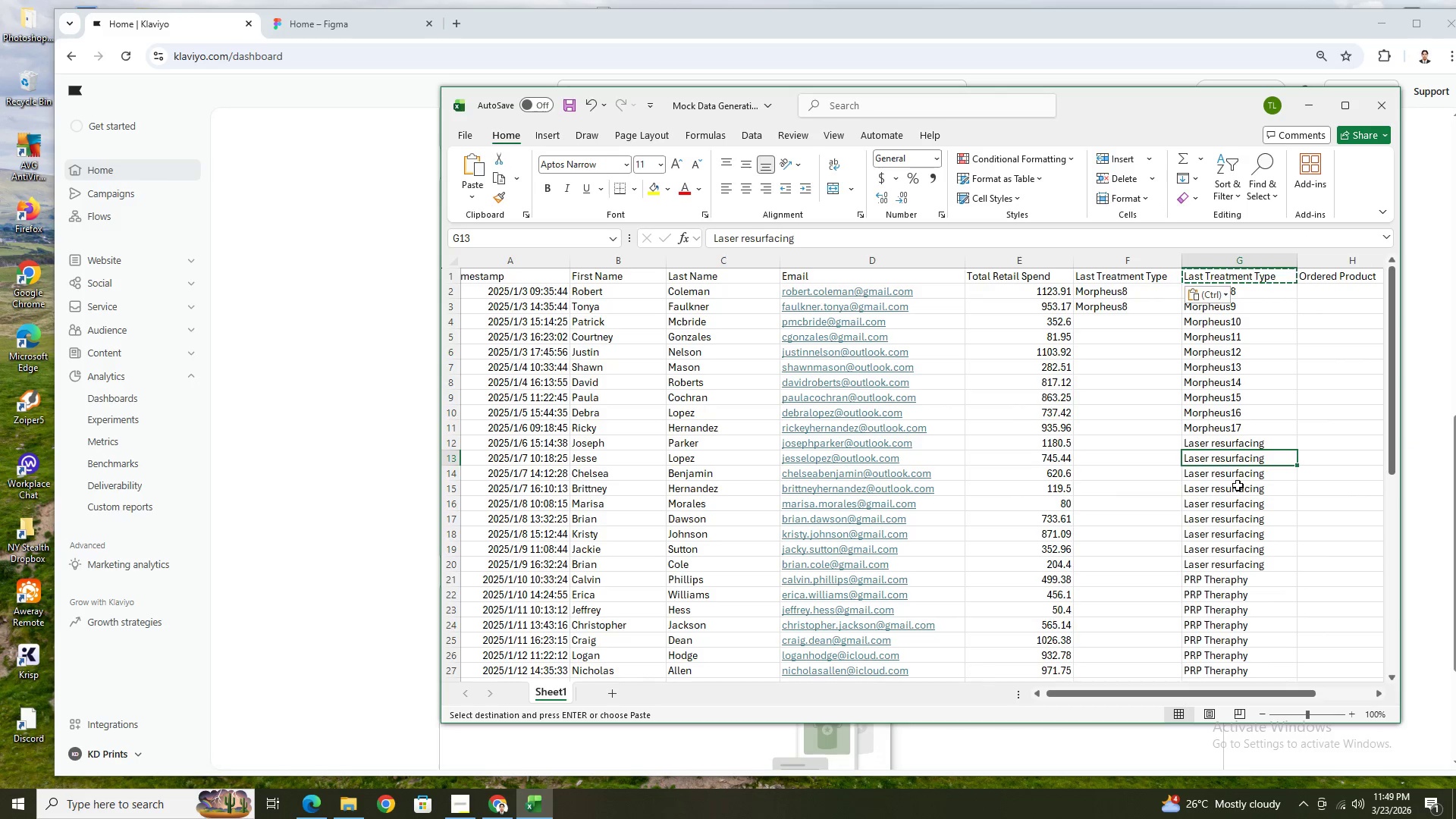 
key(Shift+ShiftLeft)
 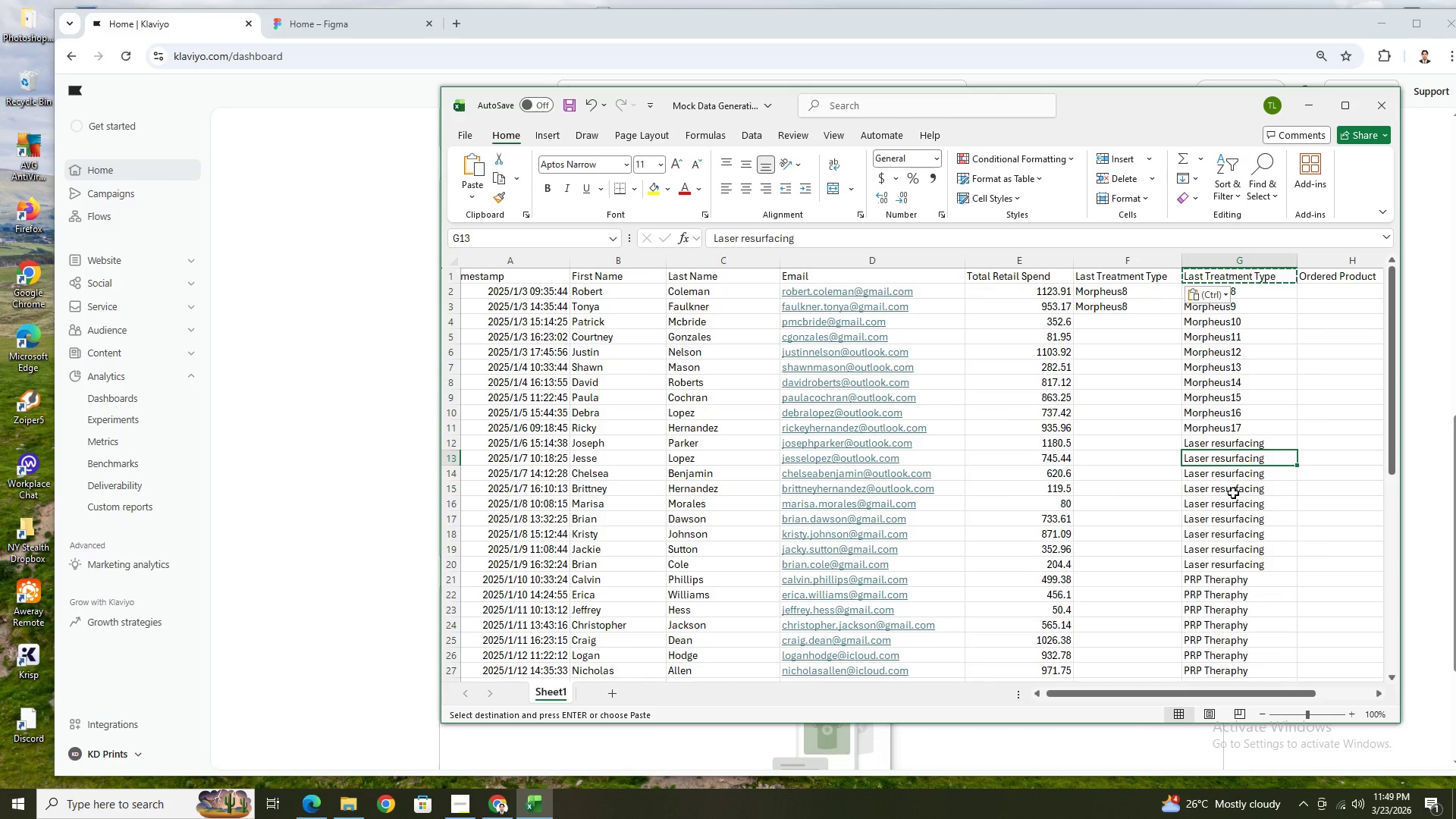 
left_click([1233, 493])
 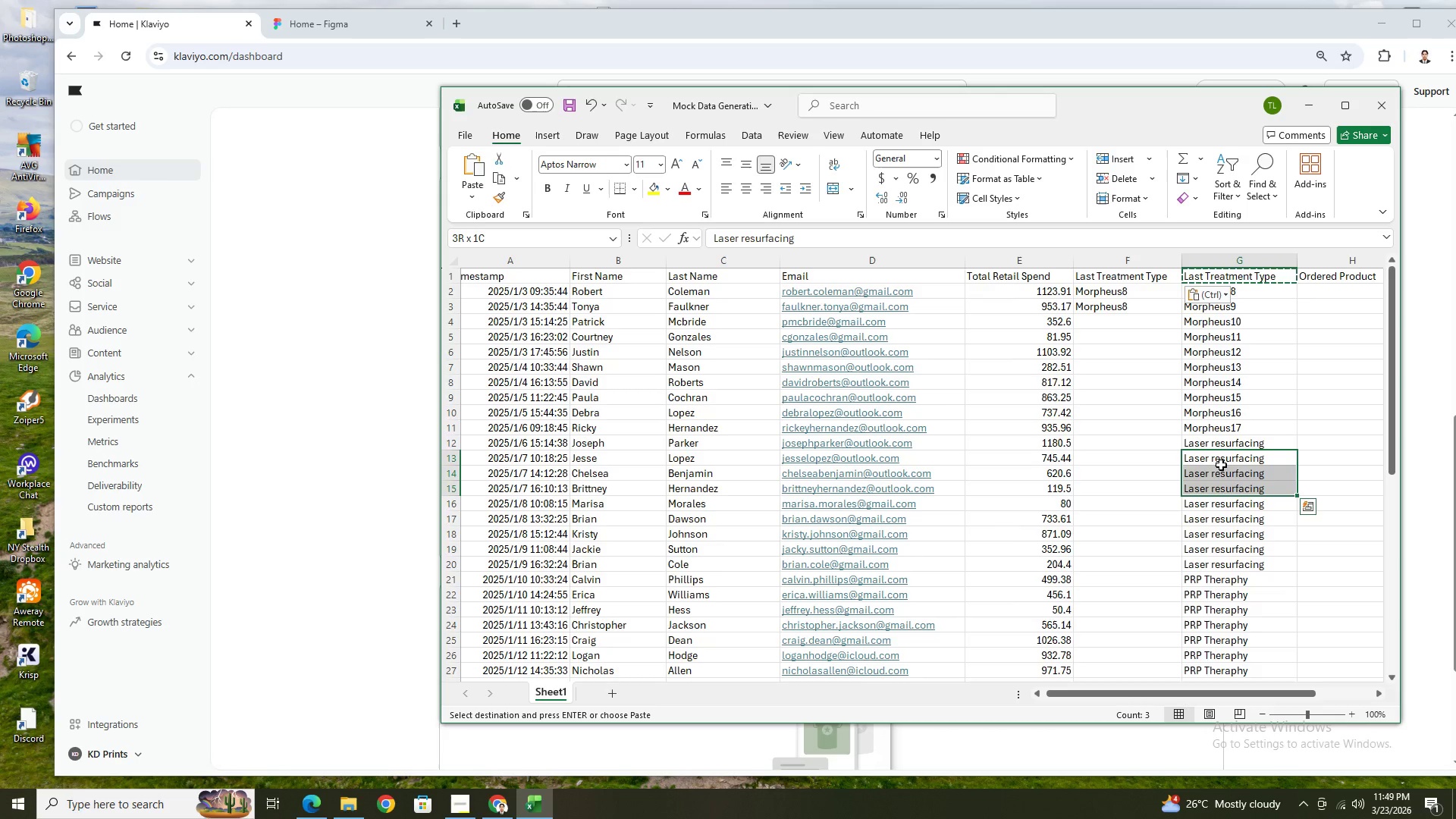 
hold_key(key=ShiftLeft, duration=0.39)
left_click([1222, 472])
 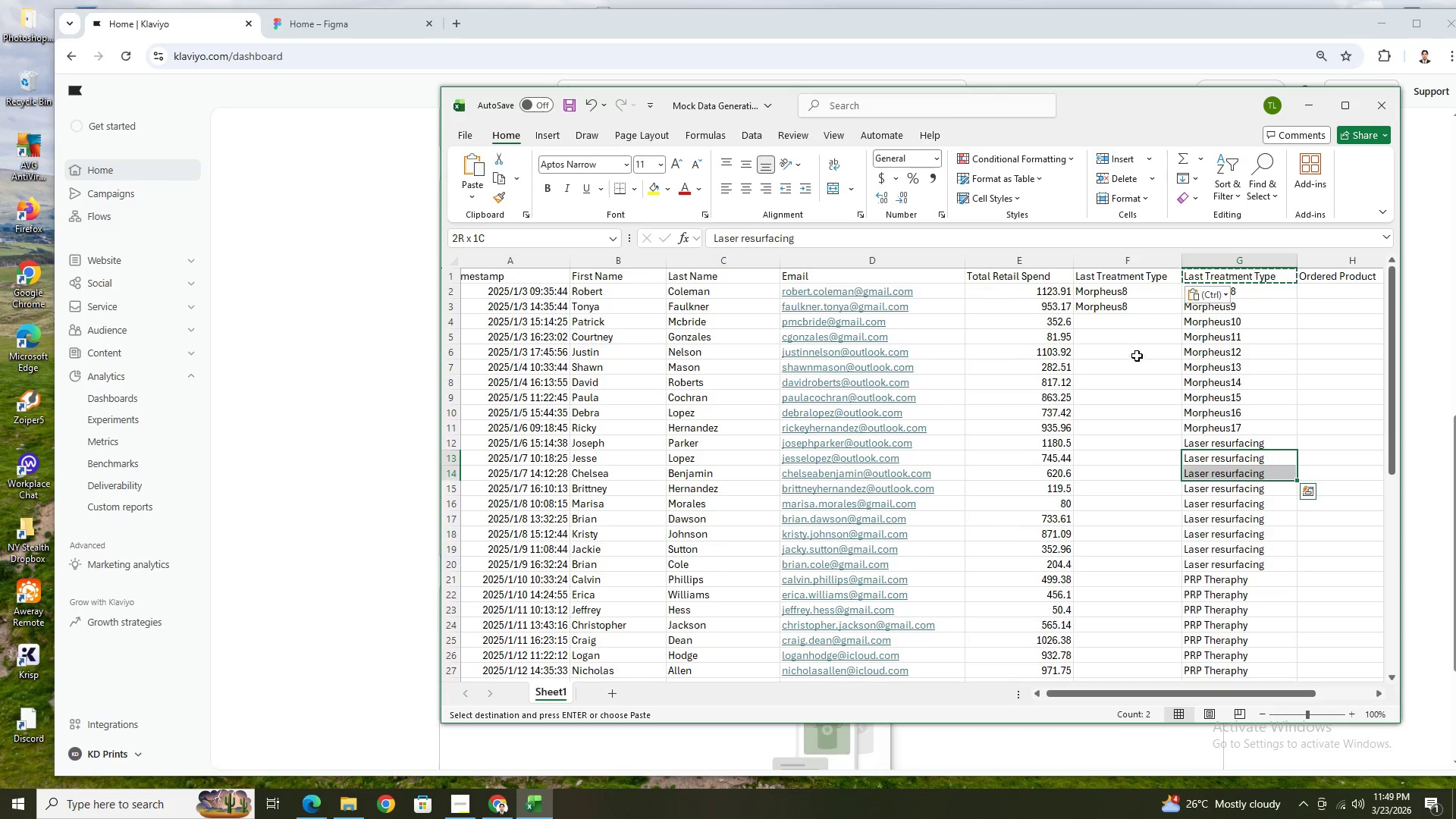 
key(Control+C)
 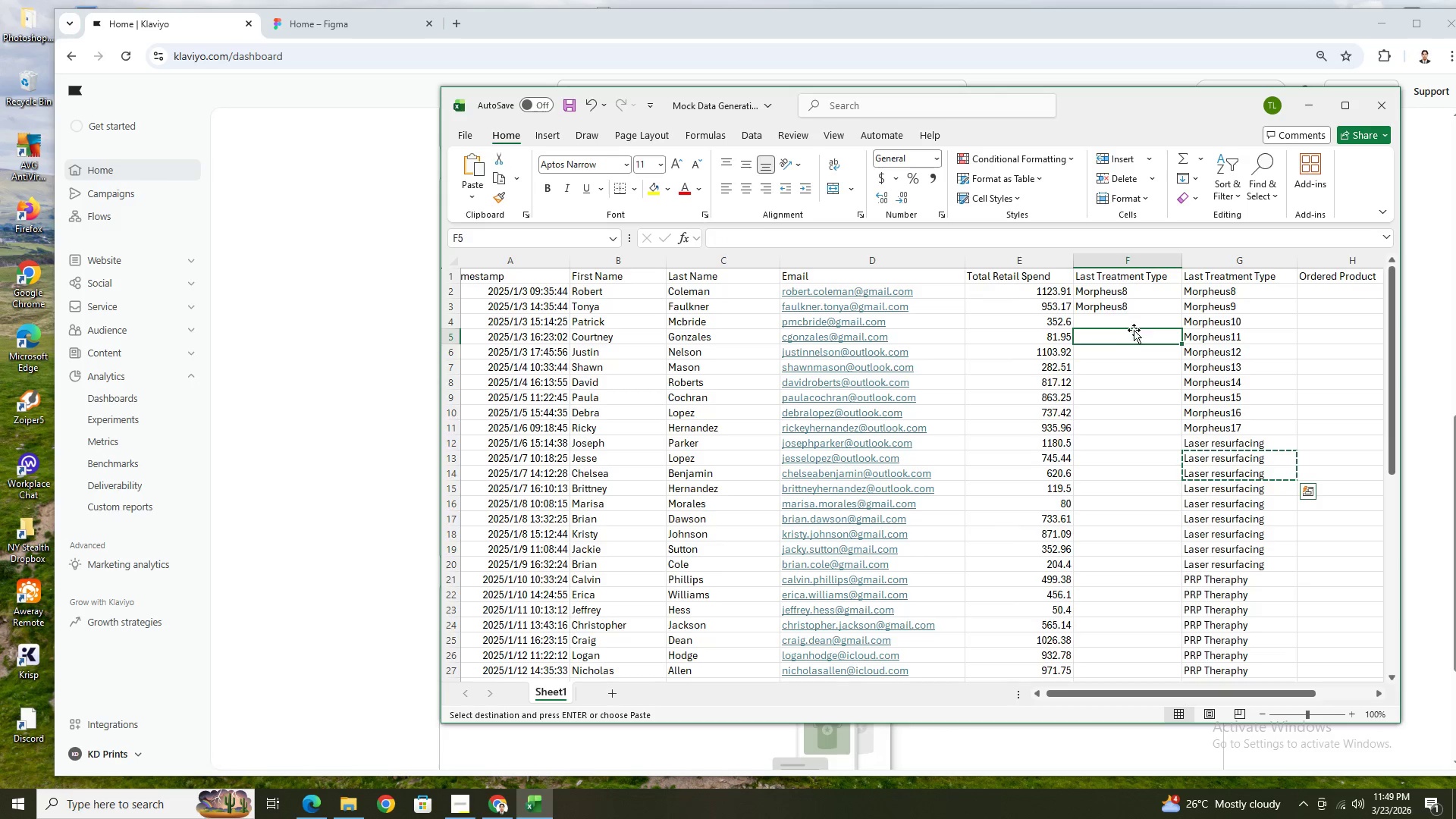 
double_click([1134, 323])
 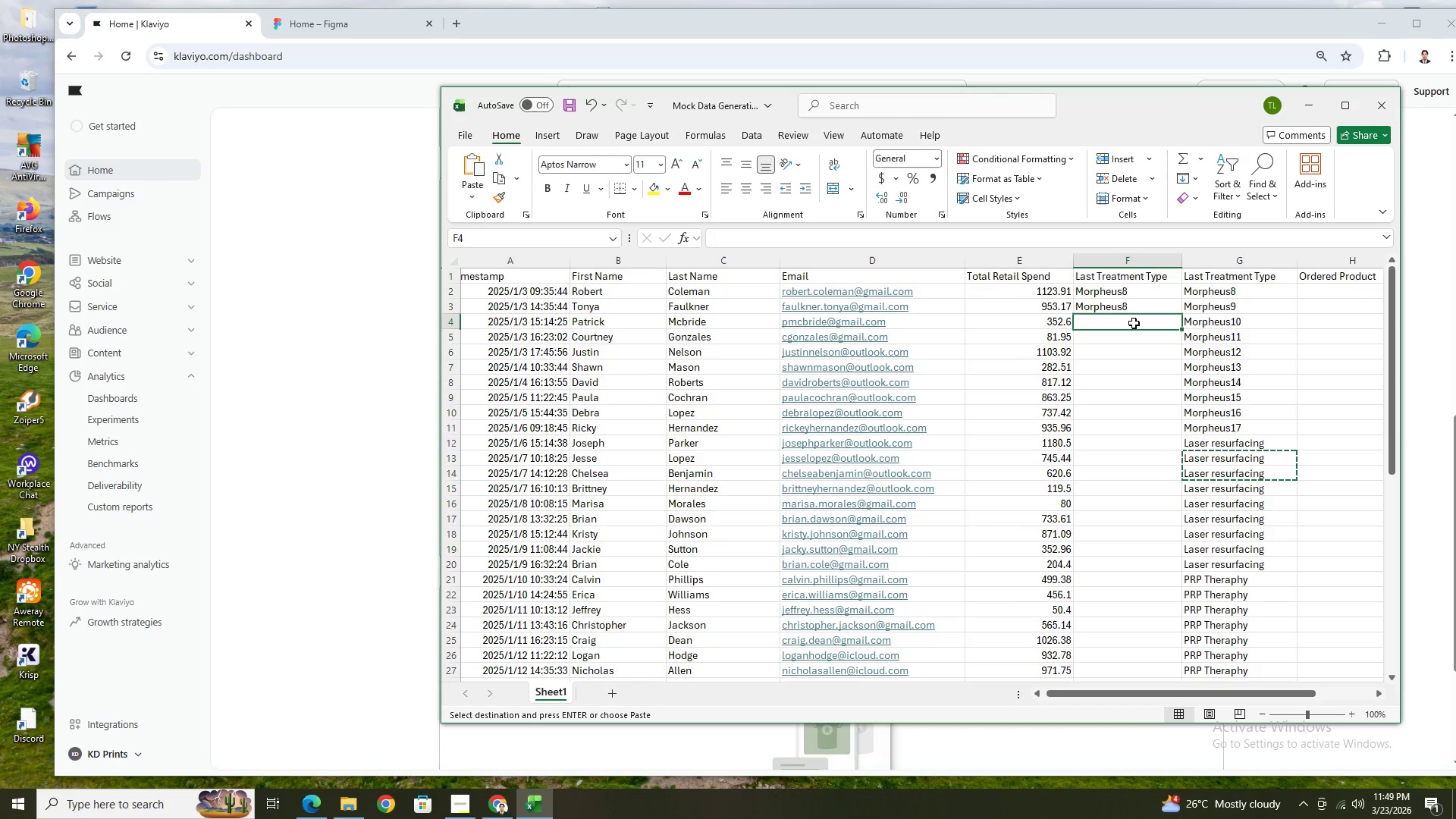 
key(Control+ControlLeft)
 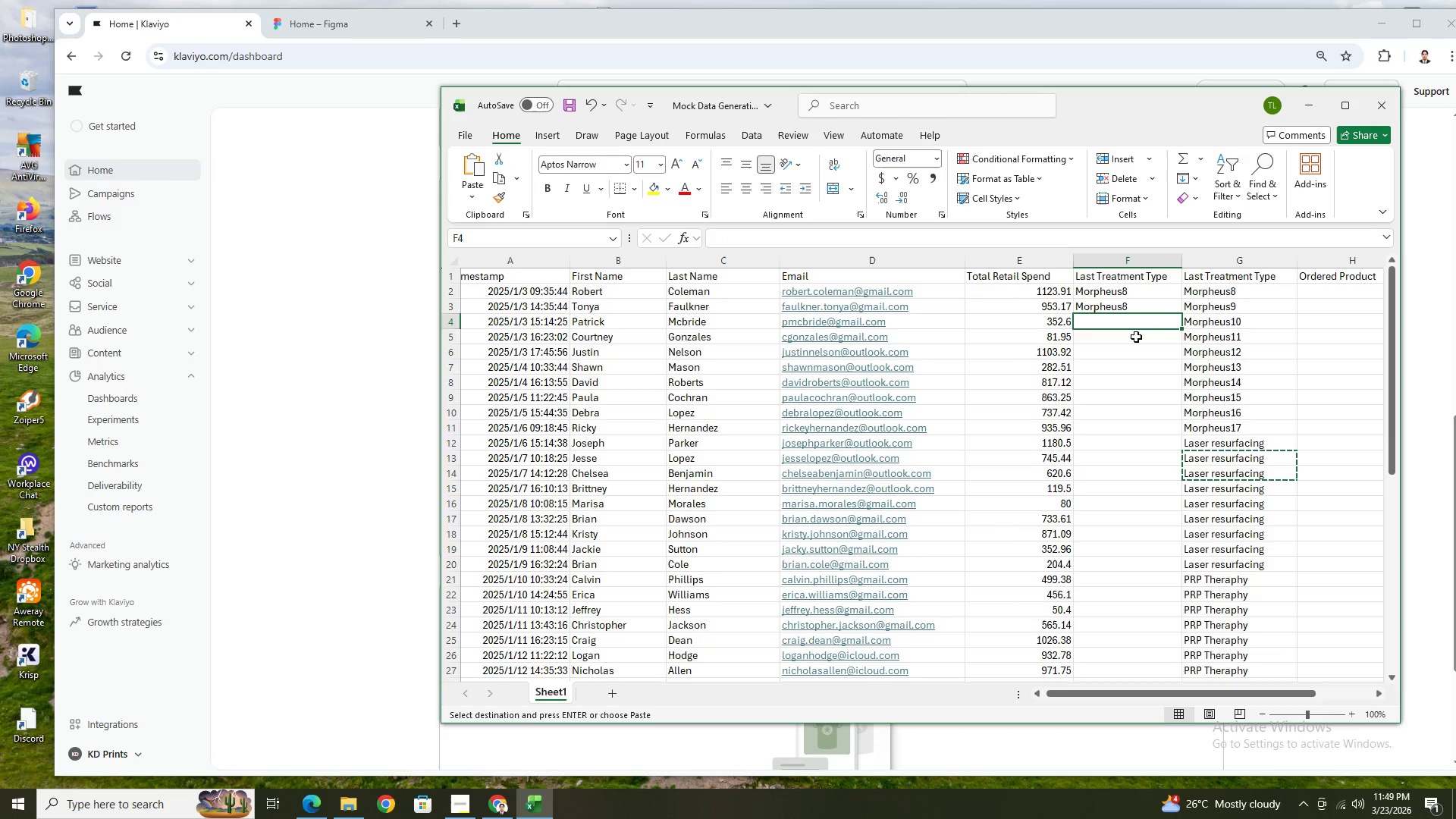 
key(Control+V)
 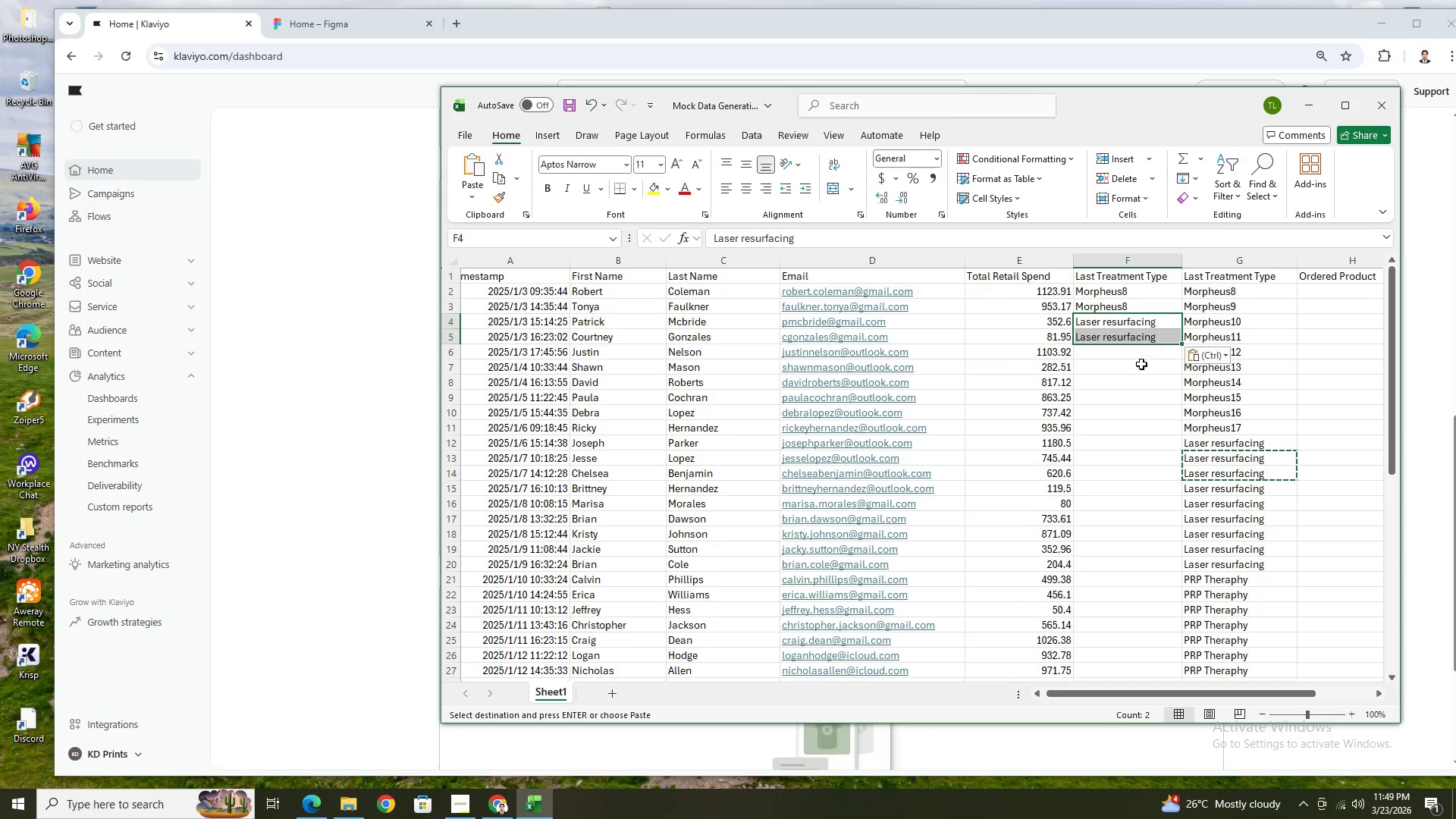 
left_click([1141, 364])
 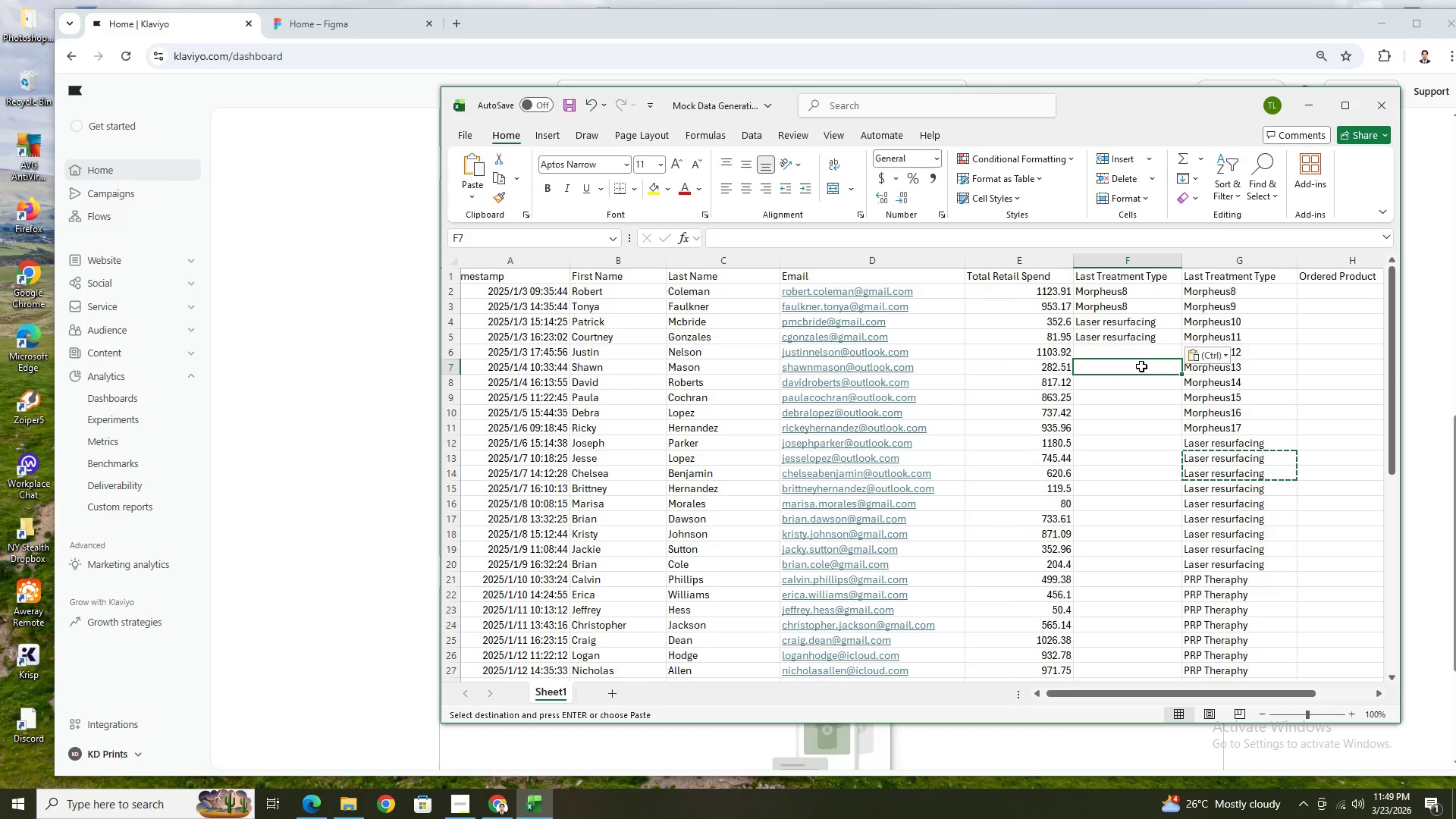 
scroll: coordinate [1141, 367], scroll_direction: down, amount: 3.0
 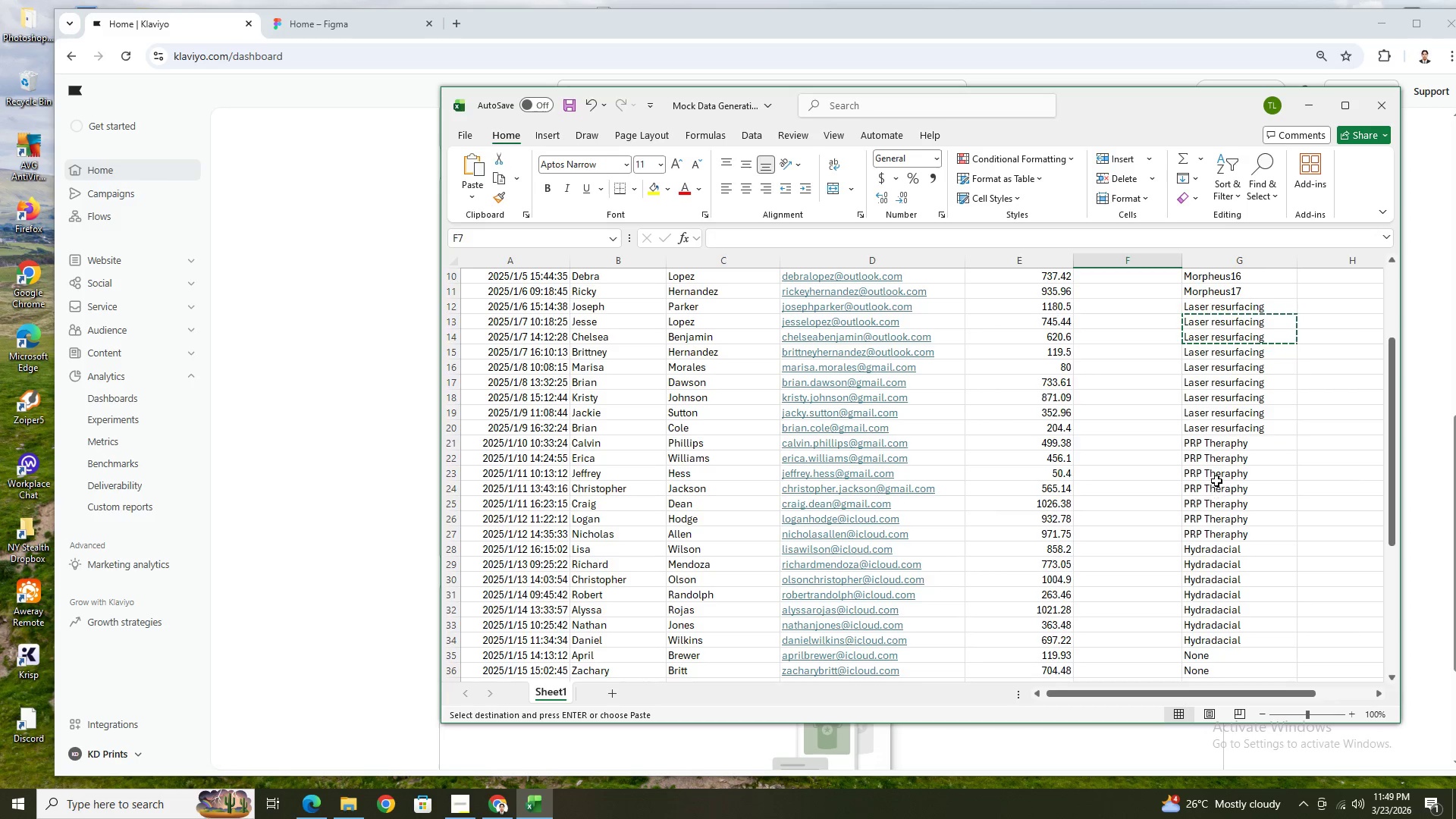 
left_click([1216, 470])
 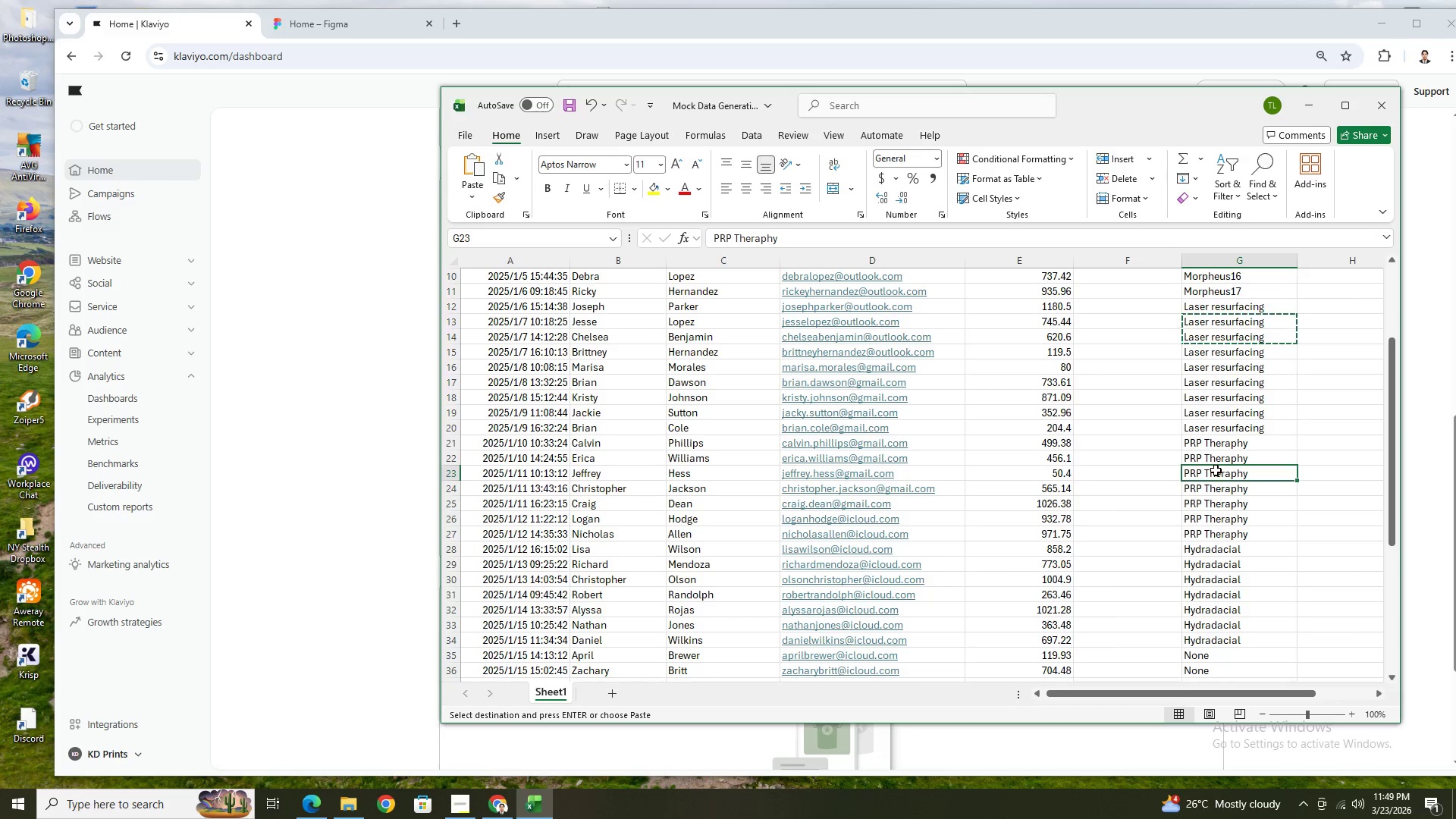 
key(Control+C)
 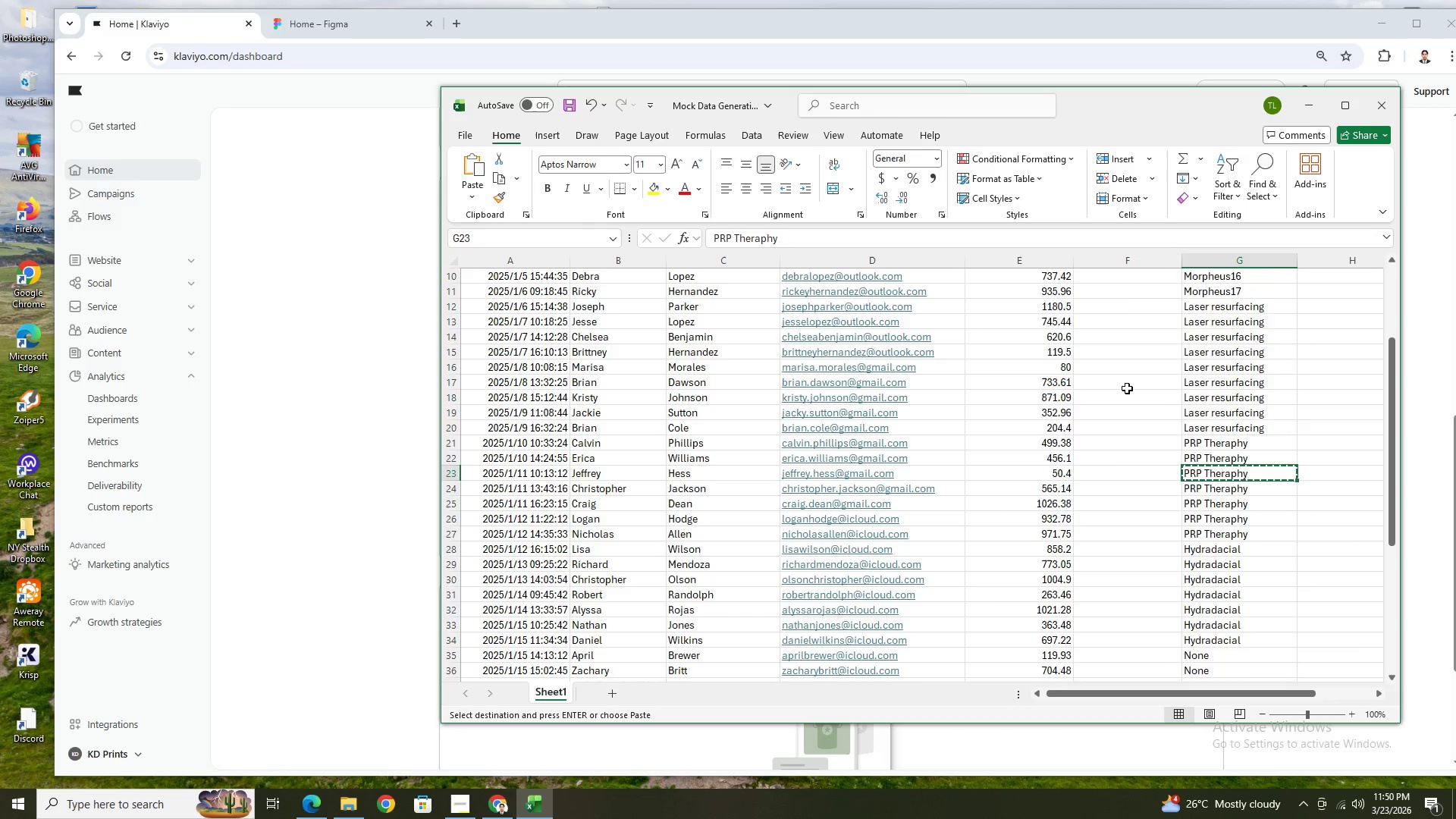 
scroll: coordinate [1127, 388], scroll_direction: up, amount: 5.0
 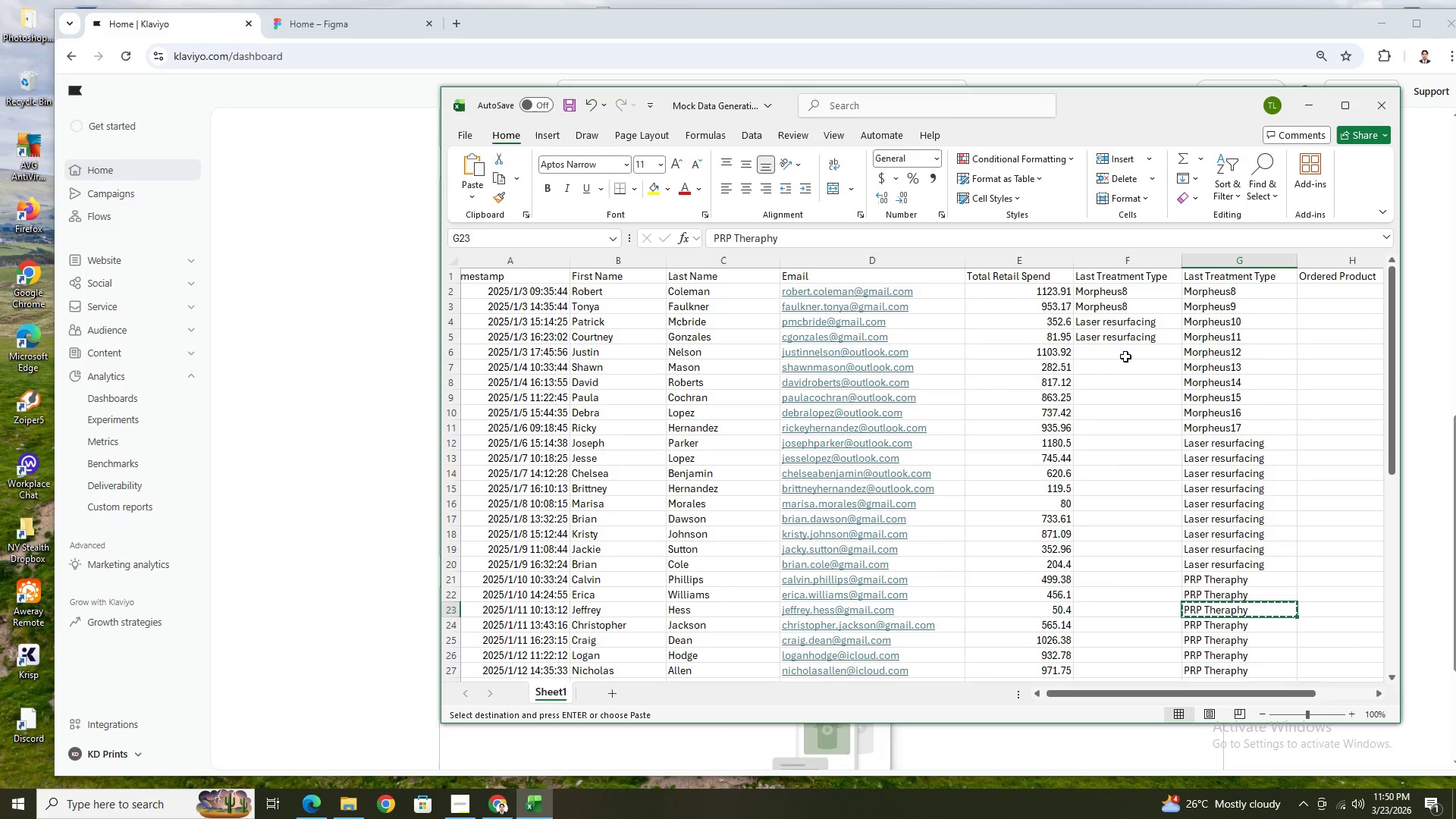 
left_click([1125, 356])
 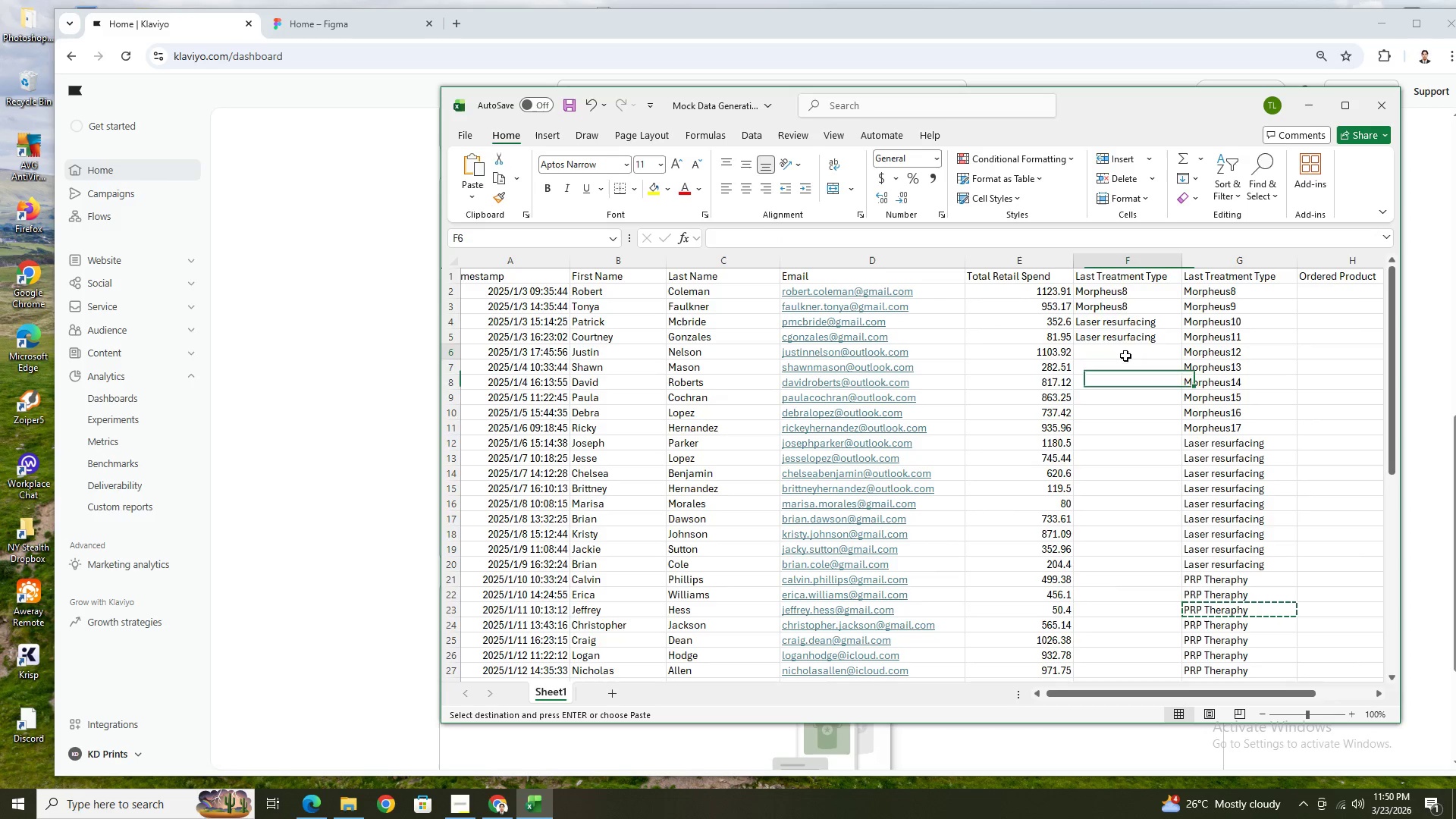 
key(Control+ControlLeft)
 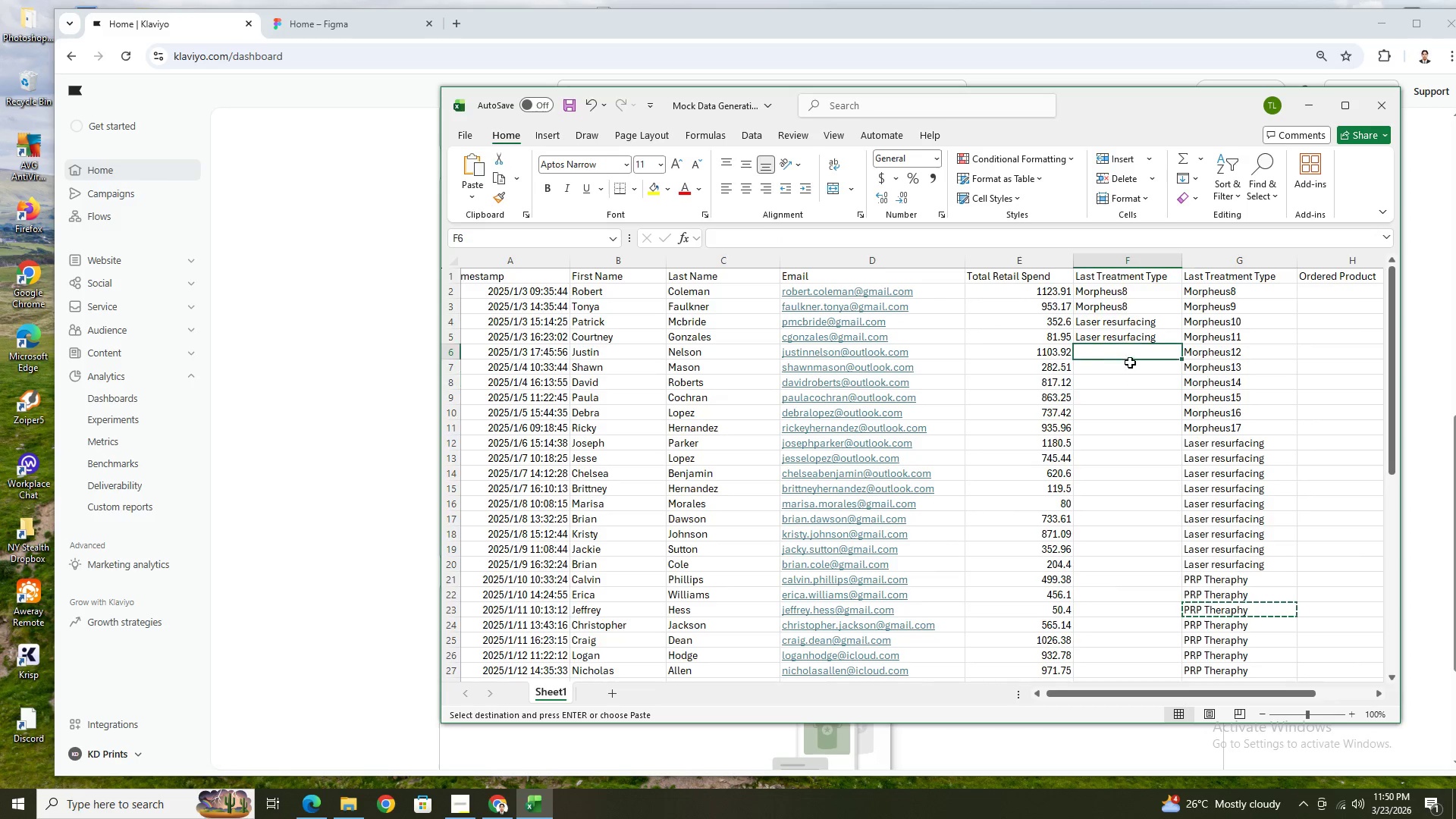 
key(Control+V)
 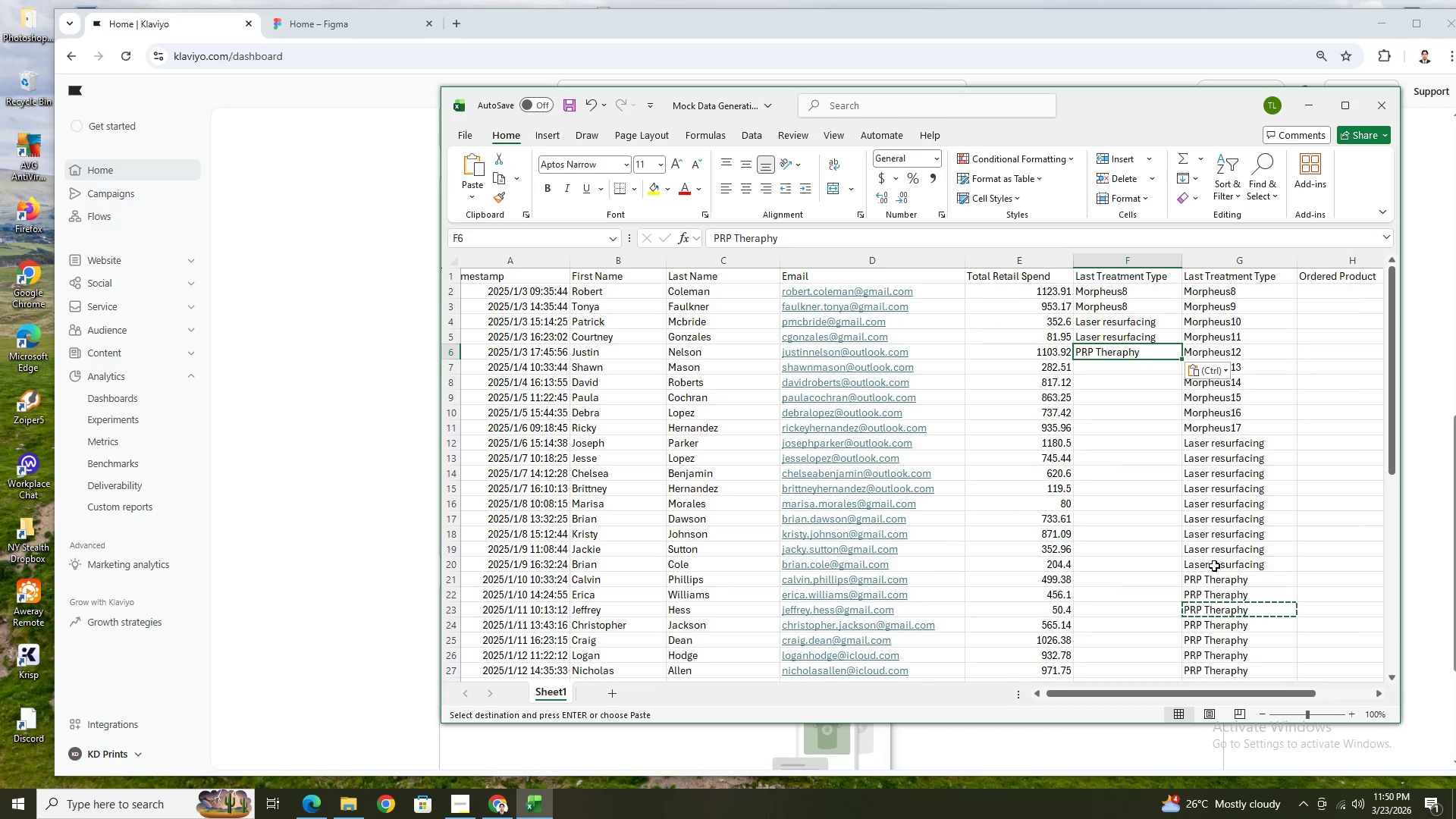 
scroll: coordinate [1215, 566], scroll_direction: down, amount: 2.0
 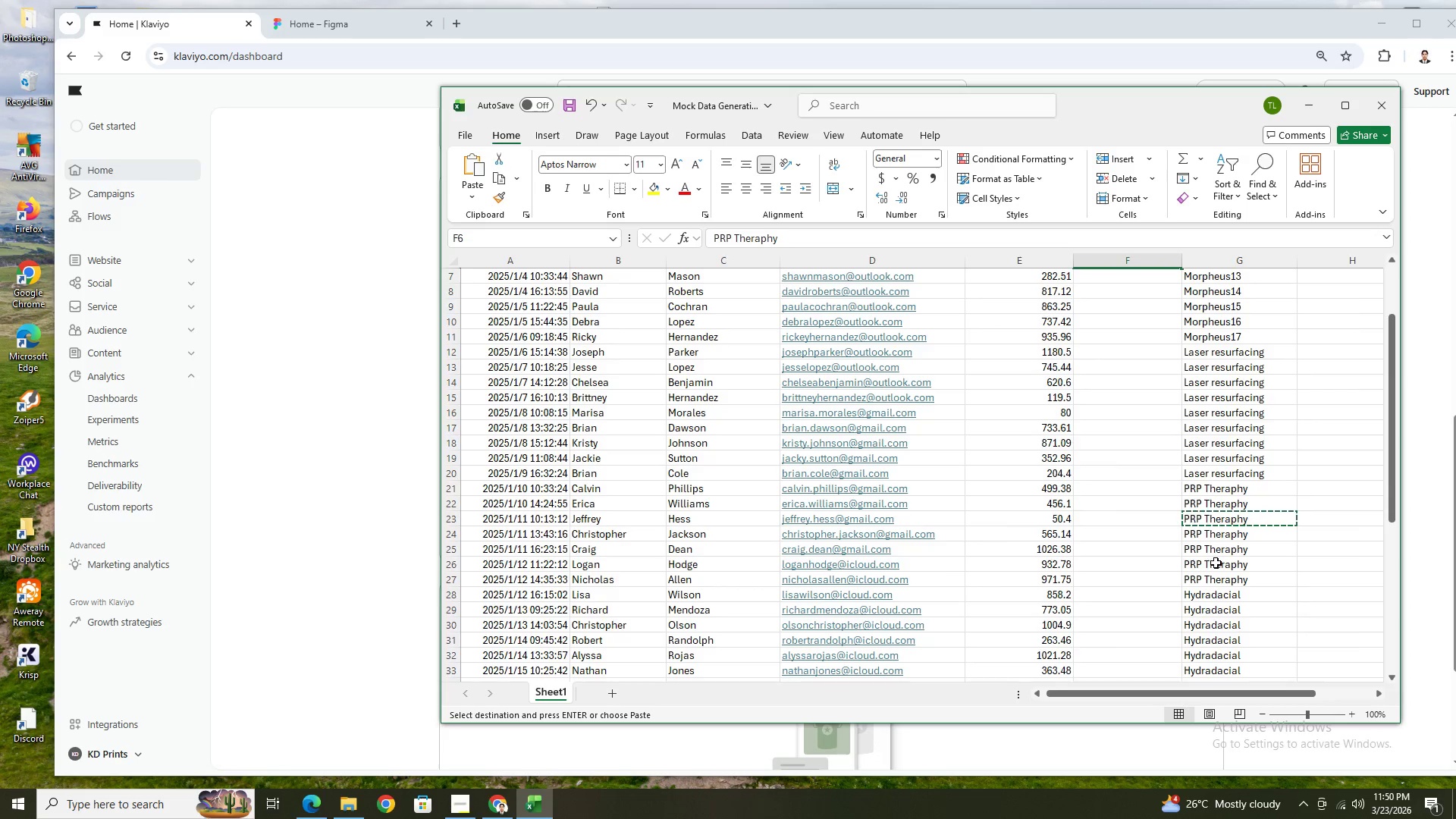 
scroll: coordinate [1216, 560], scroll_direction: up, amount: 2.0
 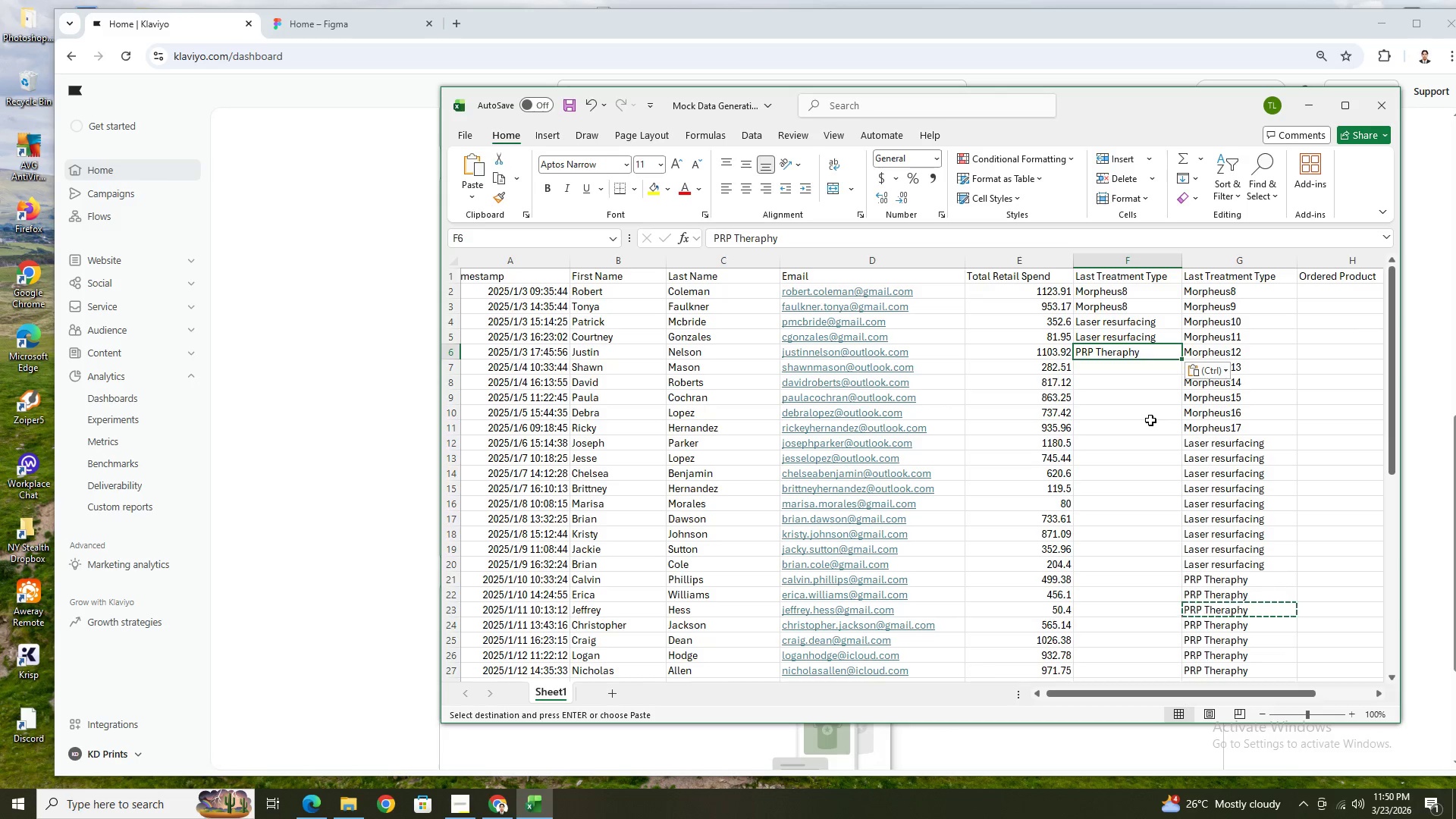 
scroll: coordinate [1150, 420], scroll_direction: down, amount: 3.0
 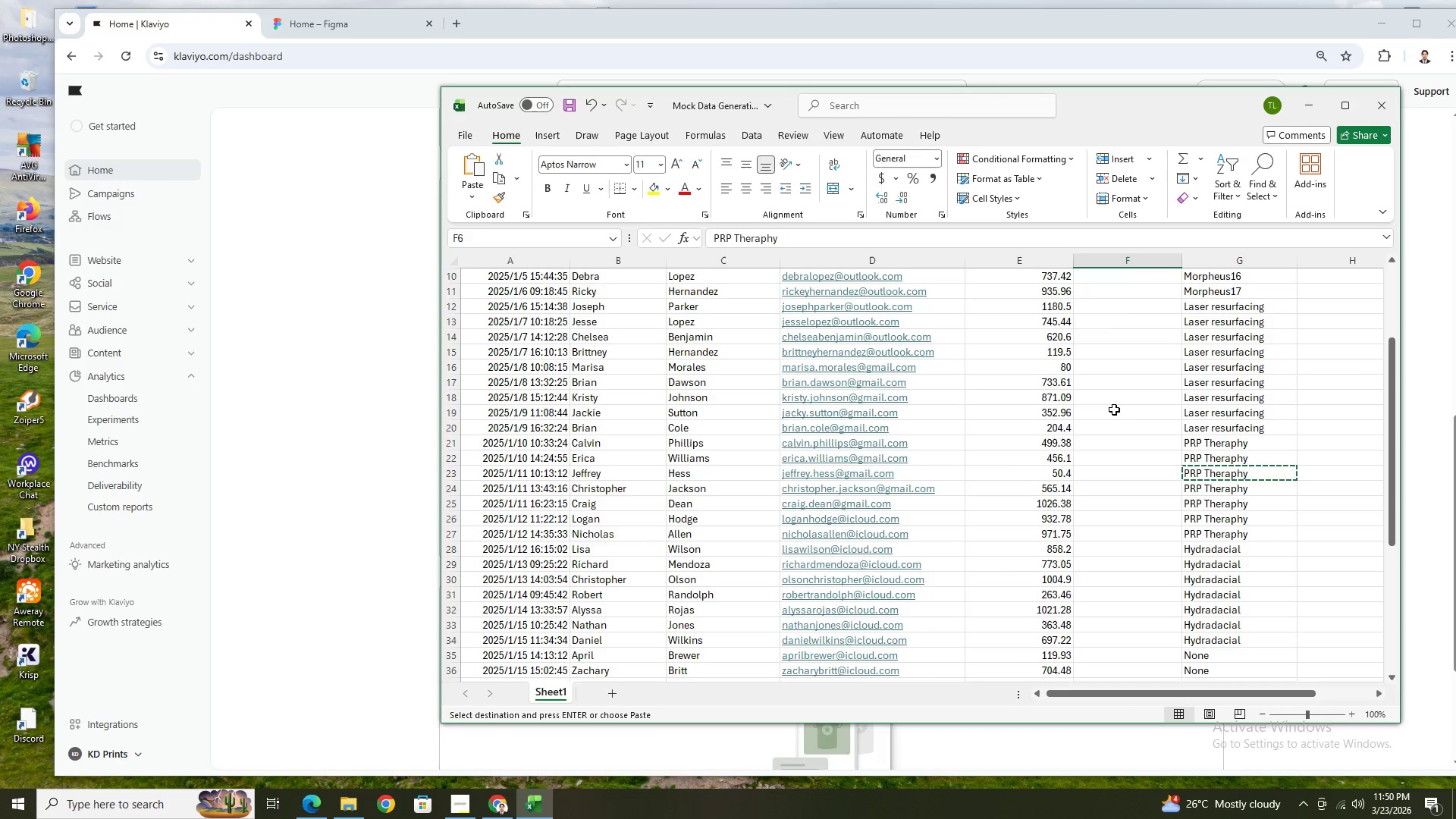 
left_click([1112, 396])
 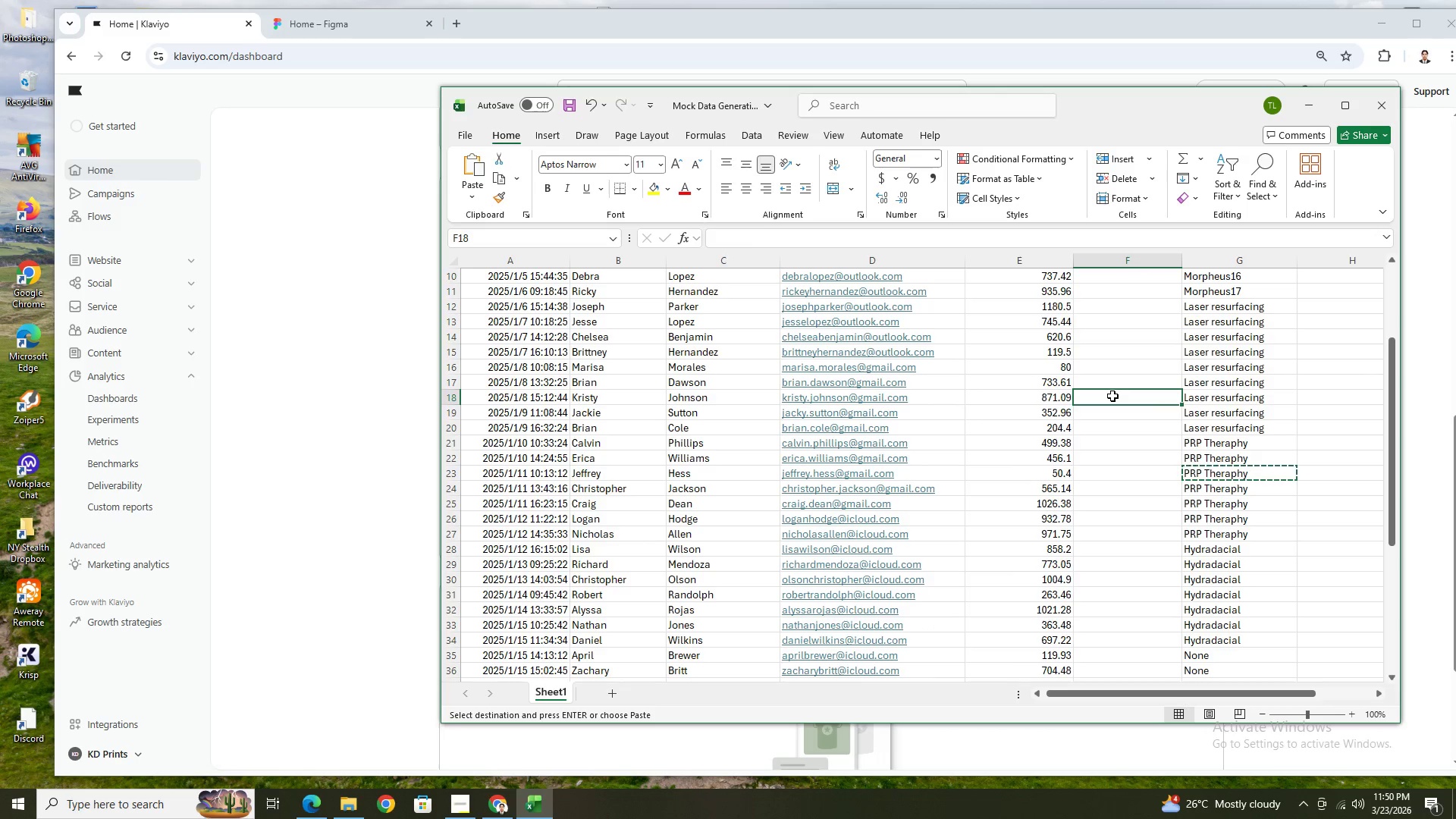 
scroll: coordinate [1112, 396], scroll_direction: up, amount: 2.0
 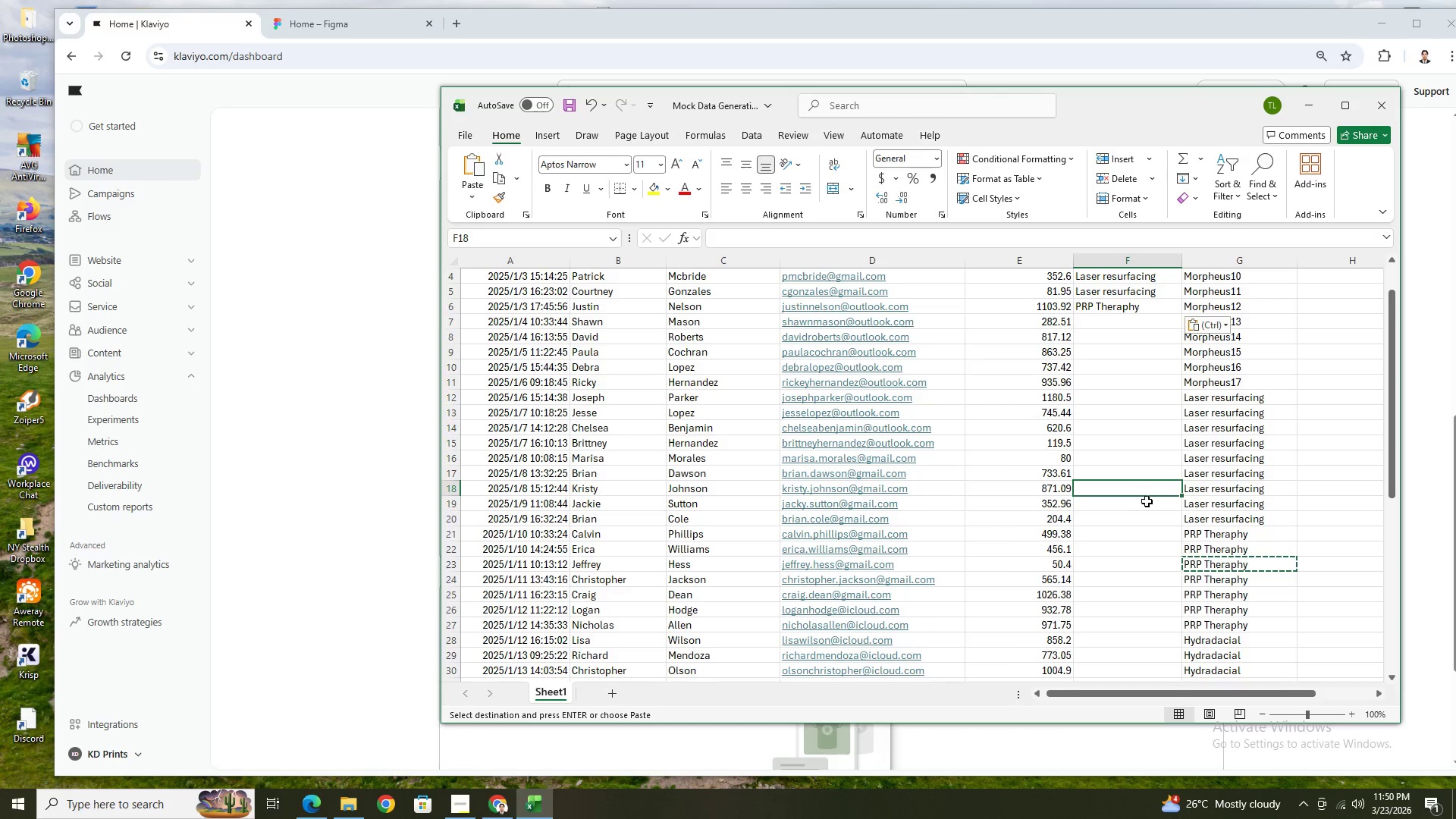 
key(Control+V)
 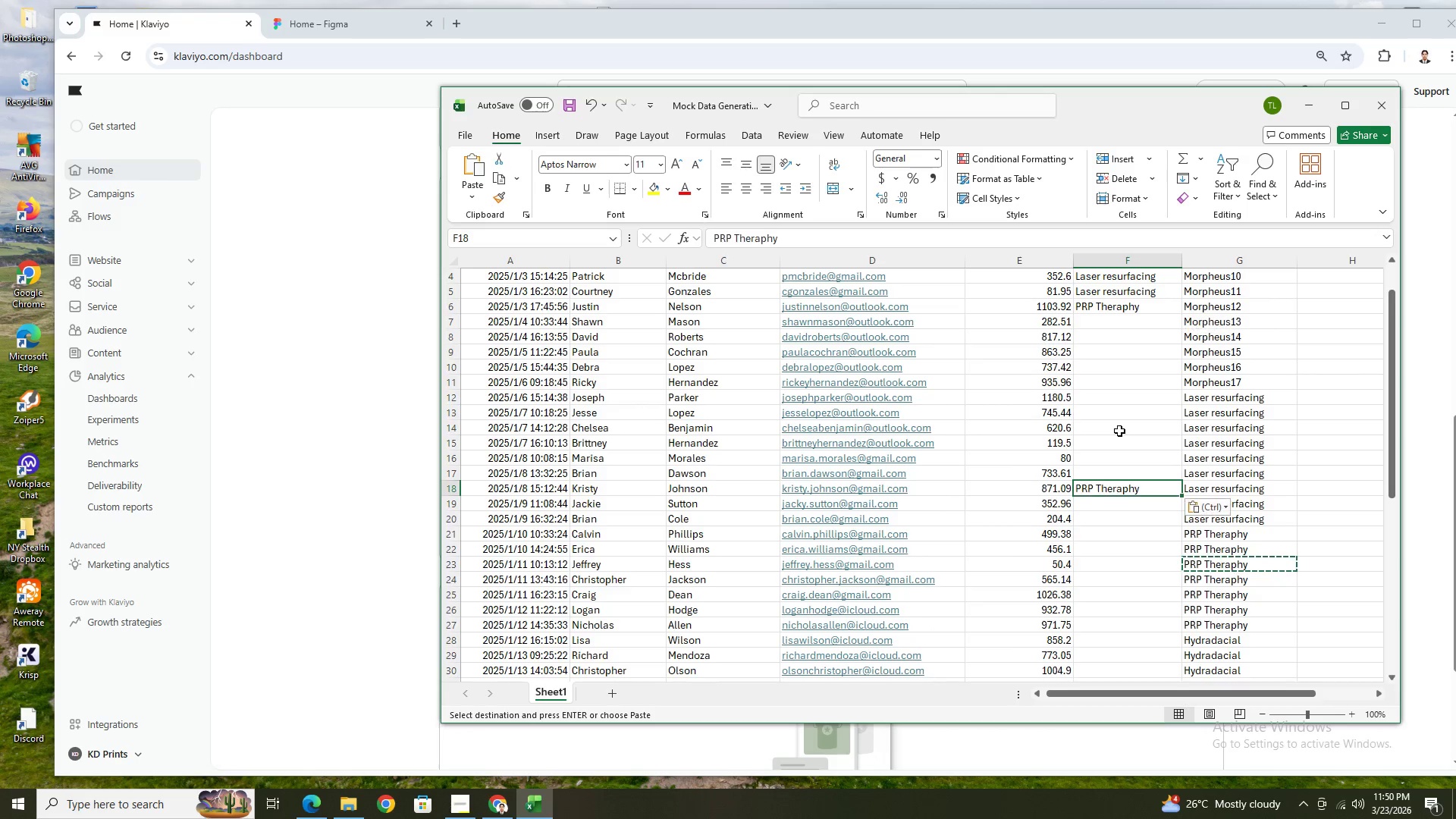 
left_click([1119, 430])
 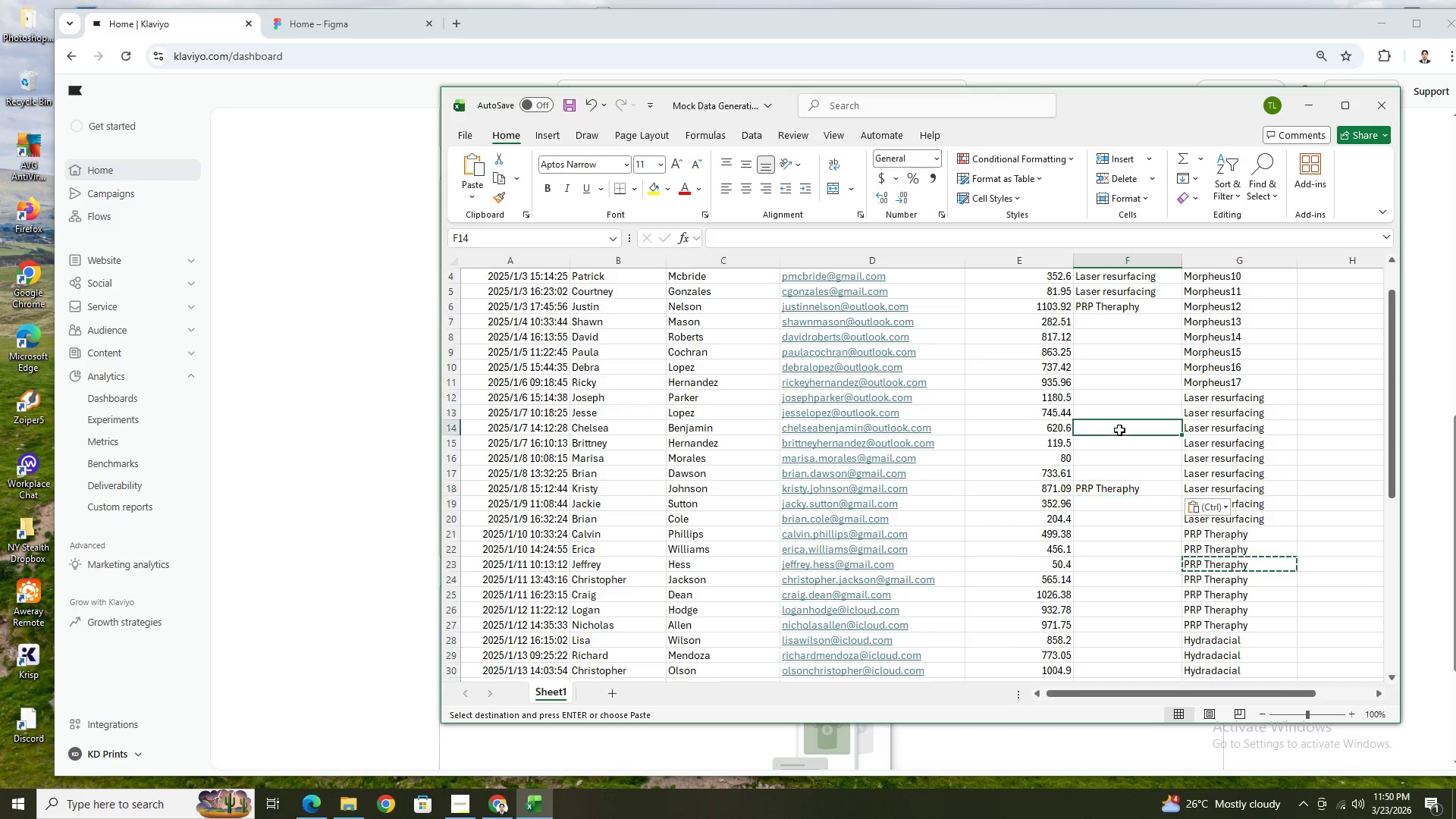 
key(Control+ControlLeft)
 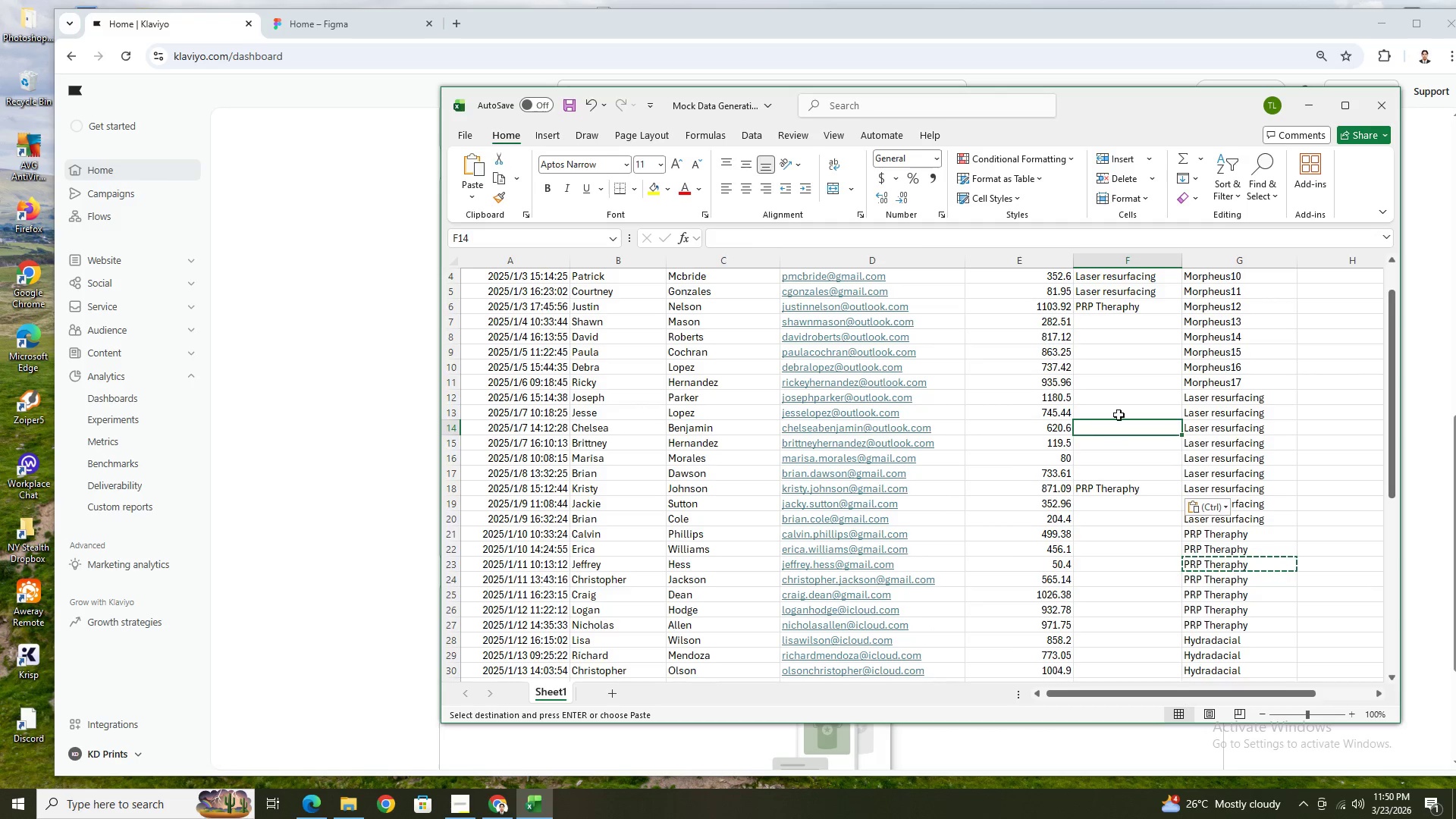 
key(Control+V)
 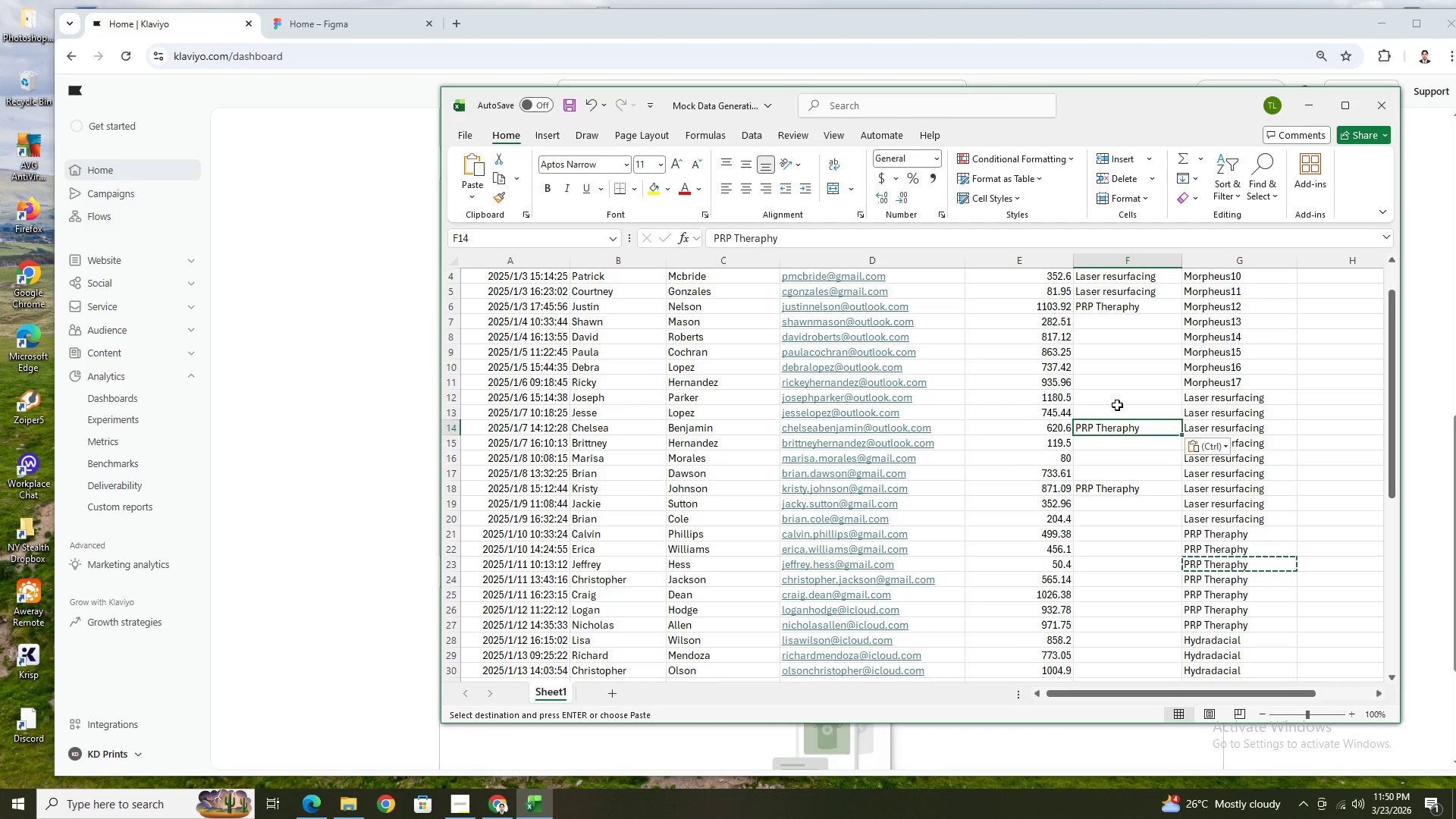 
double_click([1117, 405])
 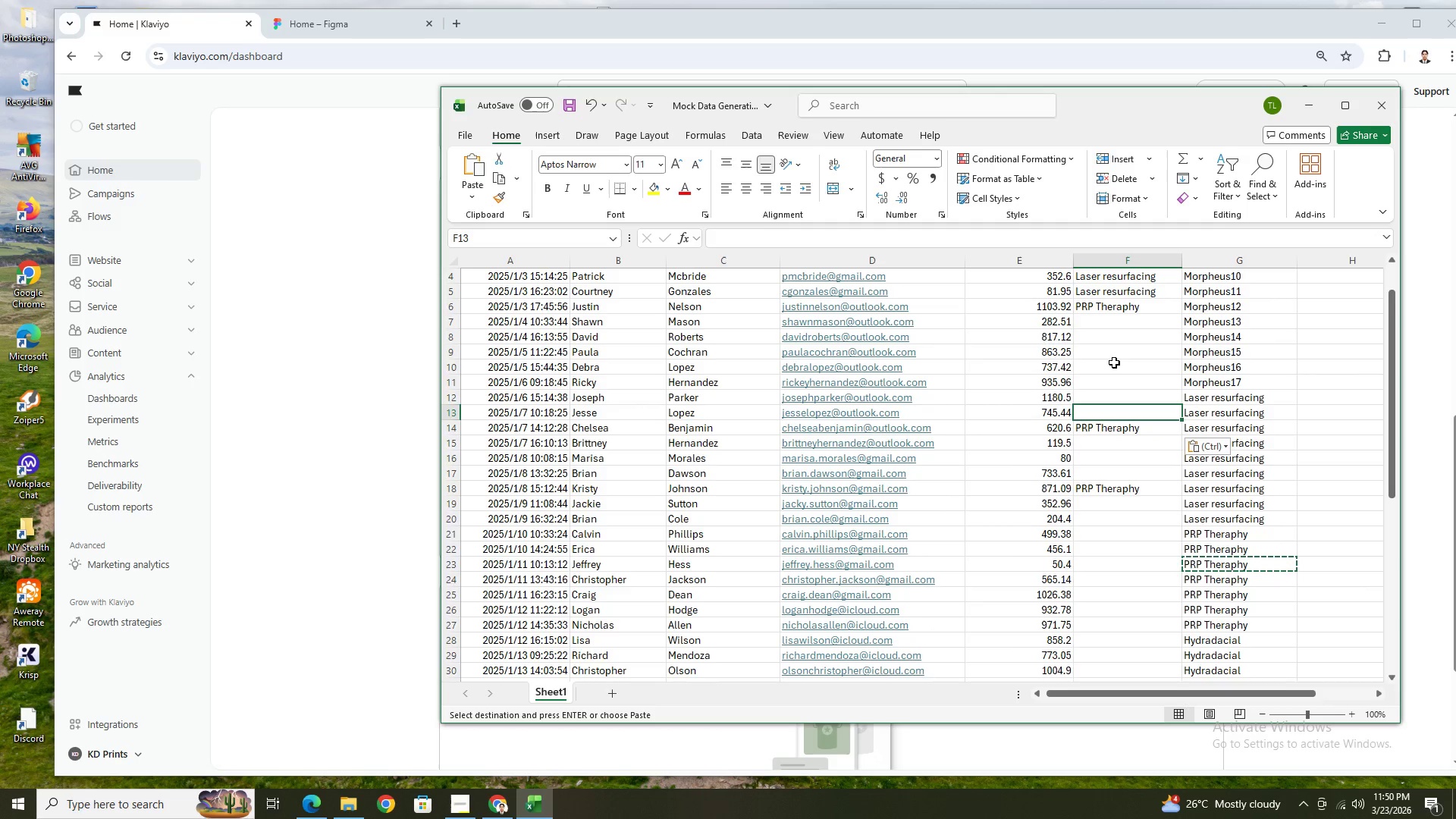 
key(Control+V)
 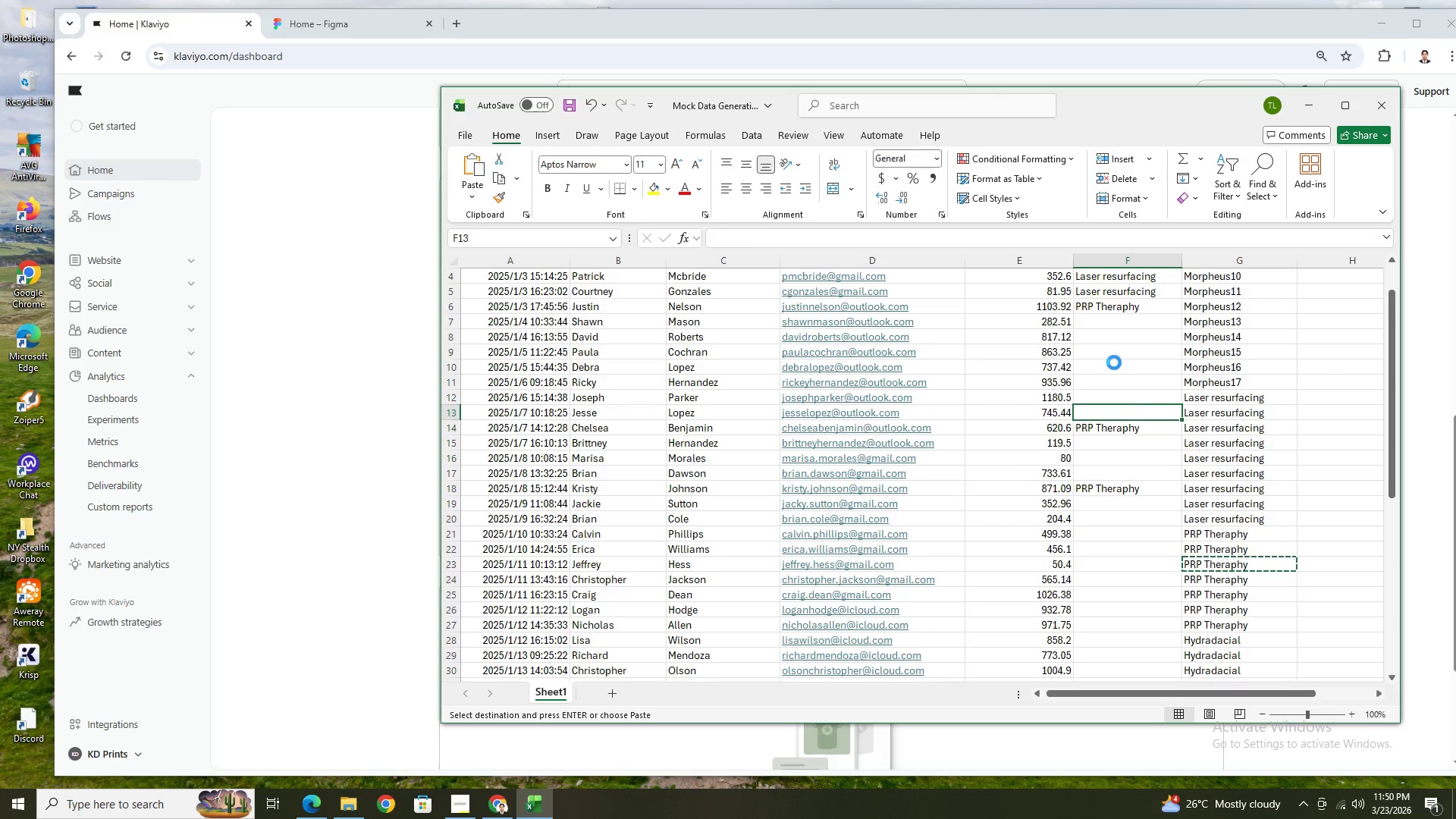 
left_click([1114, 362])
 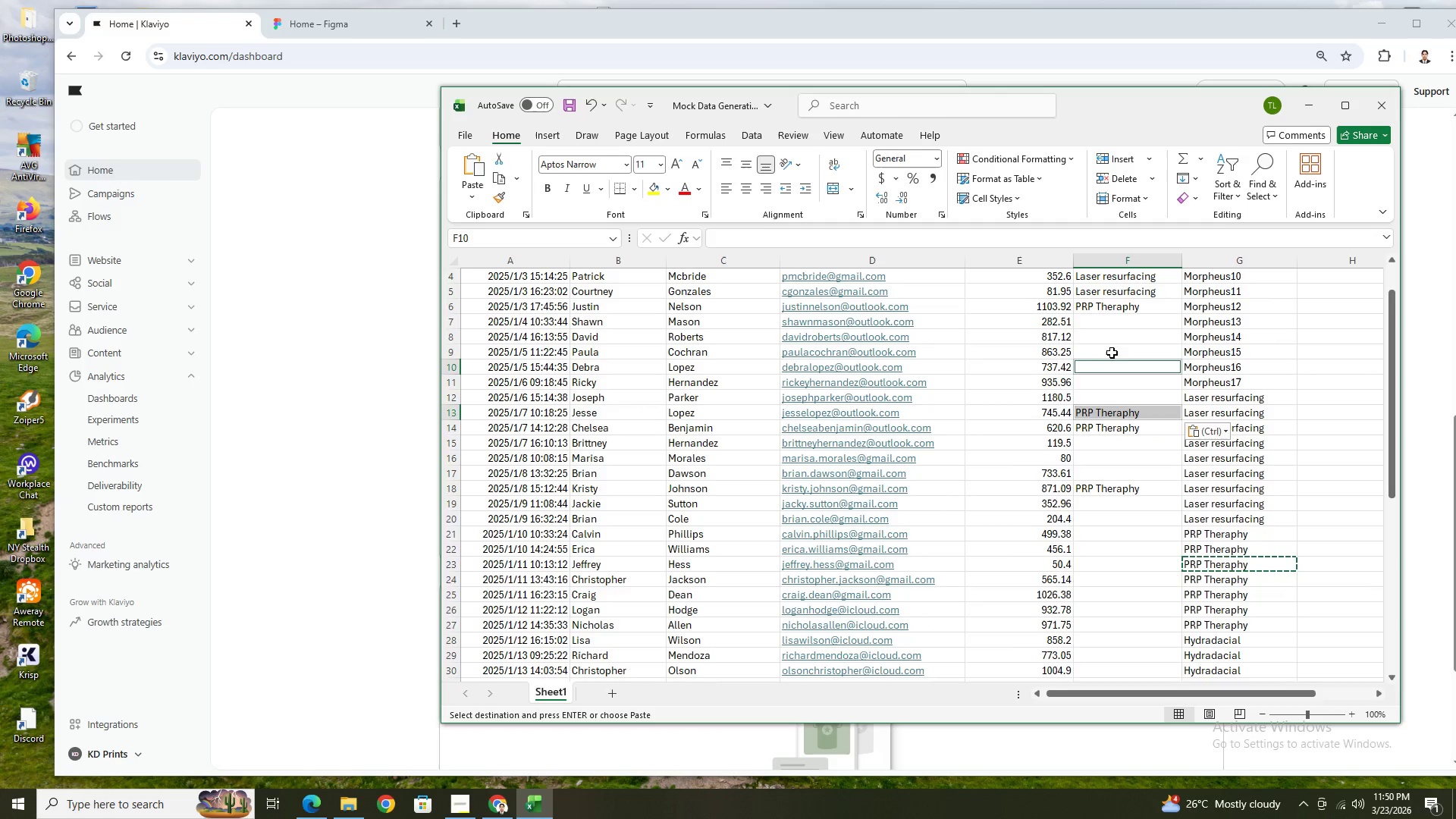 
left_click([1113, 340])
 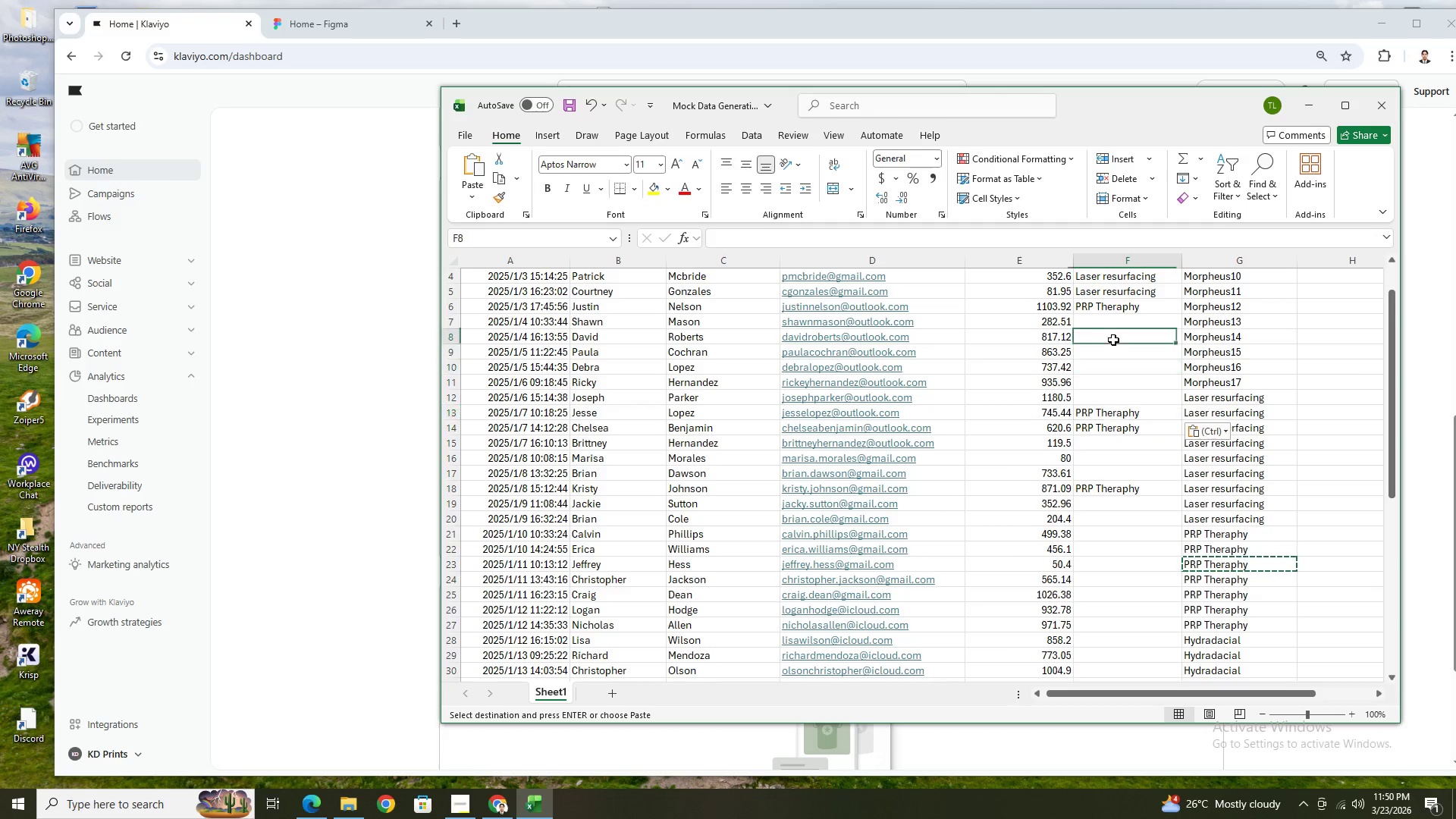 
key(Control+ControlLeft)
 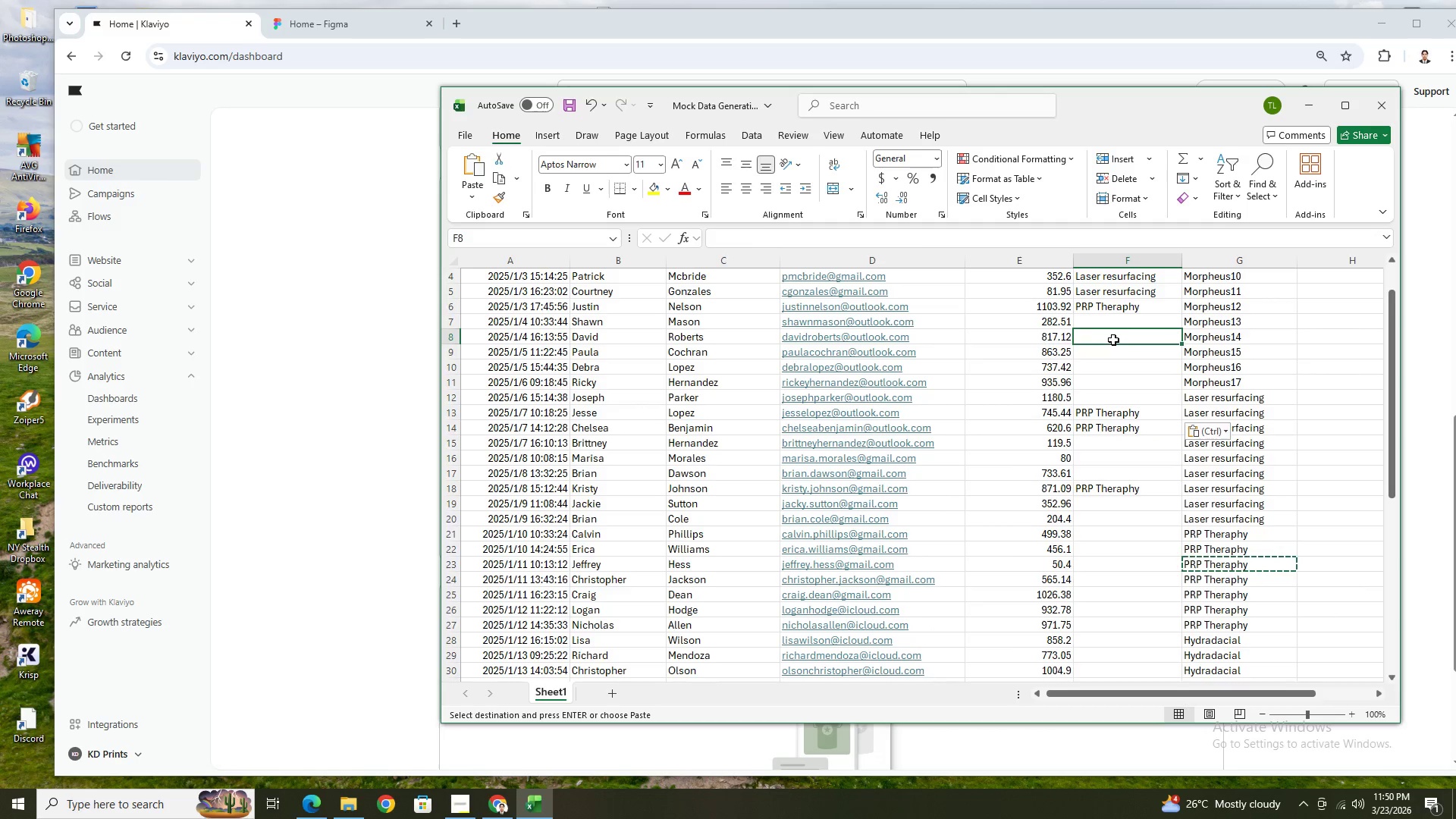 
key(Control+V)
 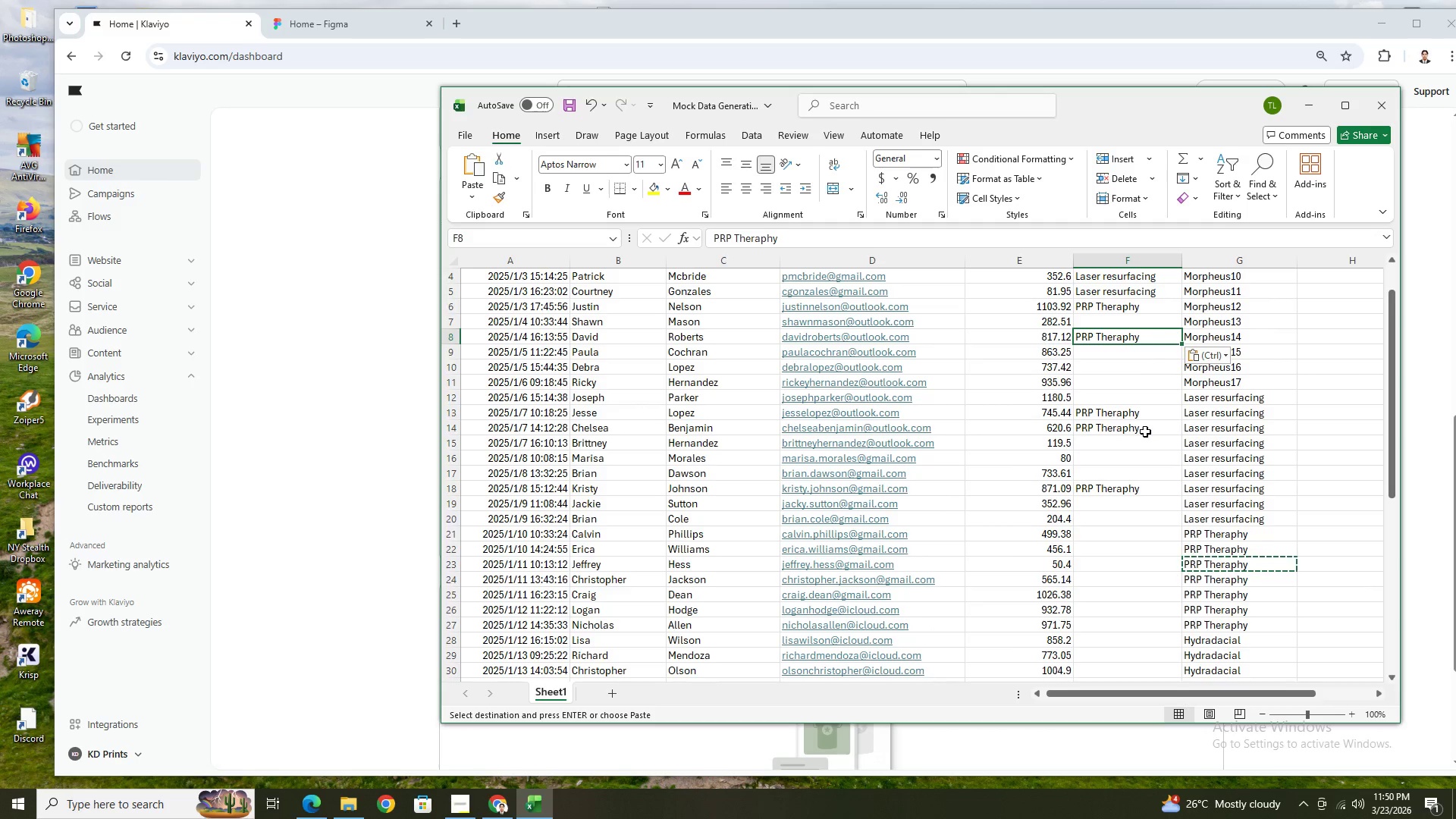 
left_click([1122, 466])
 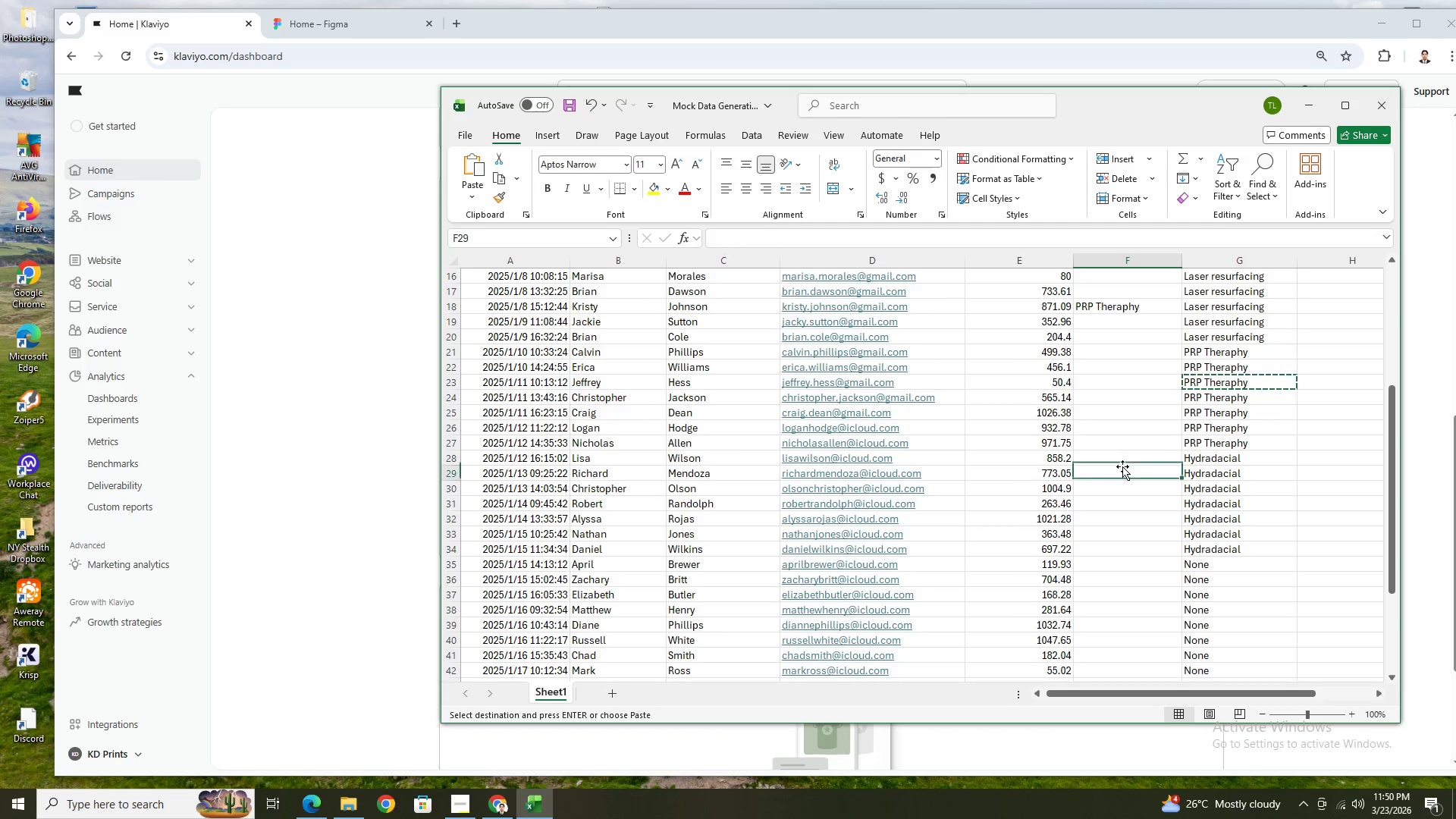 
key(Control+ControlLeft)
 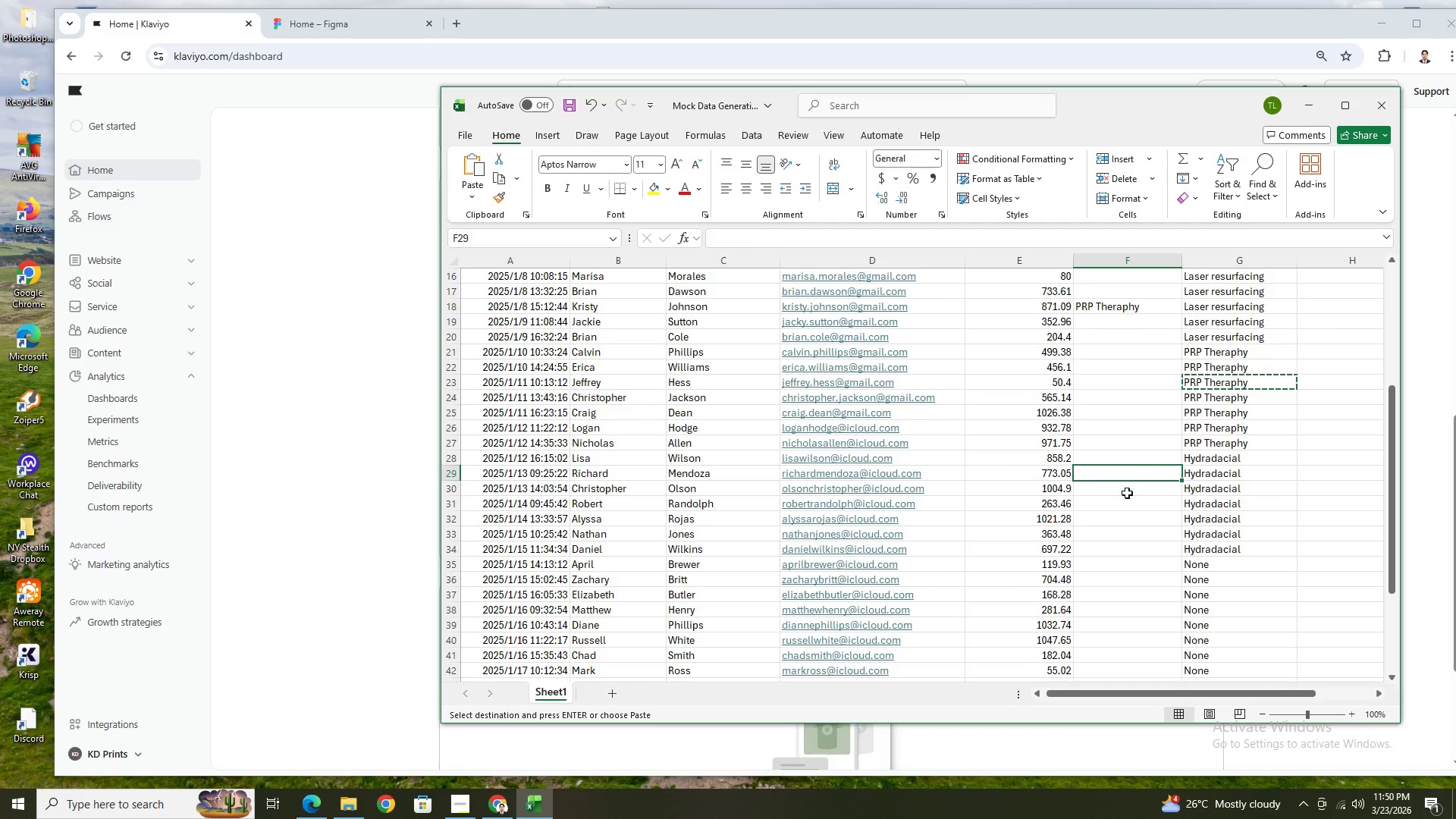 
scroll: coordinate [1128, 563], scroll_direction: down, amount: 4.0
 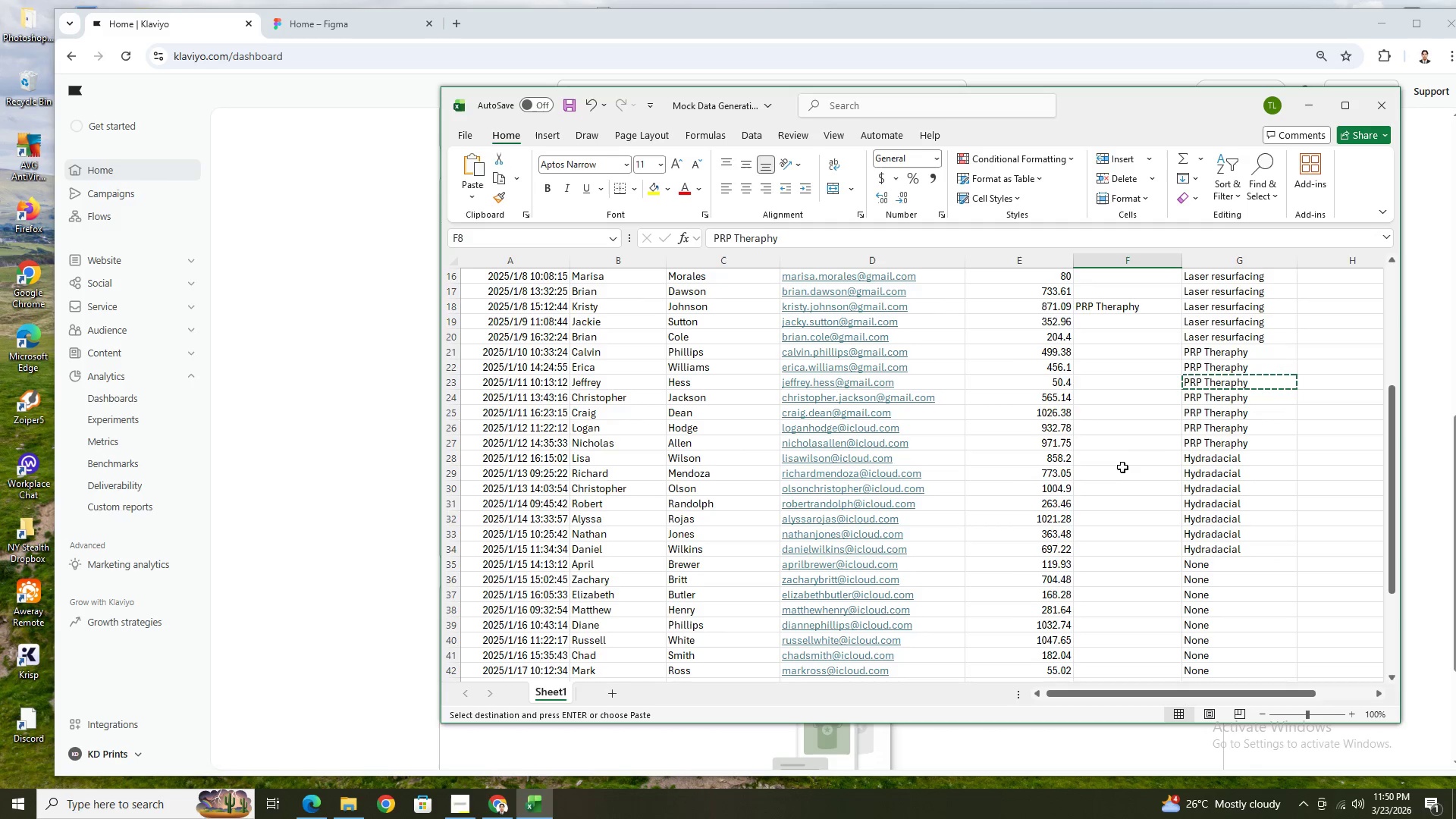 
key(Control+V)
 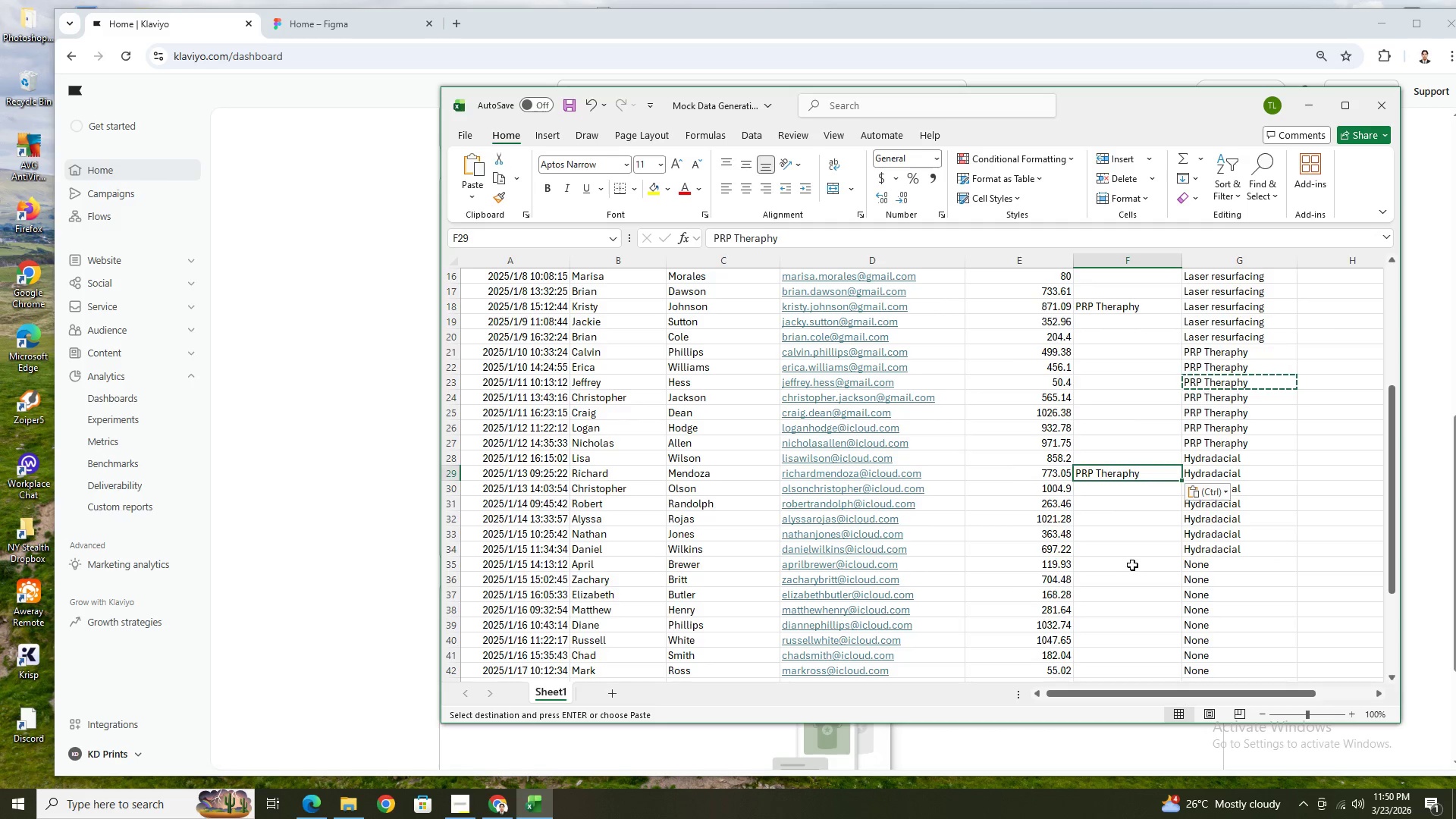 
double_click([1132, 565])
 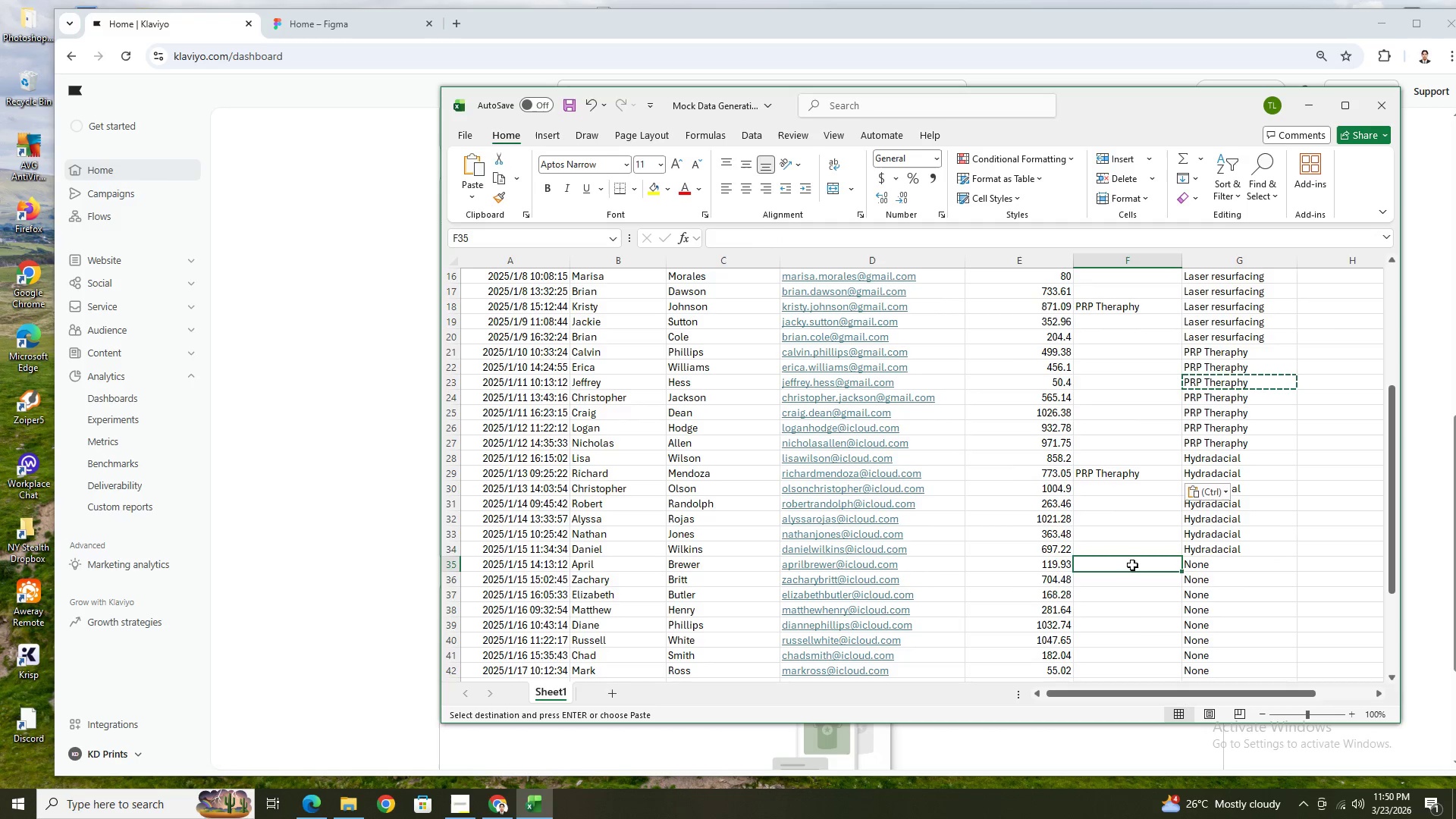 
key(Control+ControlLeft)
 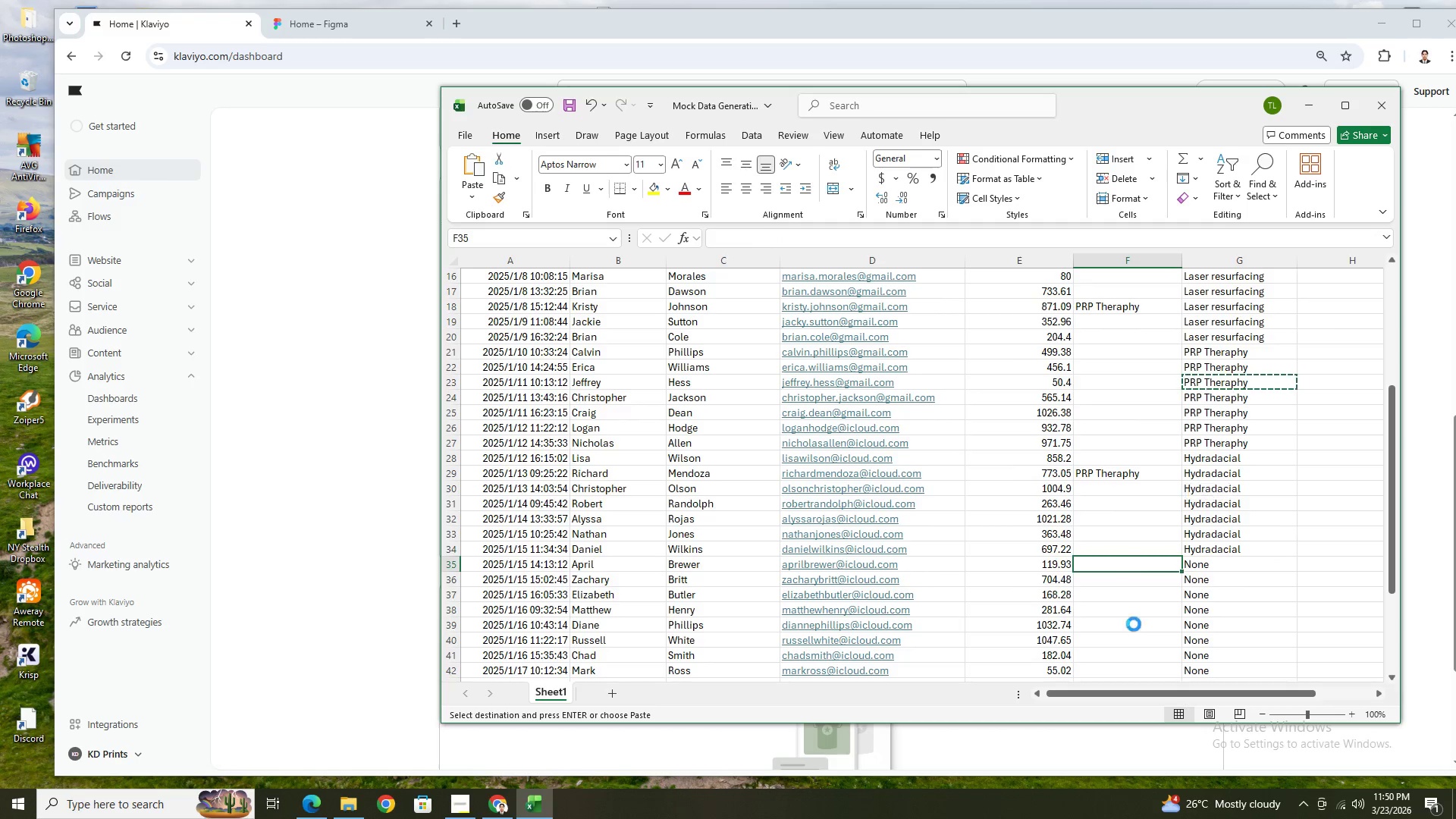 
key(Control+V)
 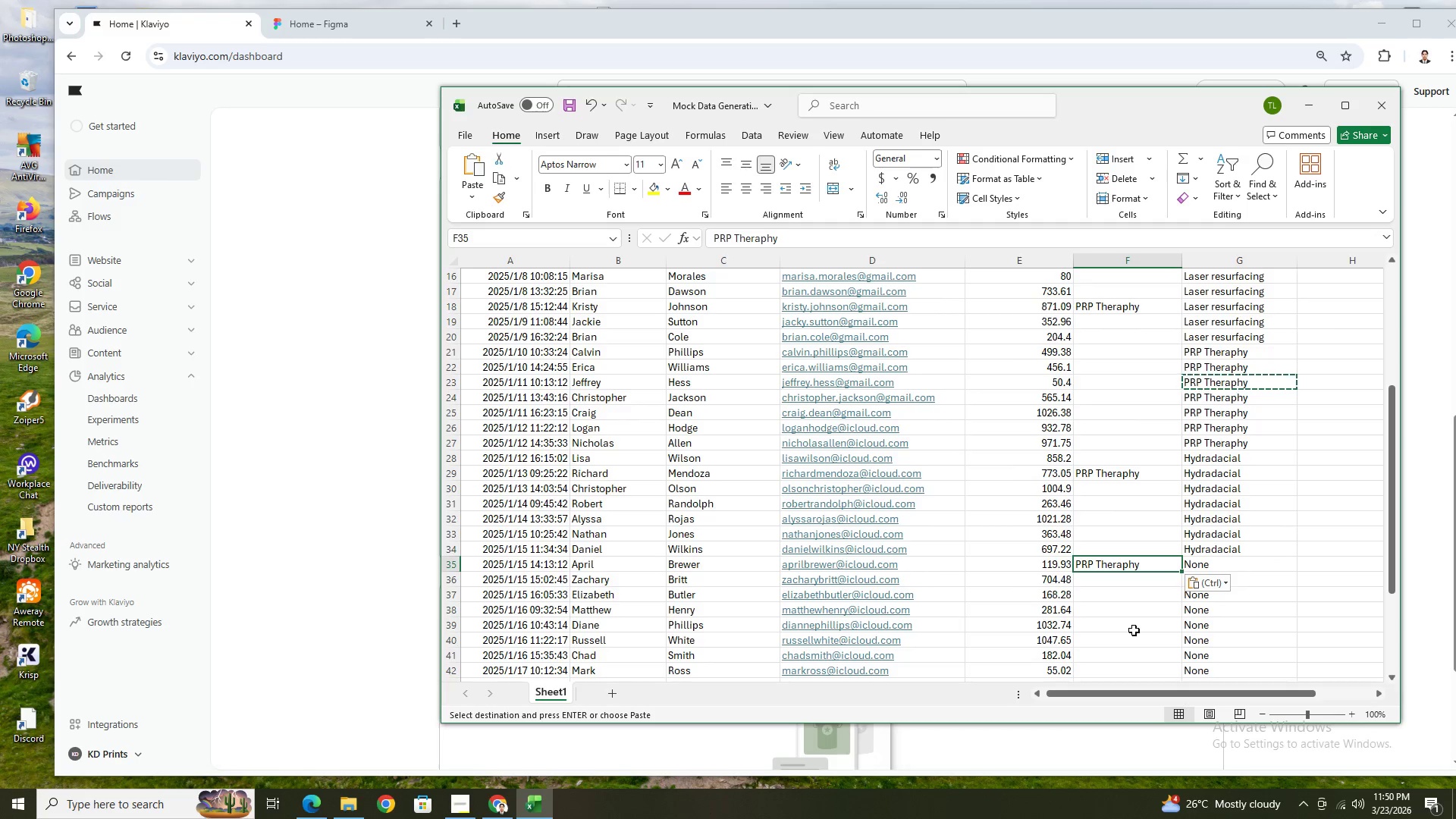 
left_click([1123, 497])
 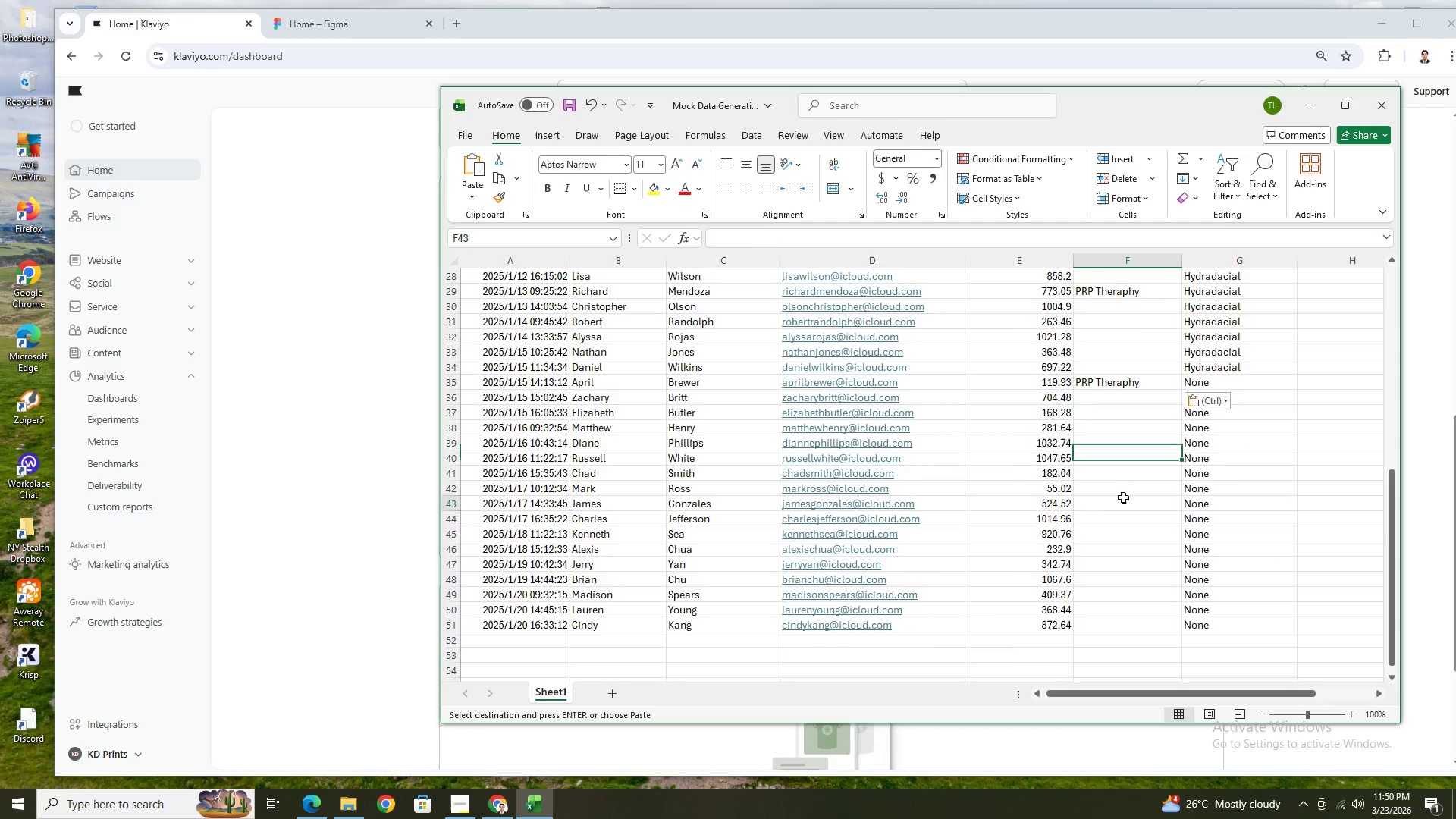 
key(Control+ControlLeft)
 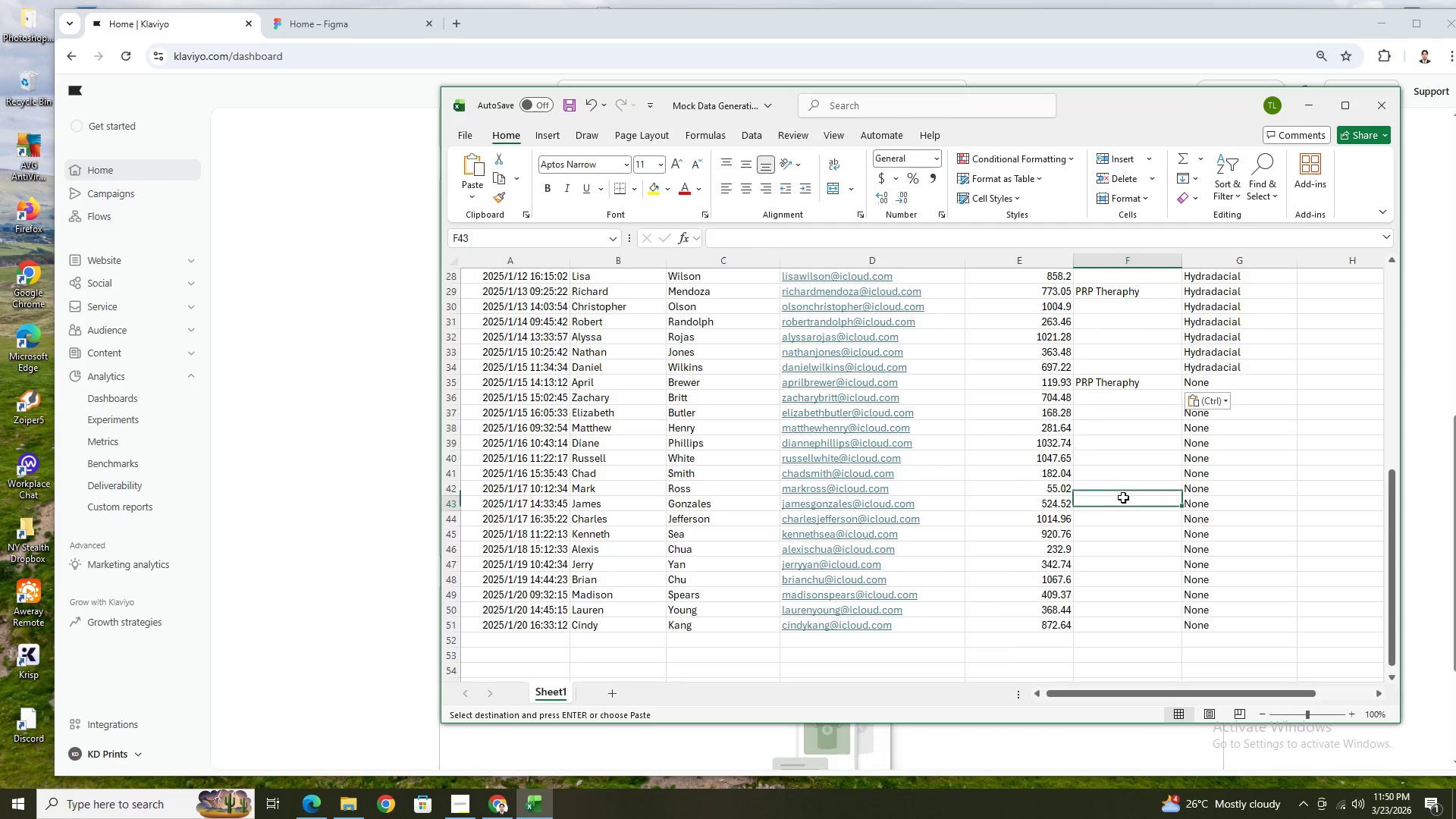 
scroll: coordinate [1134, 630], scroll_direction: down, amount: 4.0
 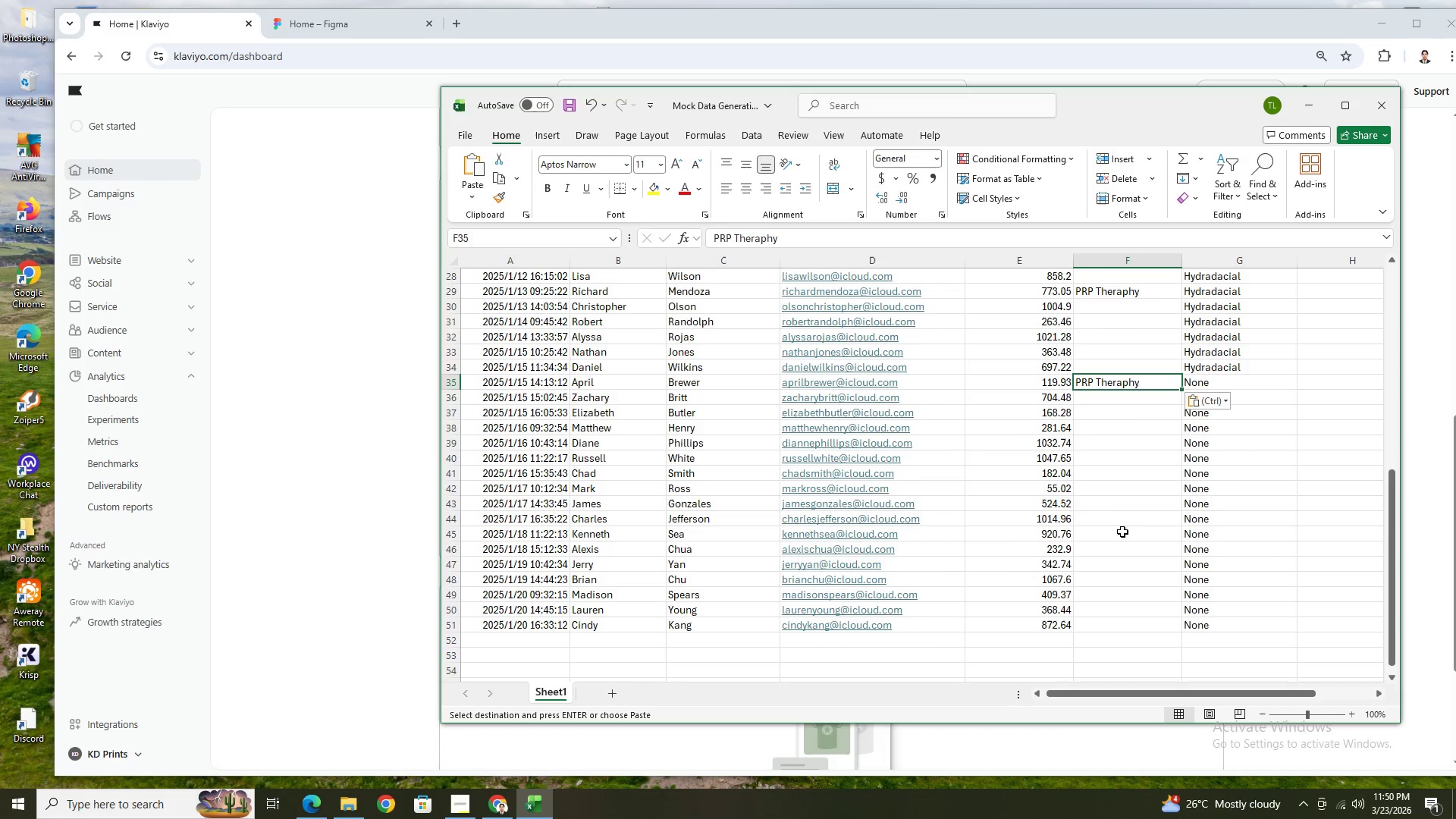 
key(Control+V)
 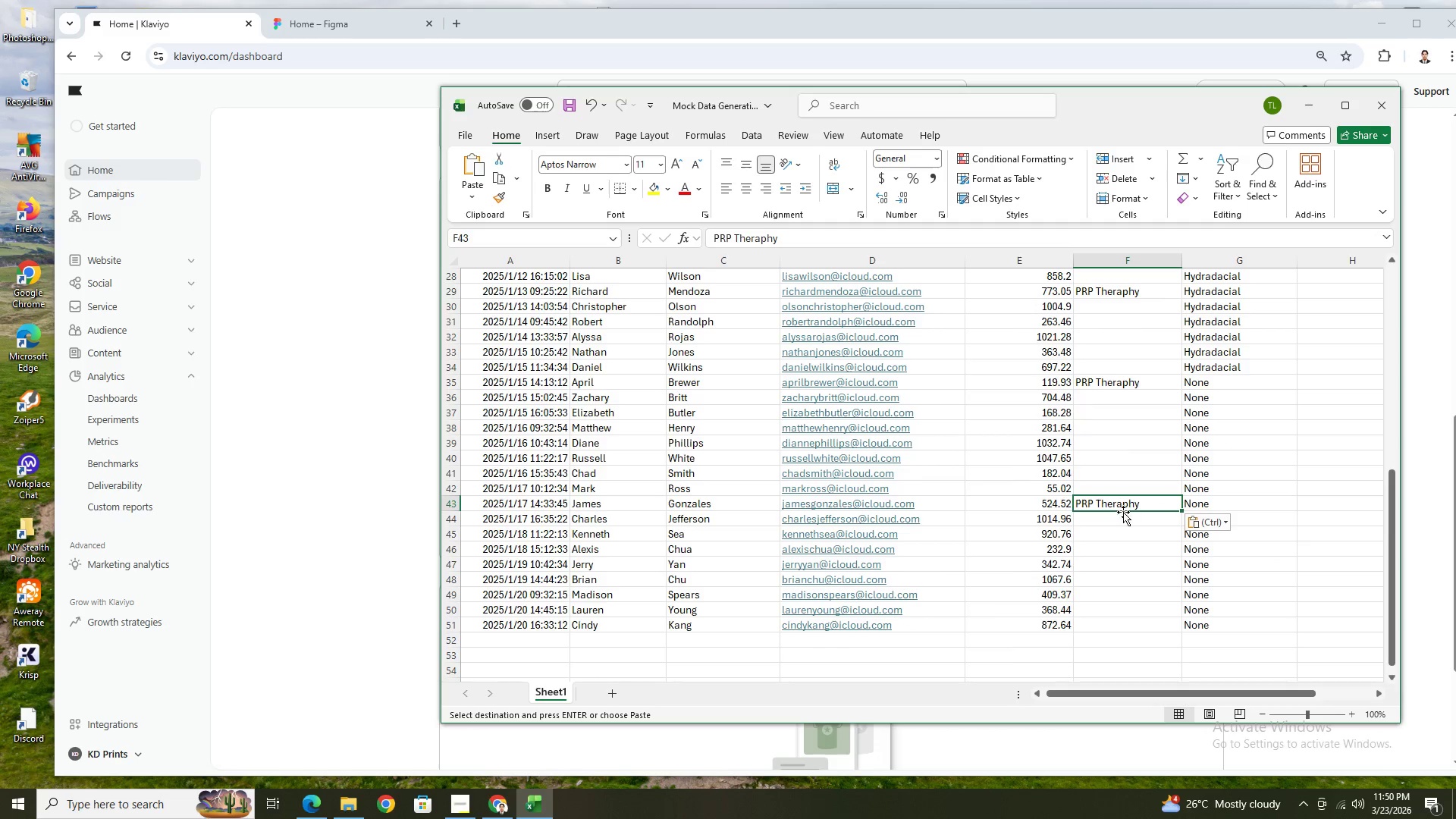 
double_click([1110, 443])
 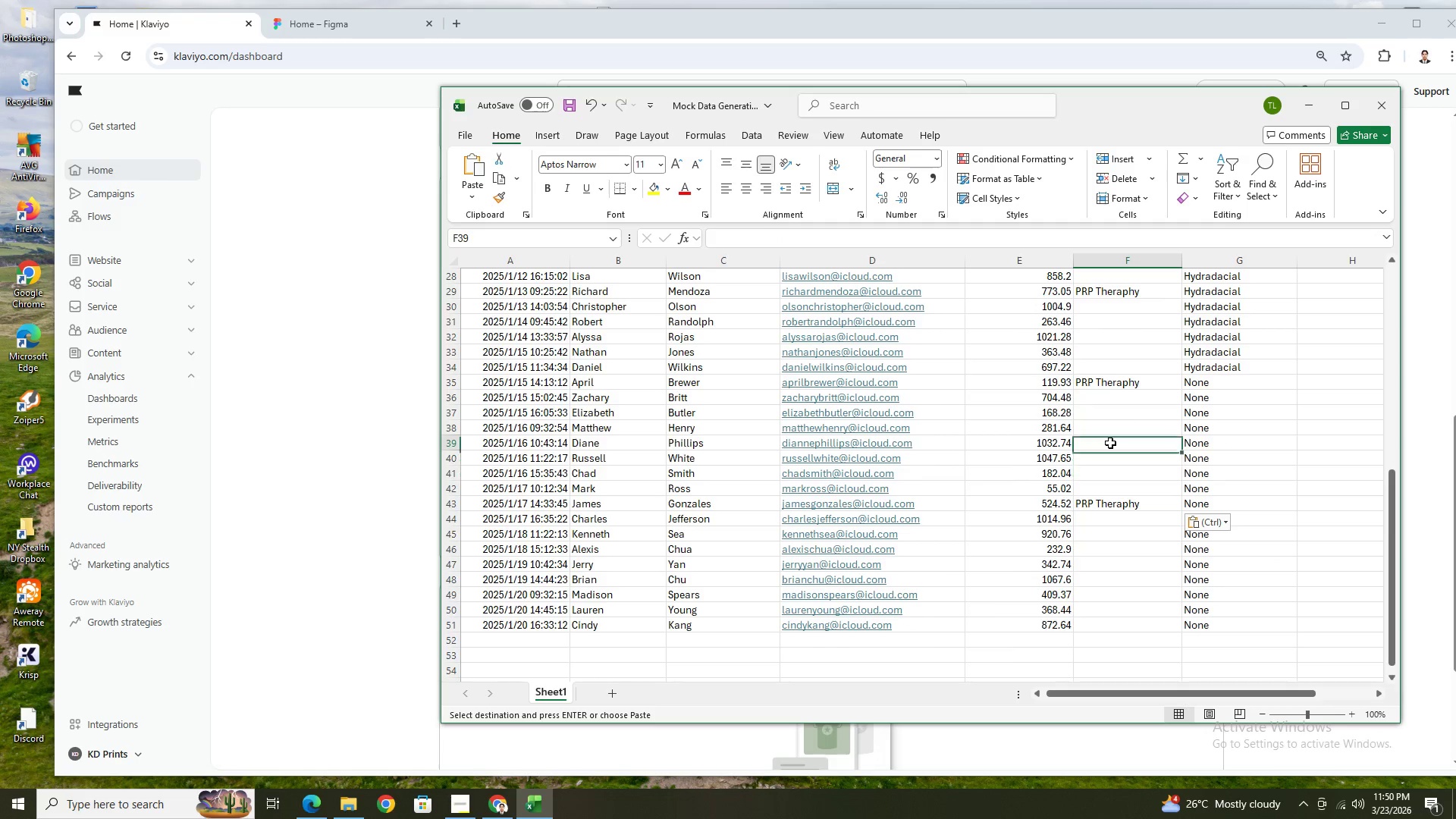 
key(Control+ControlLeft)
 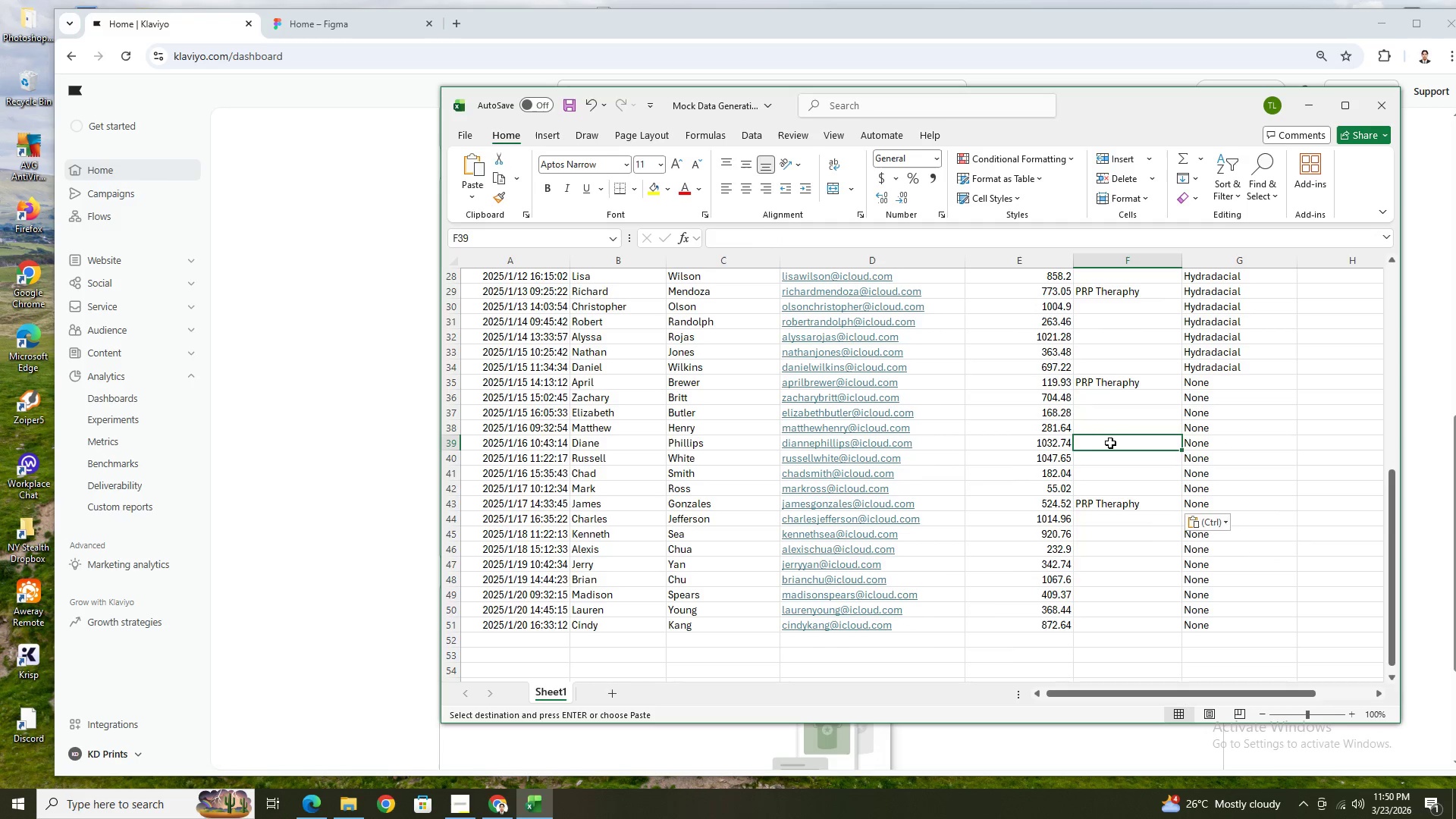 
key(Control+V)
 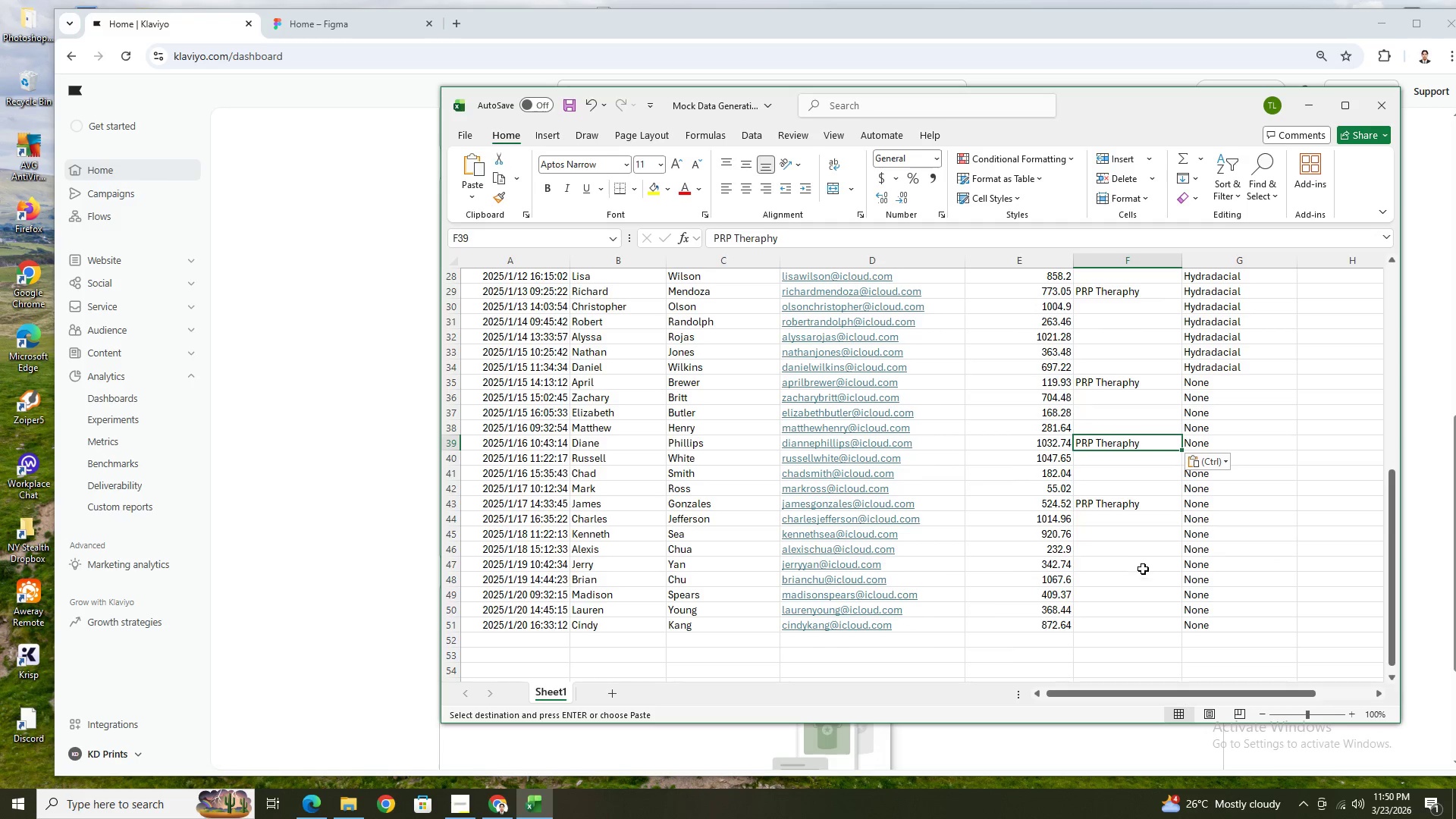 
left_click([1139, 576])
 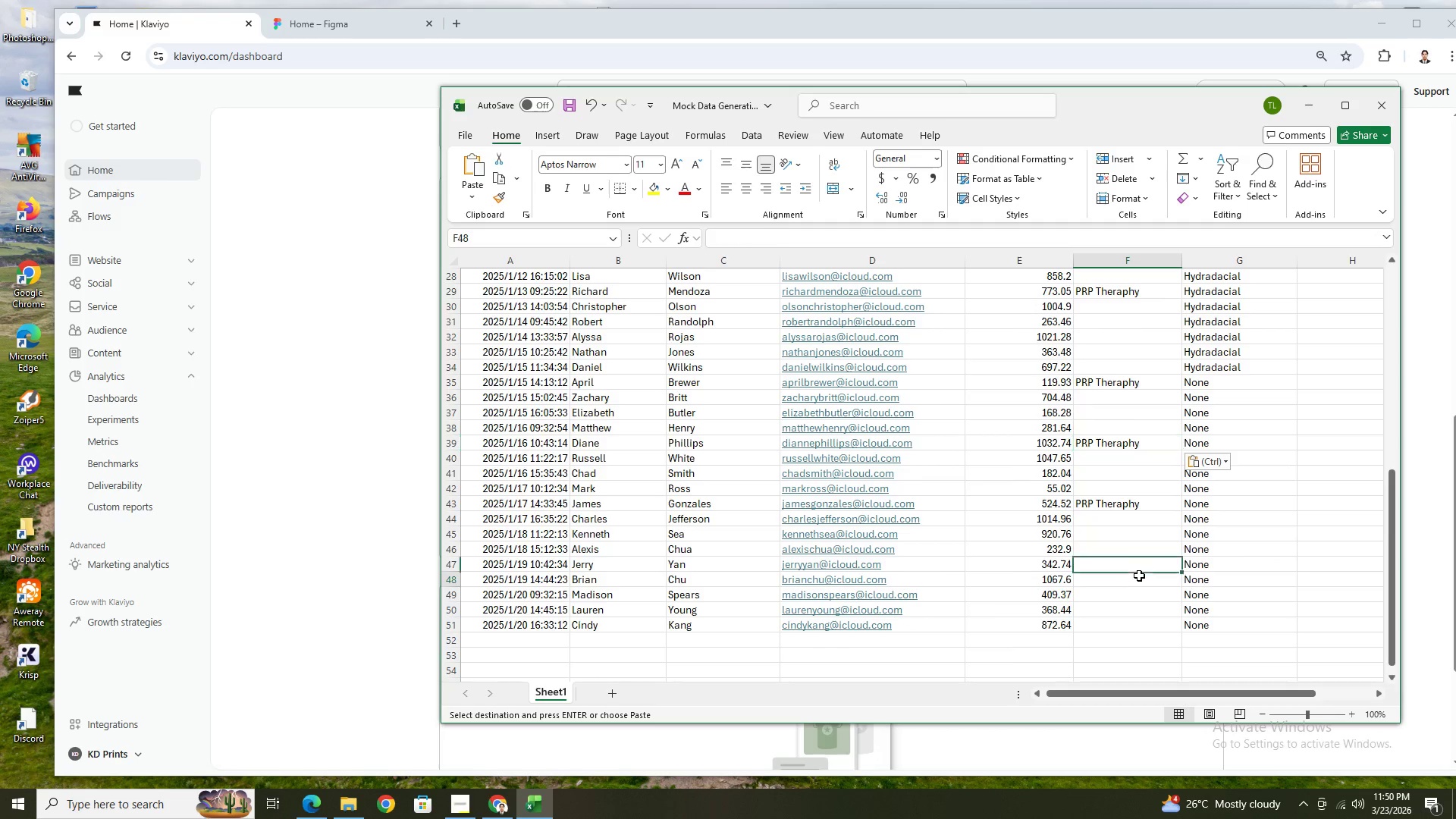 
key(Control+ControlLeft)
 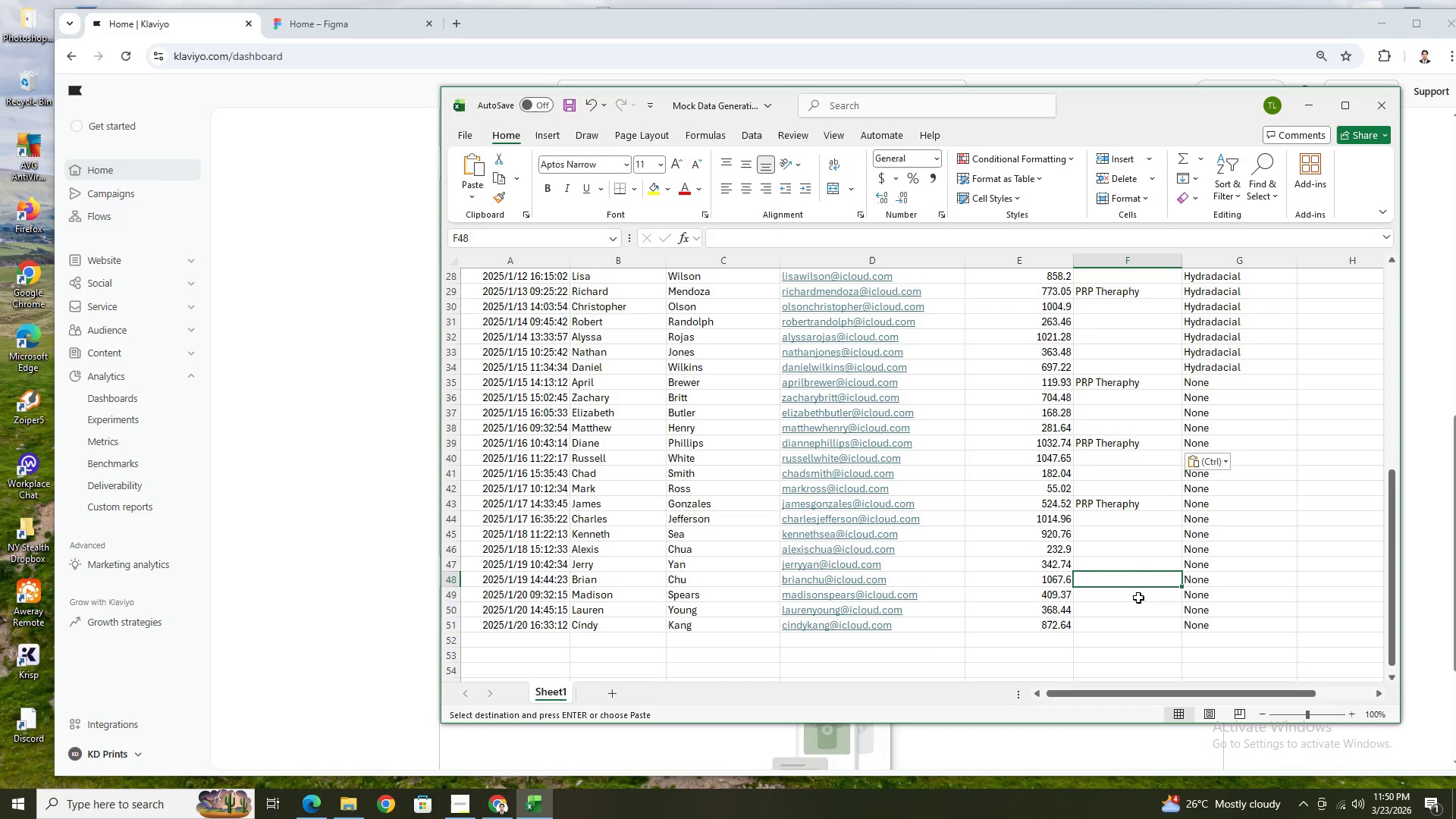 
key(Control+V)
 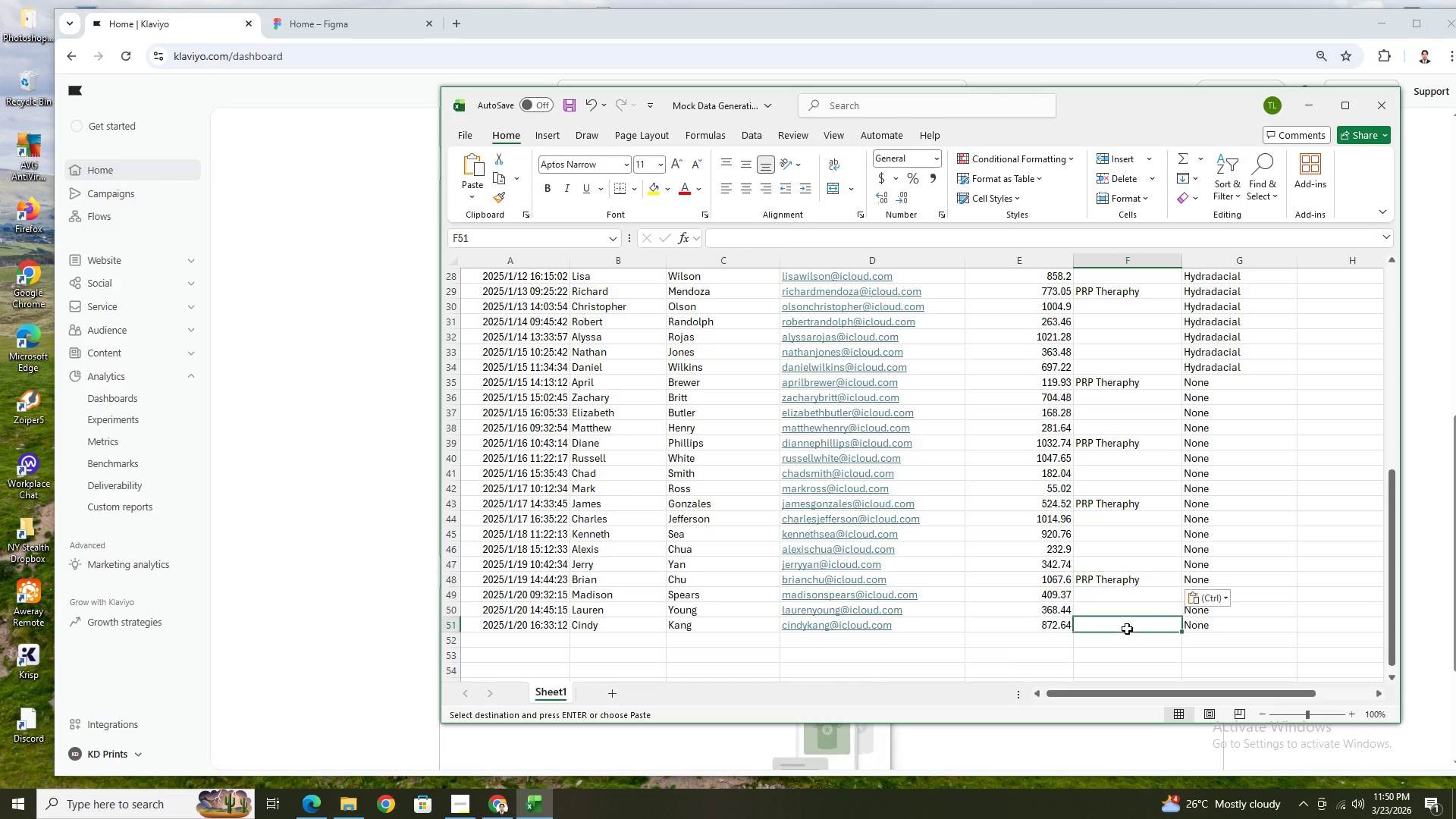 
key(Control+V)
 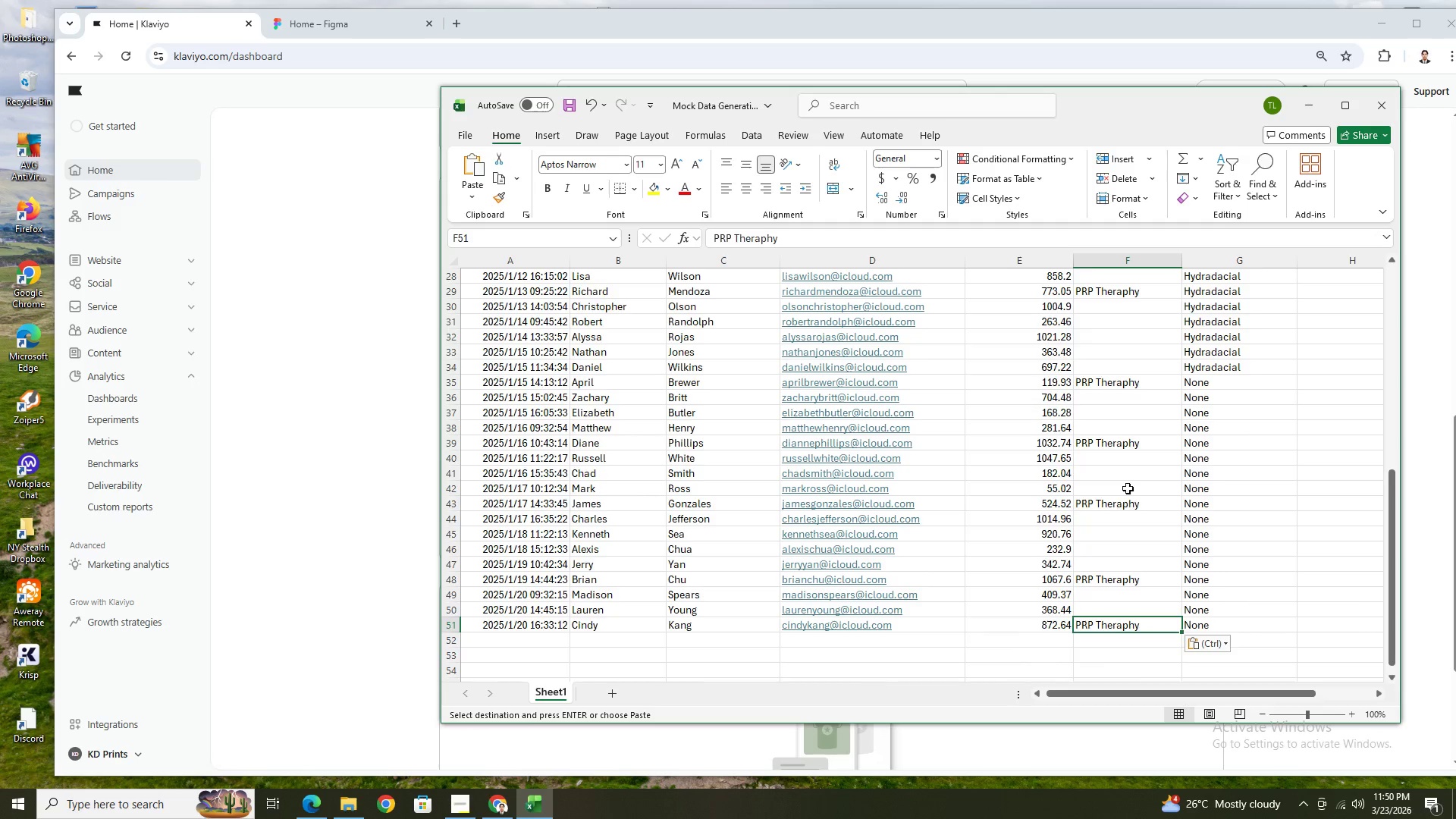 
scroll: coordinate [1133, 464], scroll_direction: up, amount: 11.0
 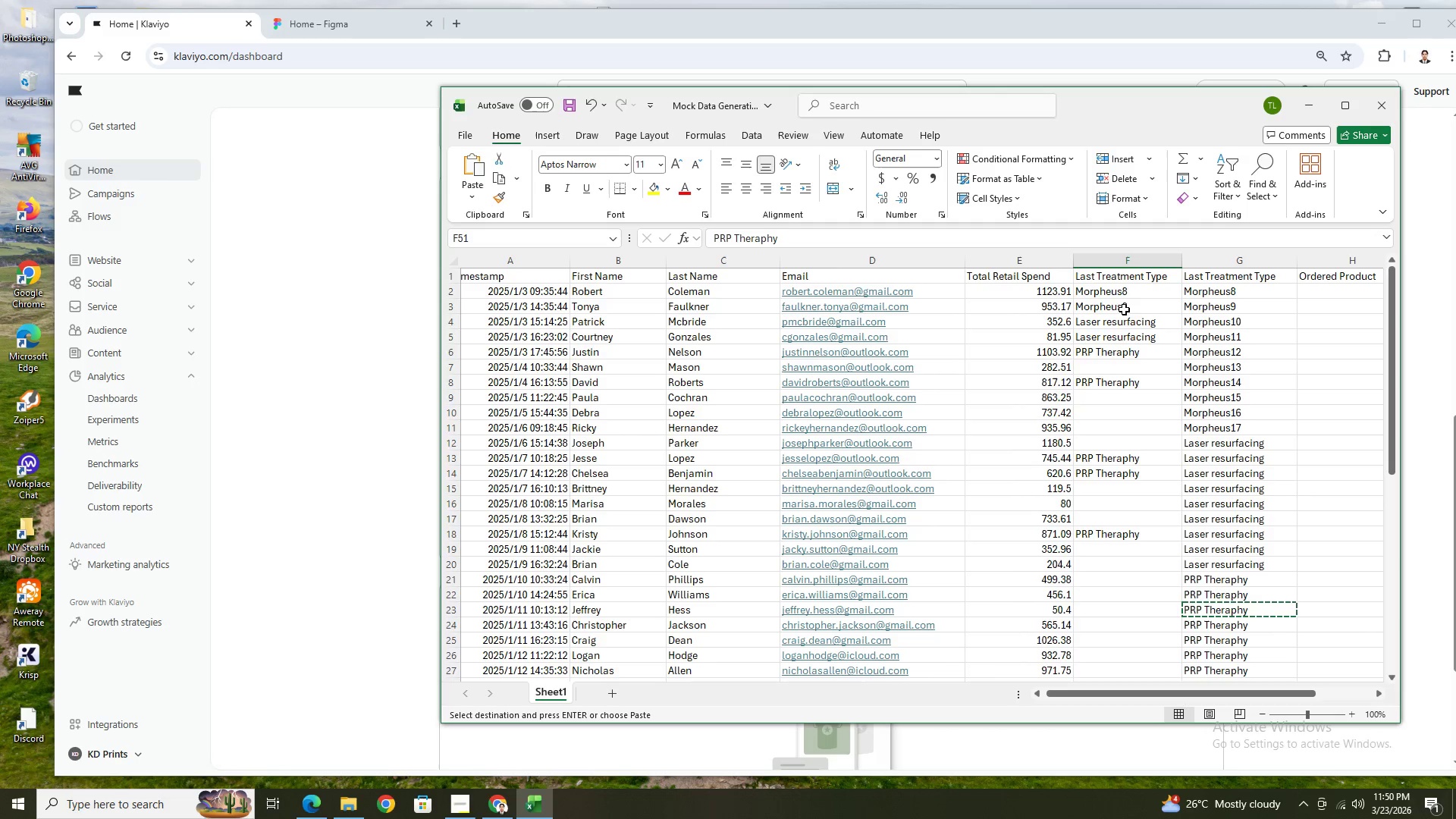 
left_click([1125, 299])
 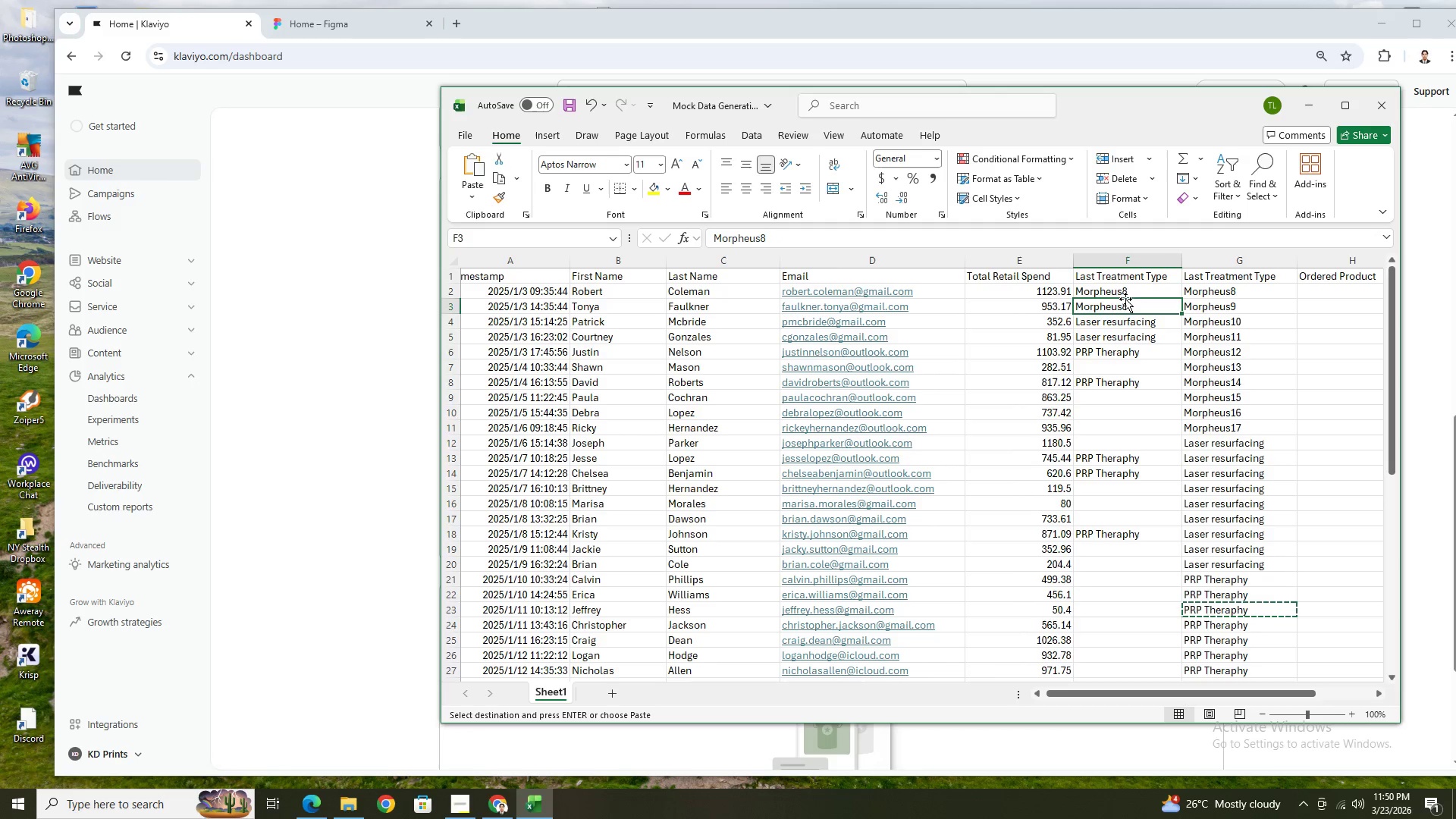 
key(Control+C)
 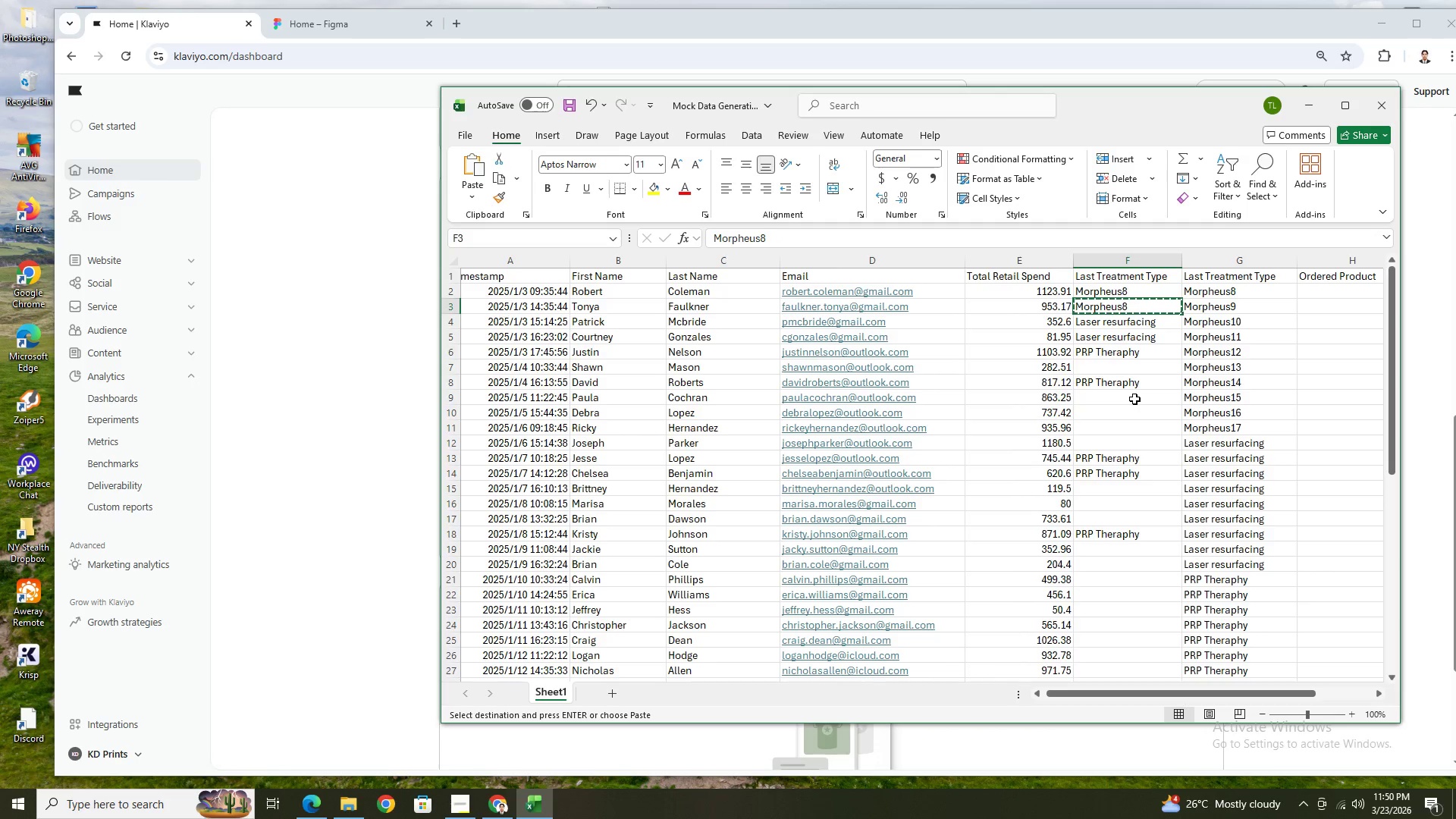 
left_click([1134, 399])
 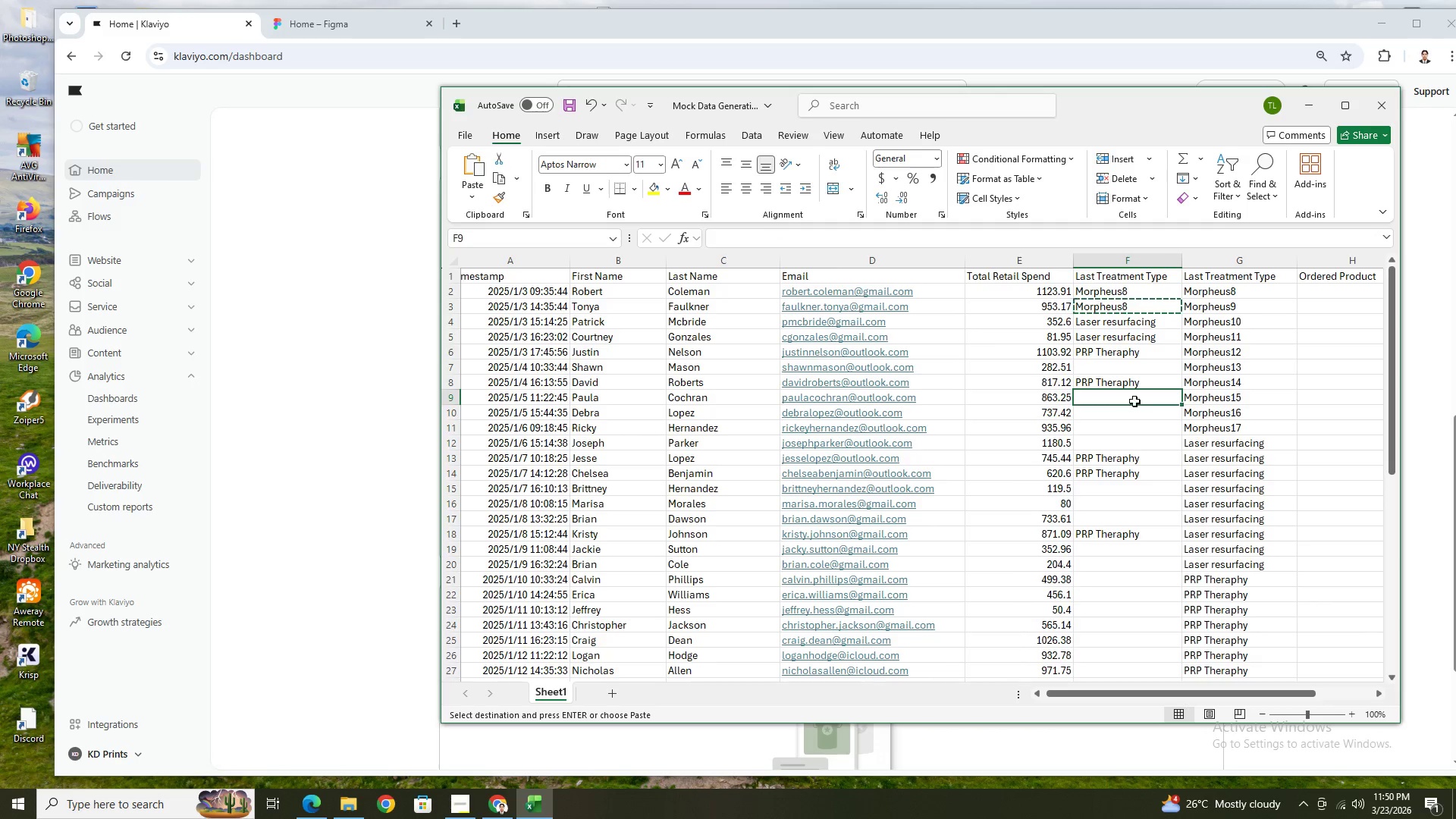 
key(Control+ControlLeft)
 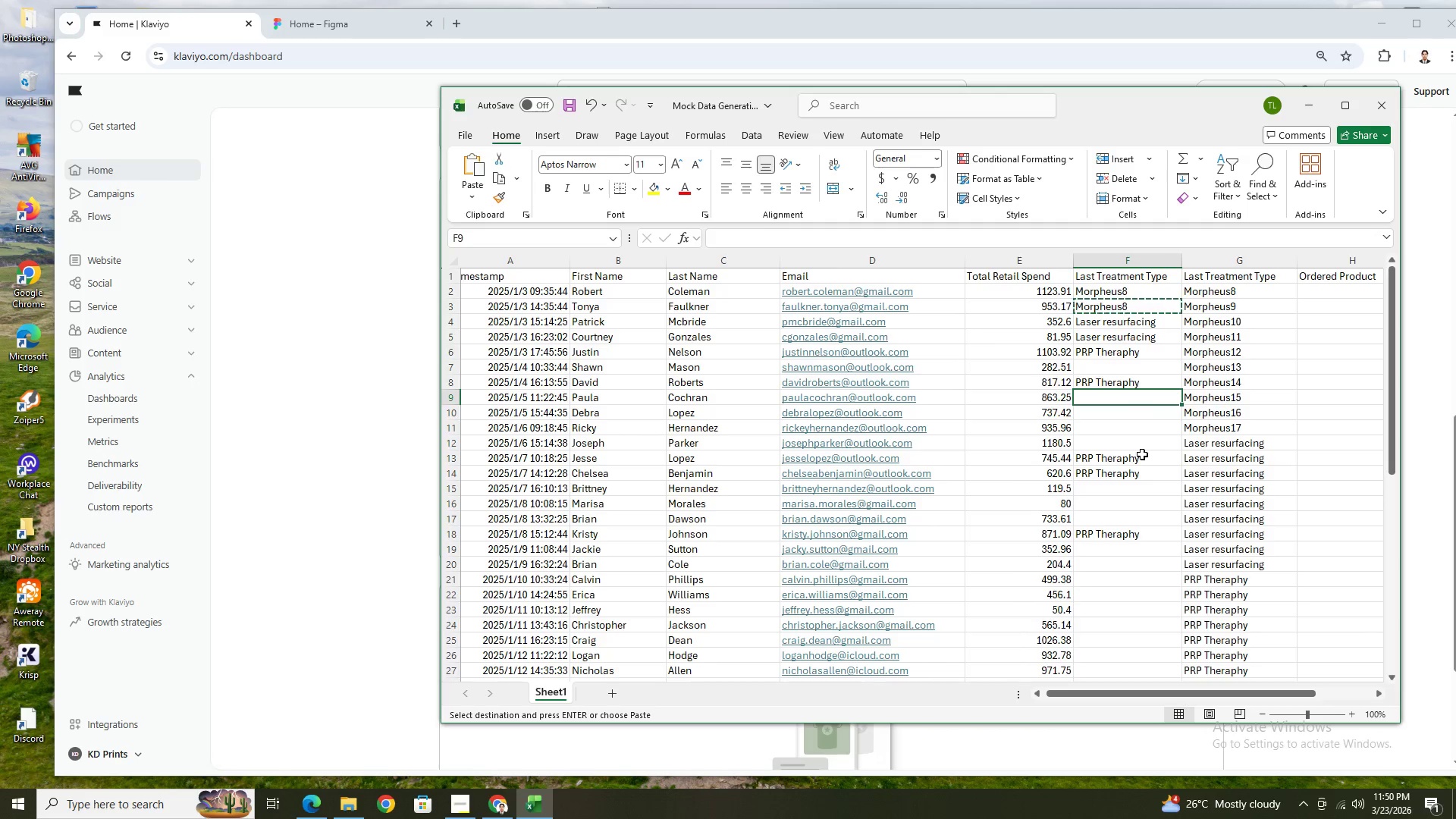 
key(Control+V)
 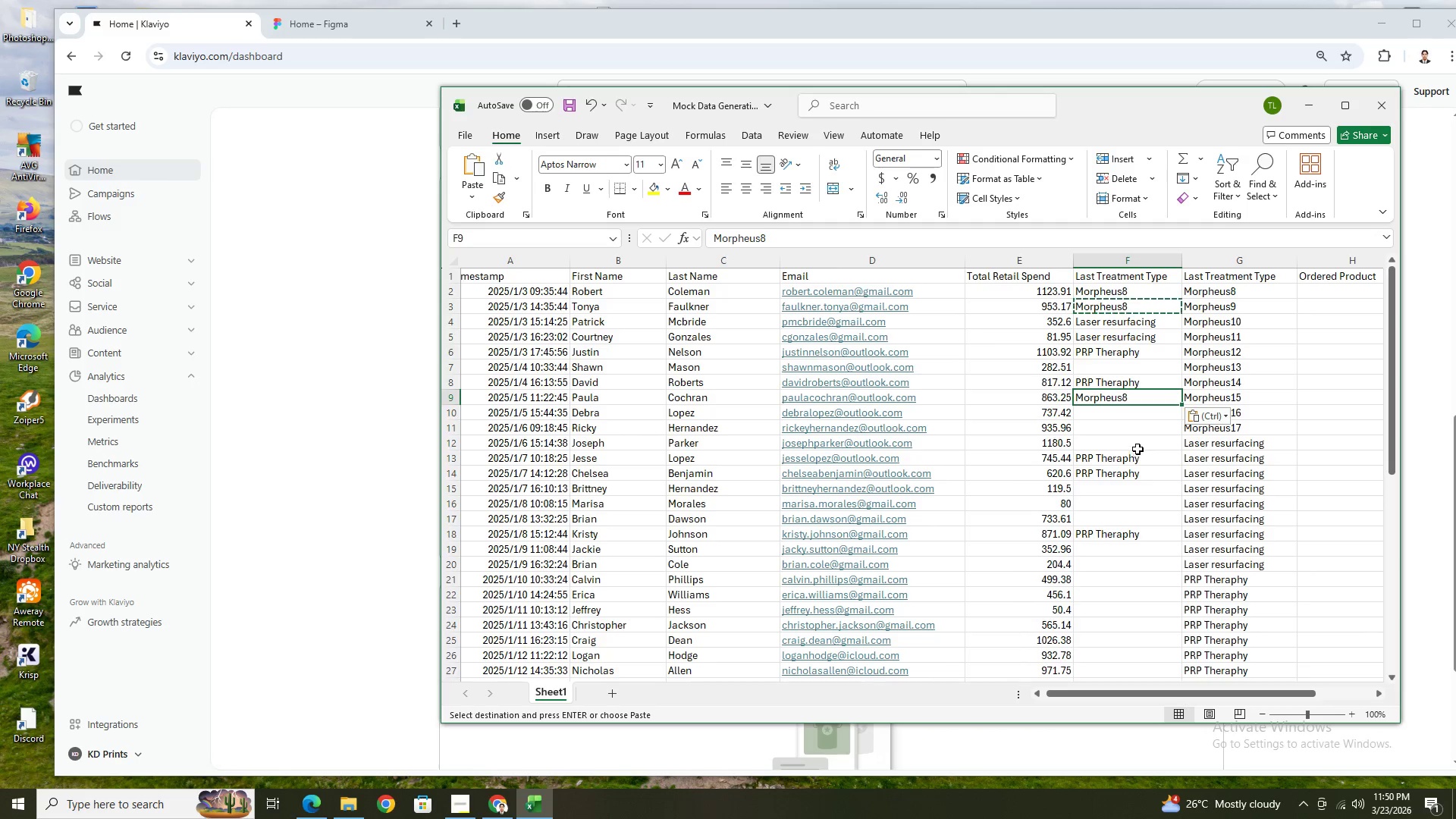 
left_click([1134, 438])
 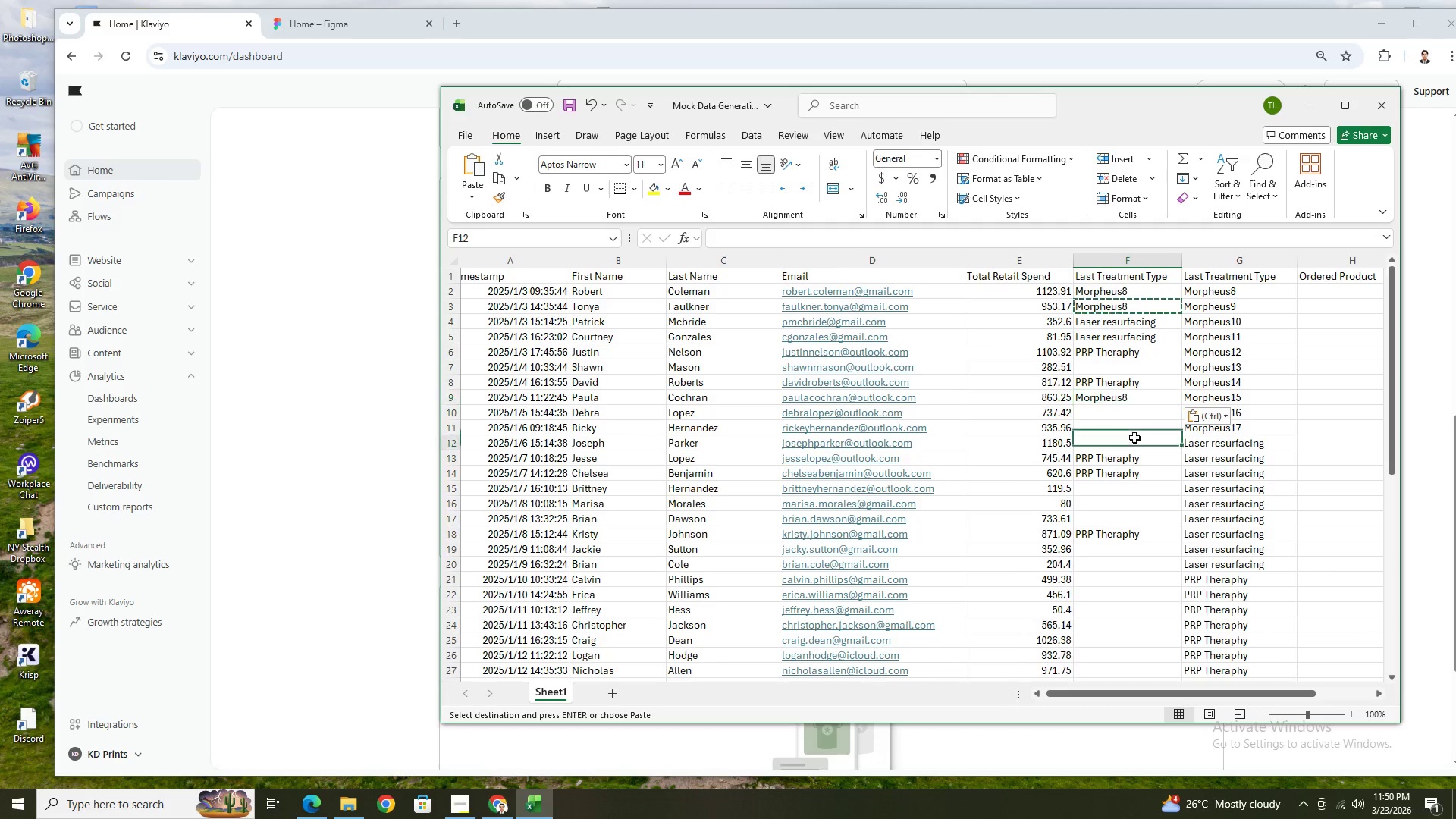 
key(Control+ControlLeft)
 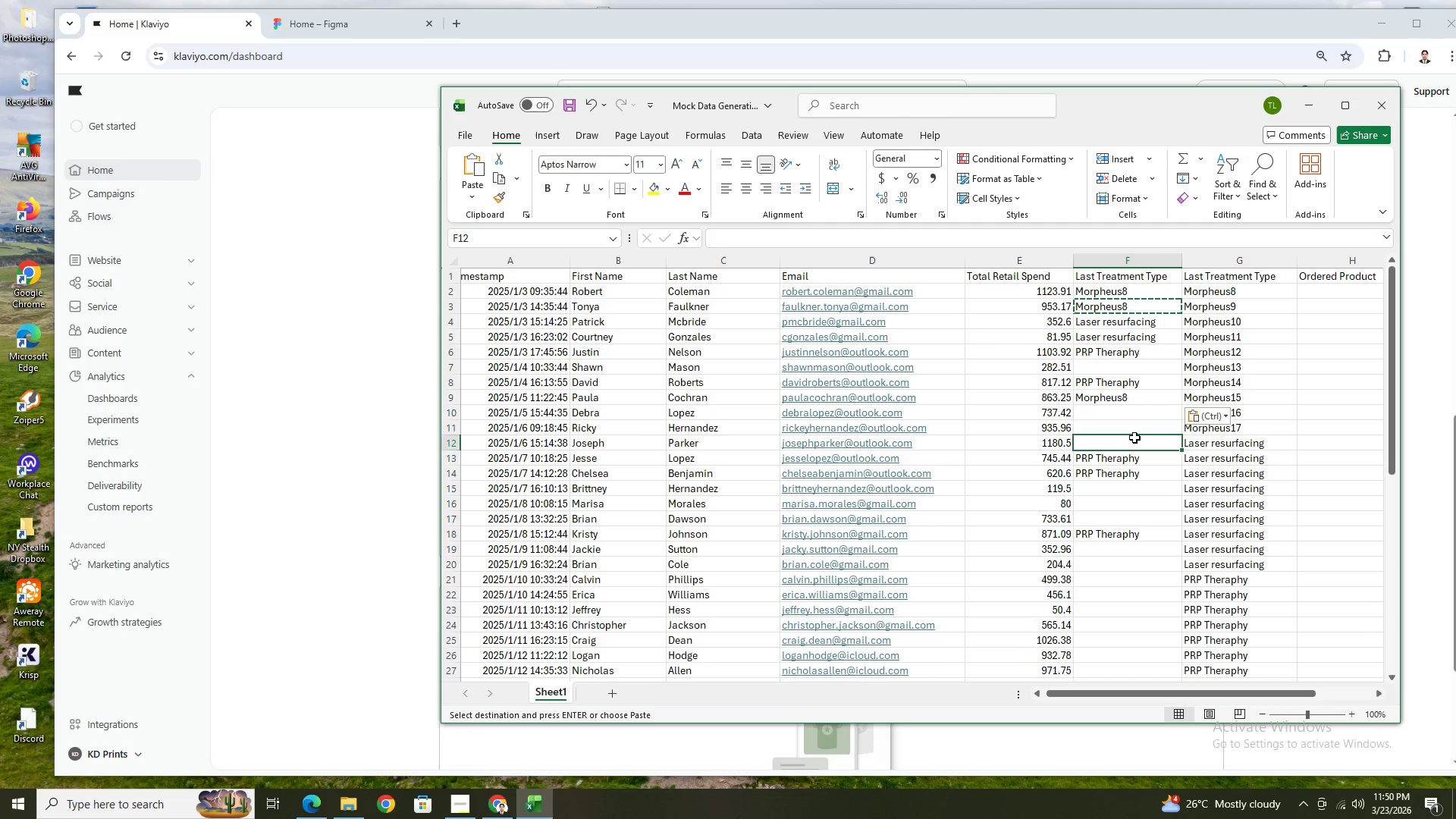 
key(Control+V)
 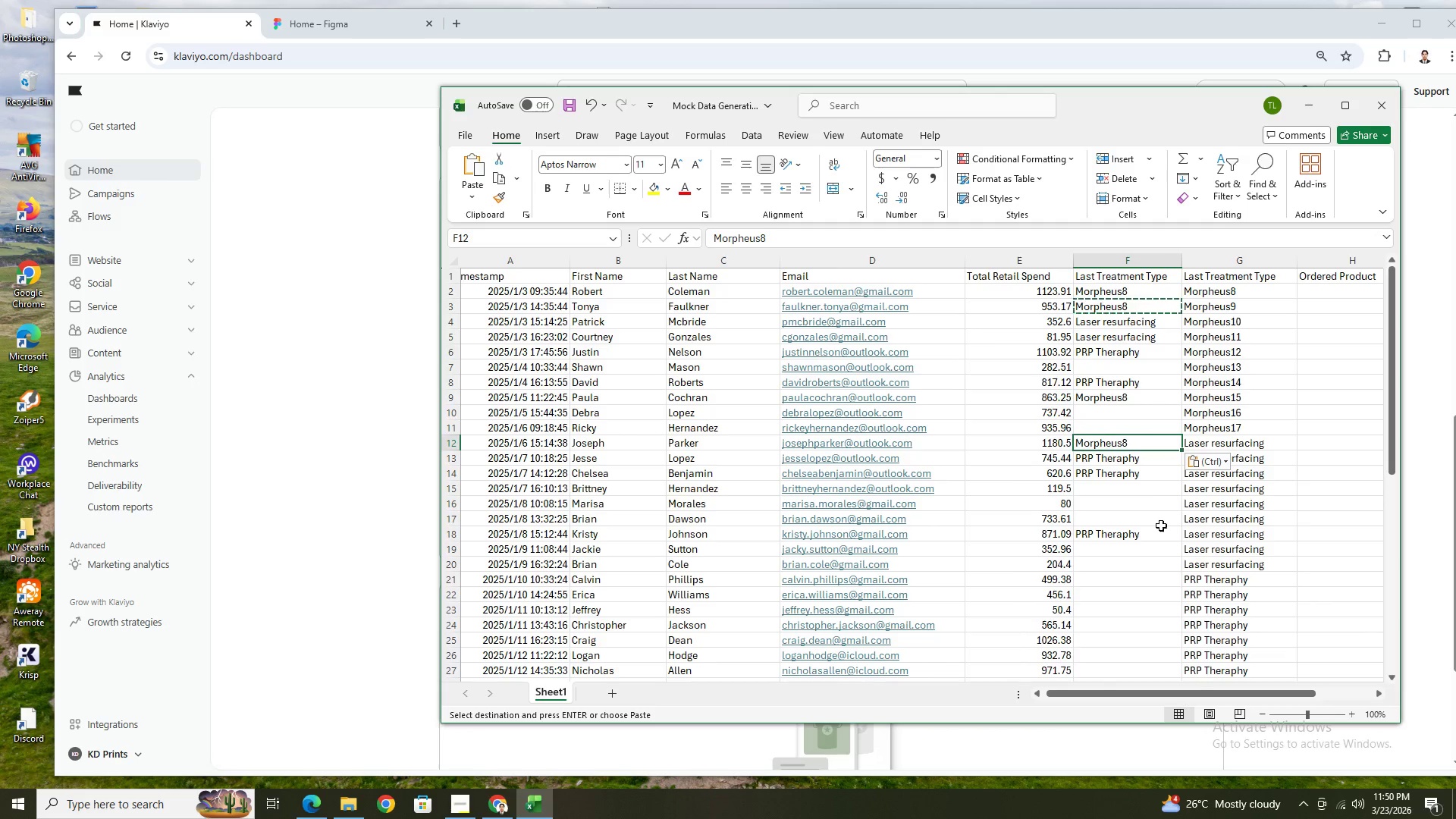 
scroll: coordinate [1160, 526], scroll_direction: down, amount: 4.0
 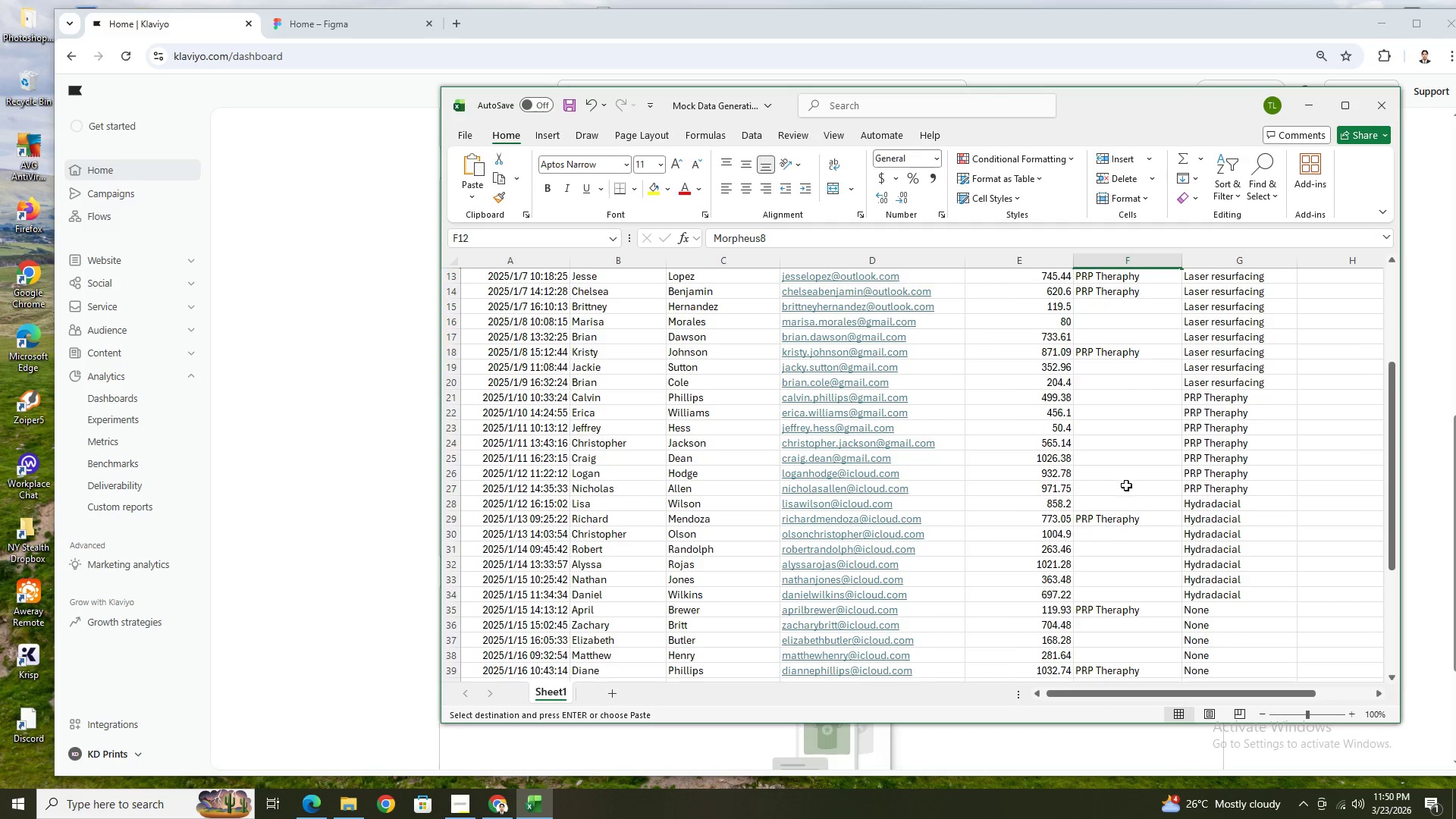 
left_click([1113, 439])
 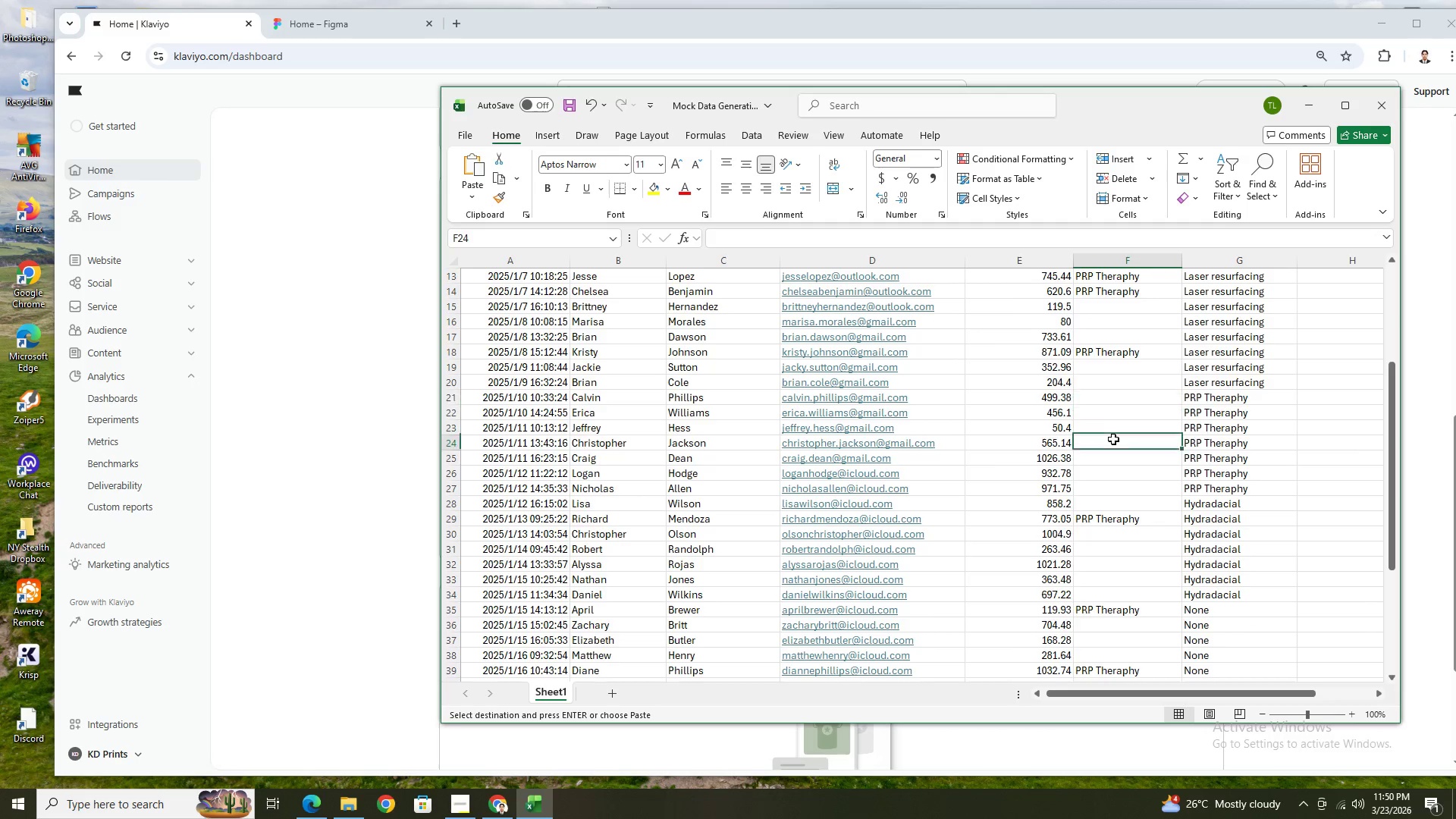 
key(Control+ControlLeft)
 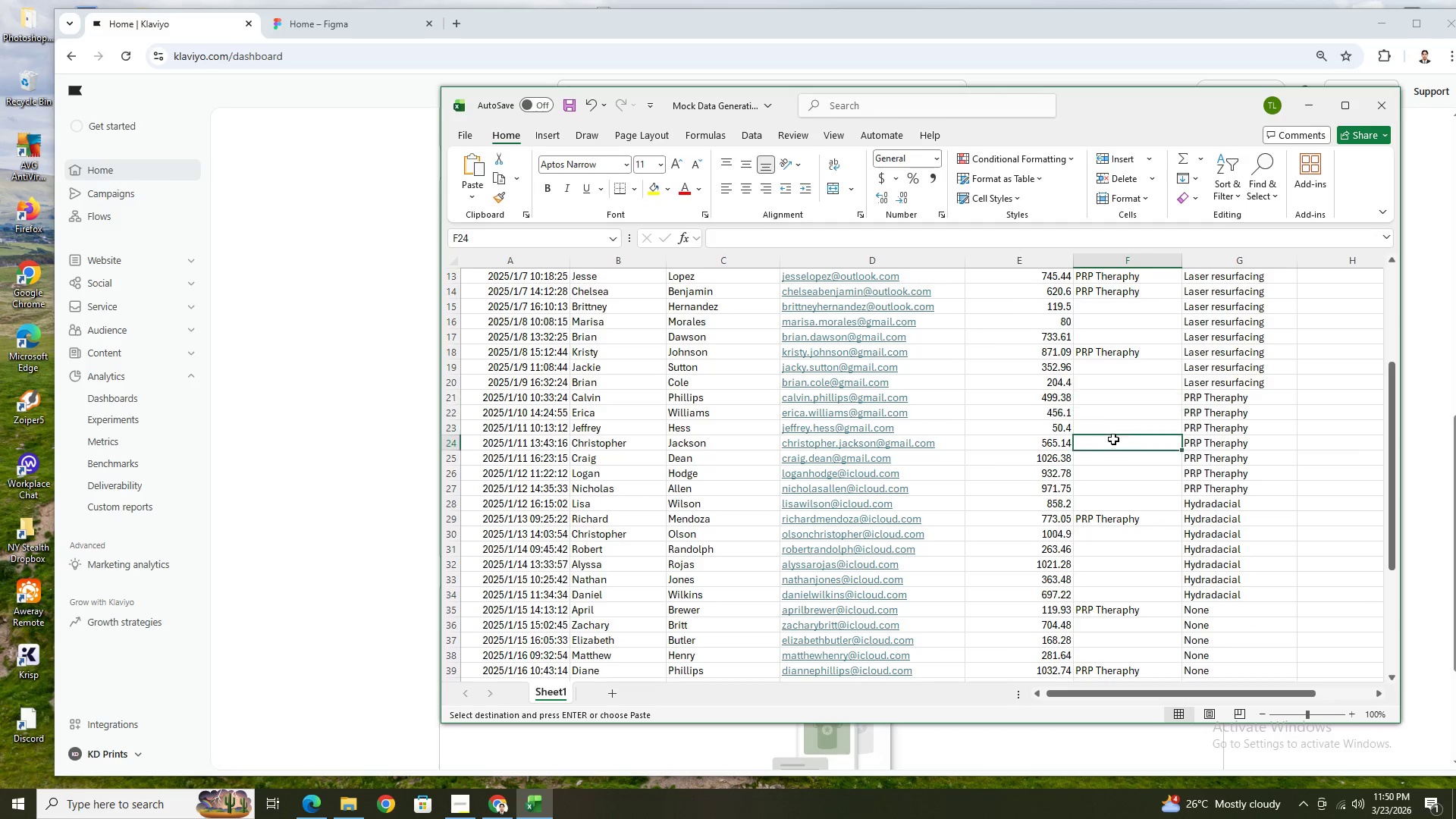 
key(Control+V)
 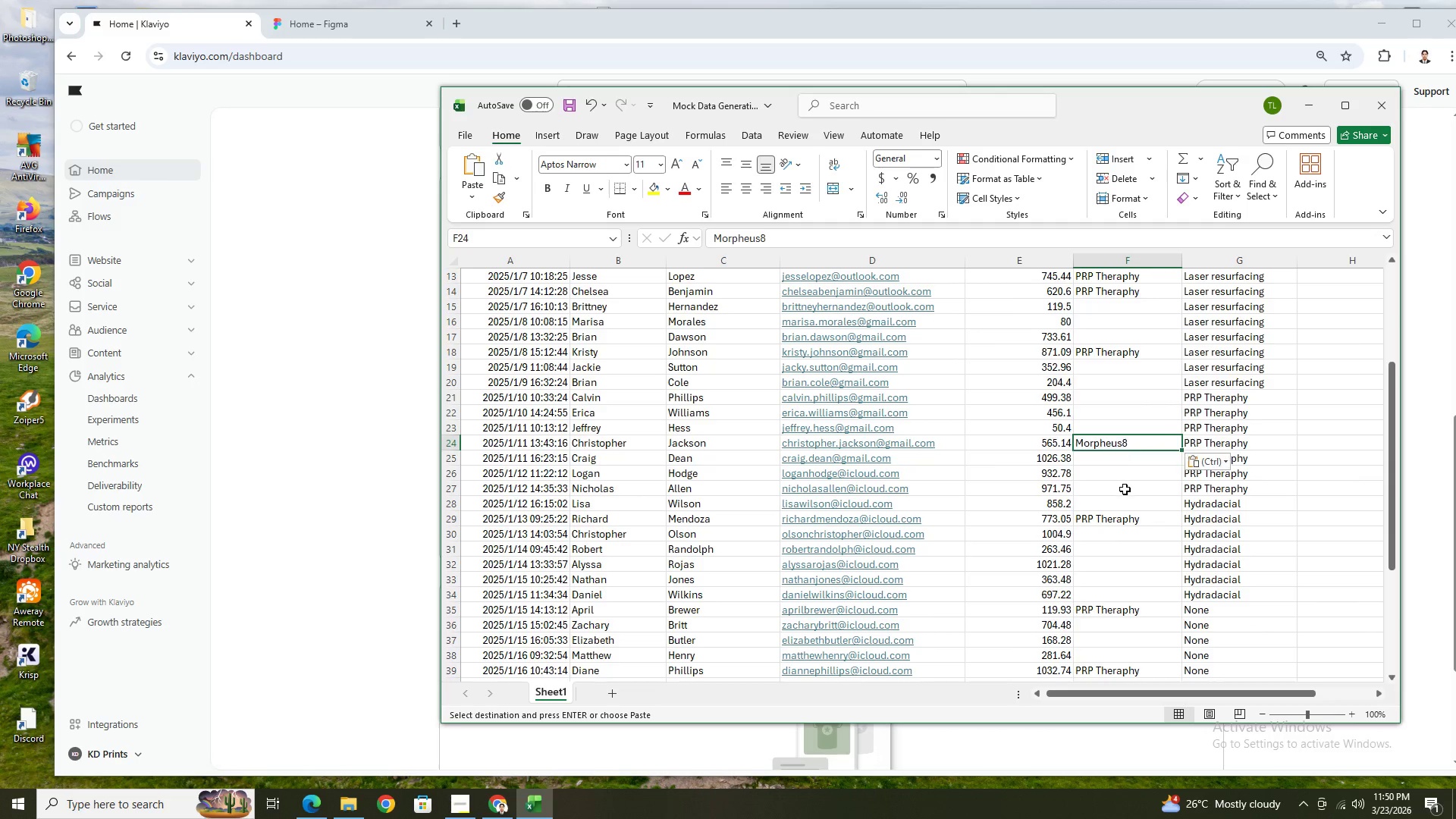 
double_click([1125, 489])
 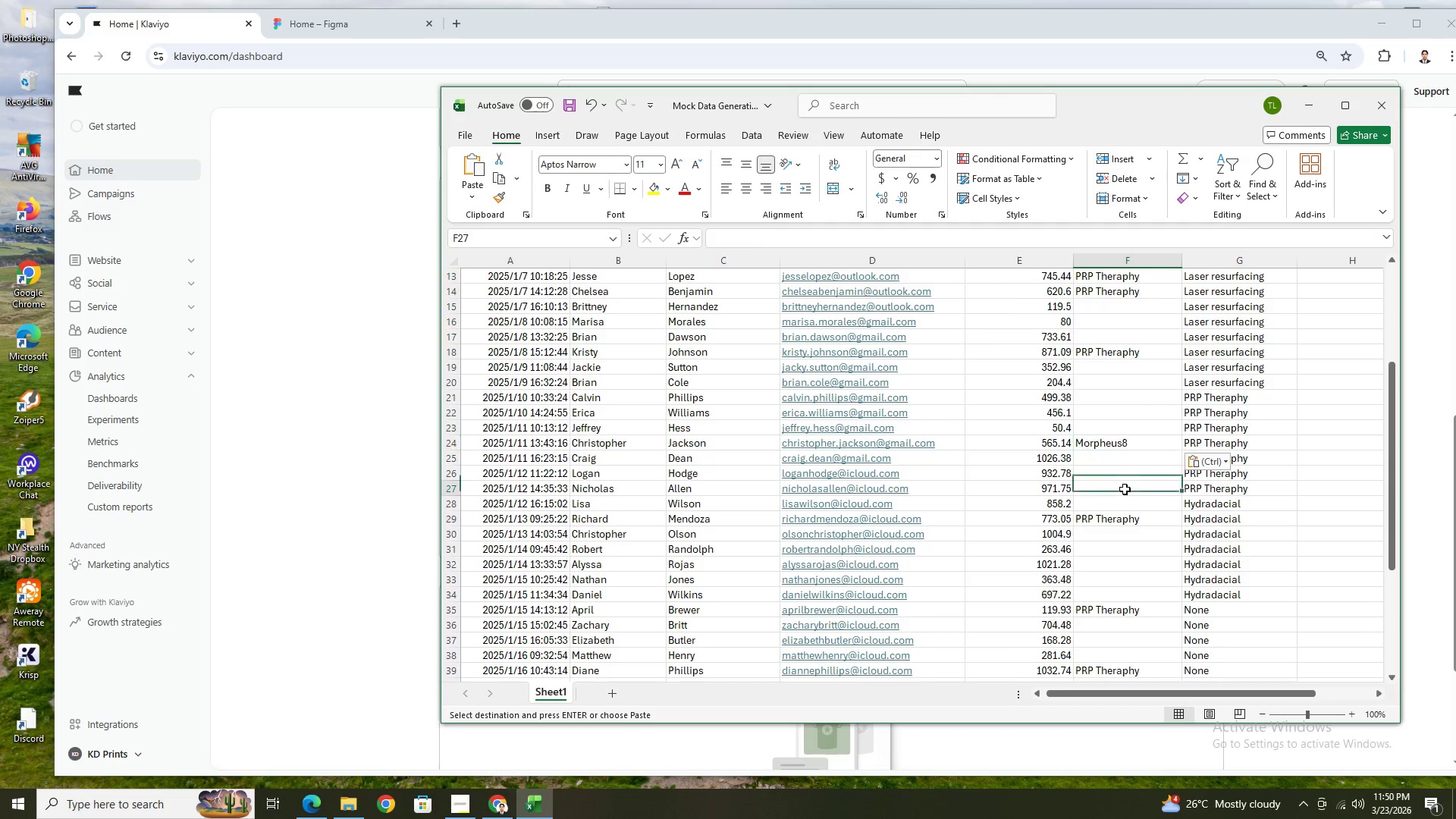 
key(Control+ControlLeft)
 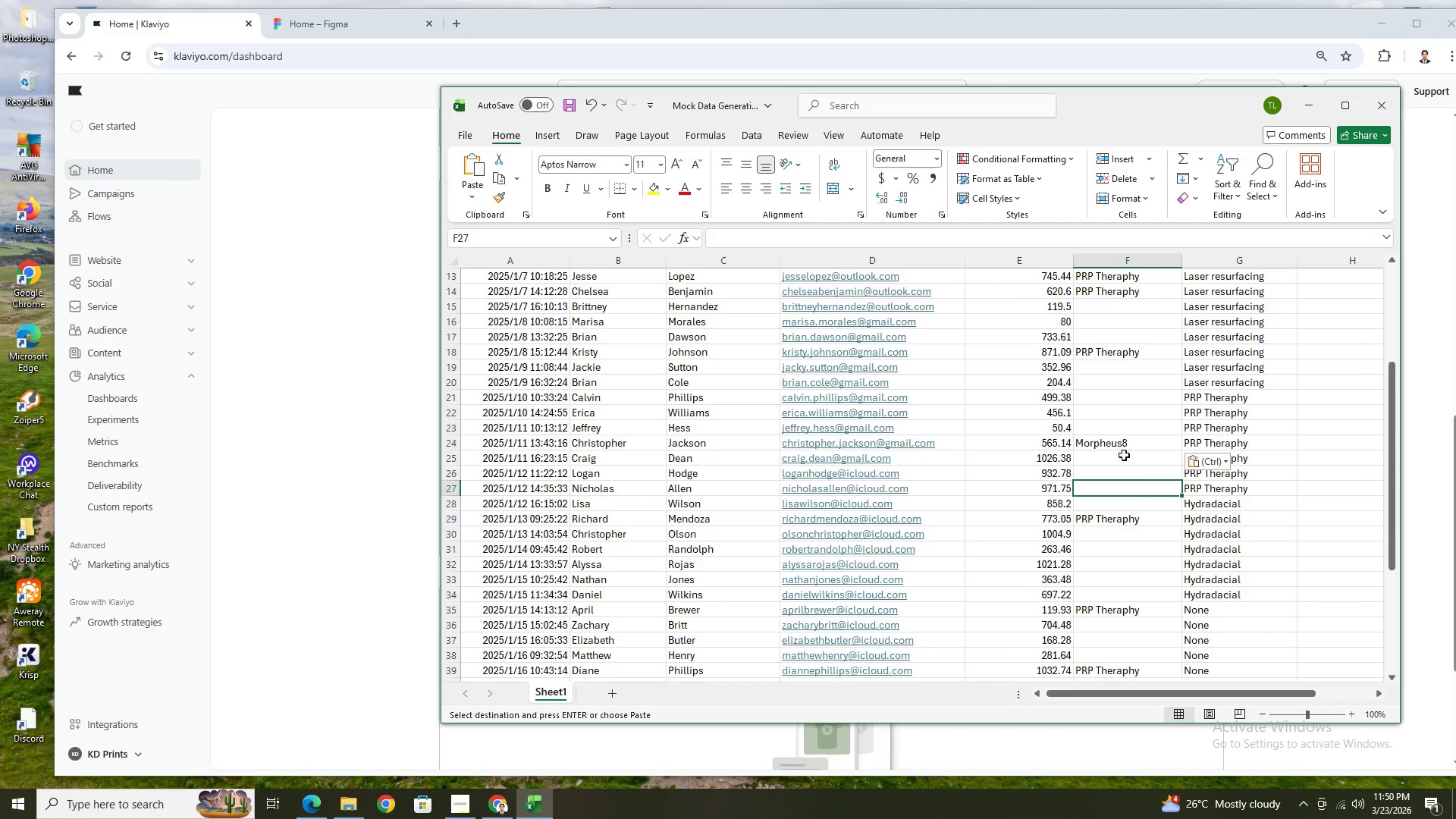 
key(Control+V)
 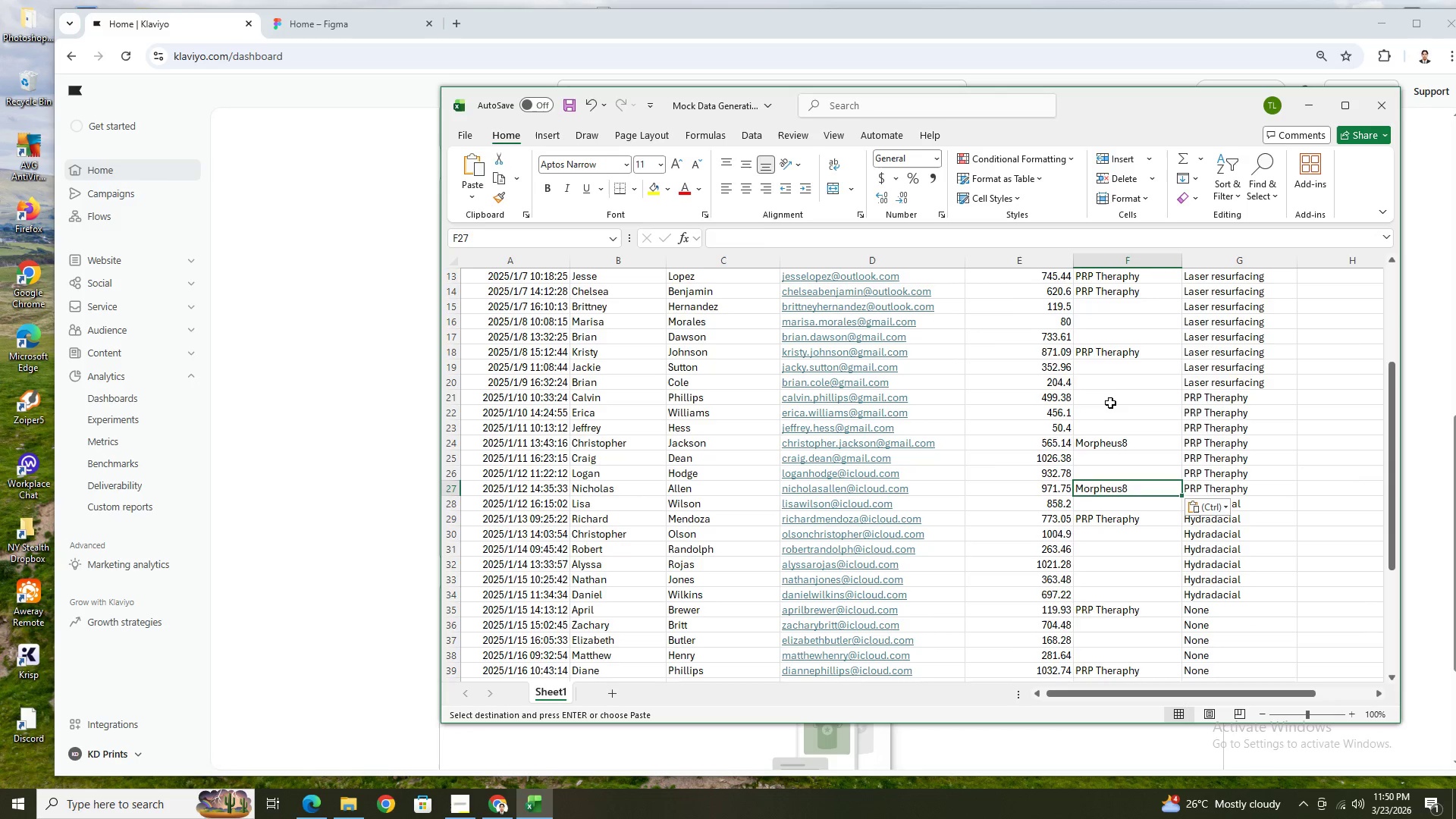 
triple_click([1109, 400])
 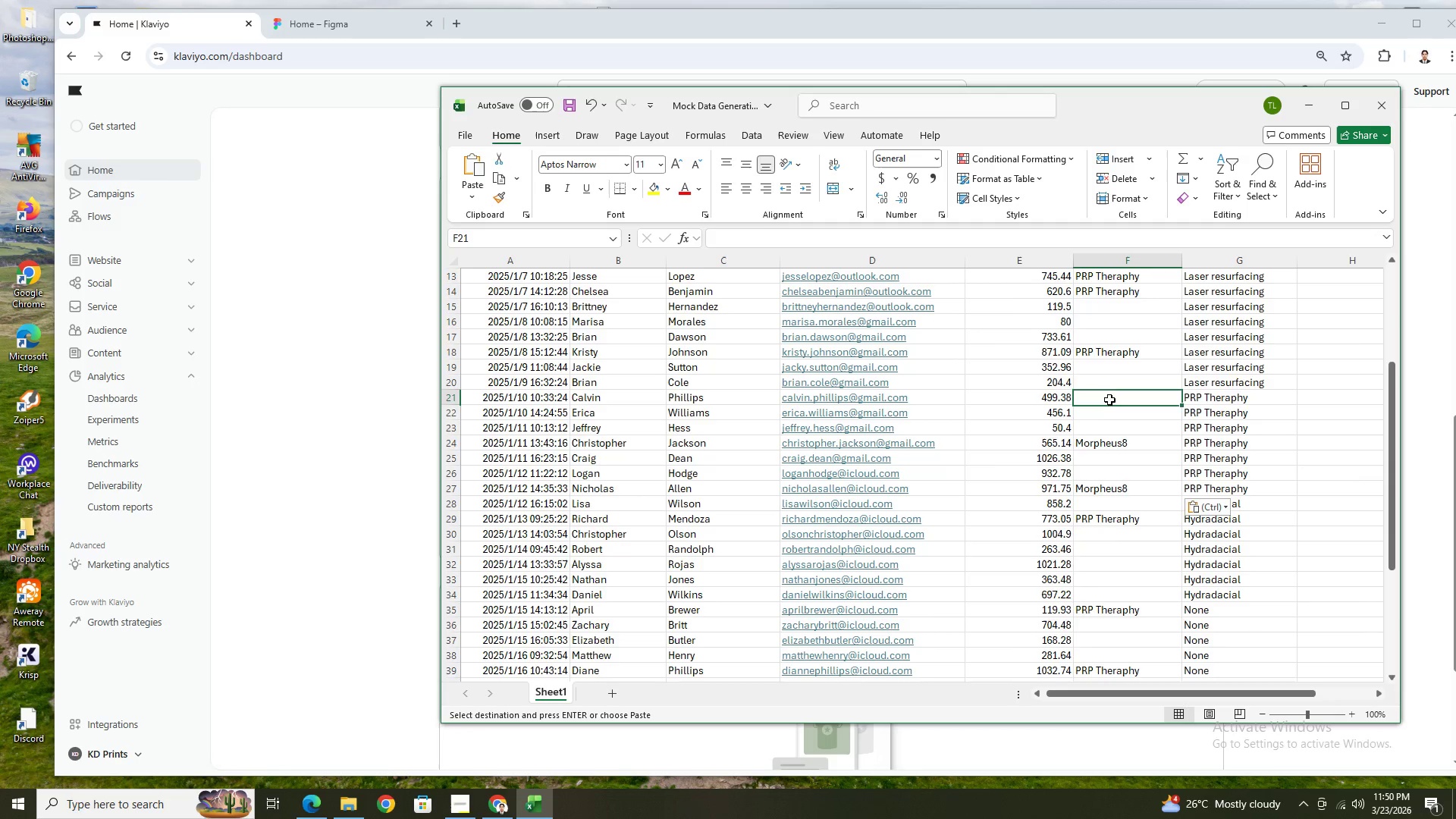 
key(Control+V)
 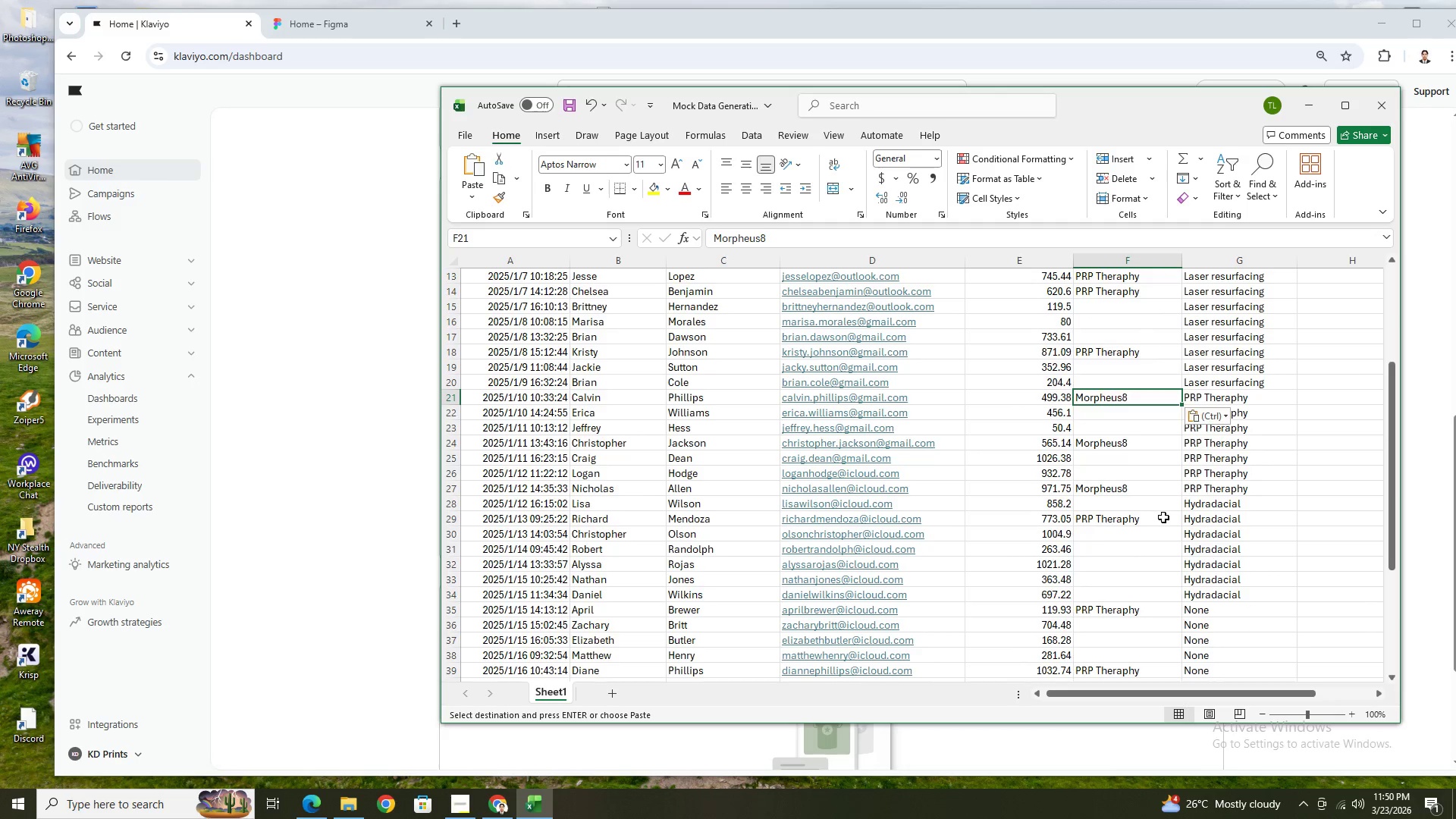 
scroll: coordinate [1163, 517], scroll_direction: down, amount: 5.0
 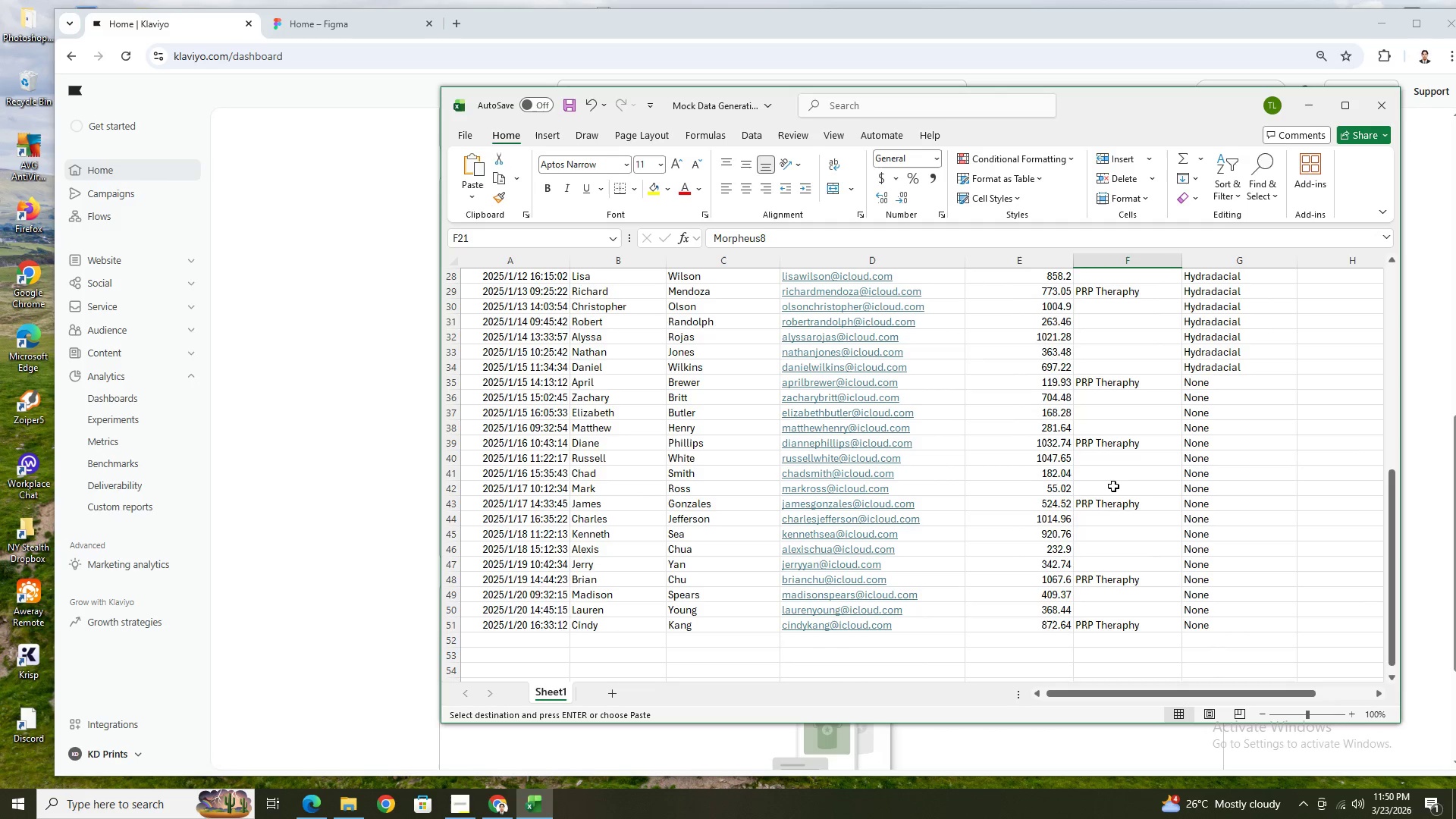 
left_click([1112, 480])
 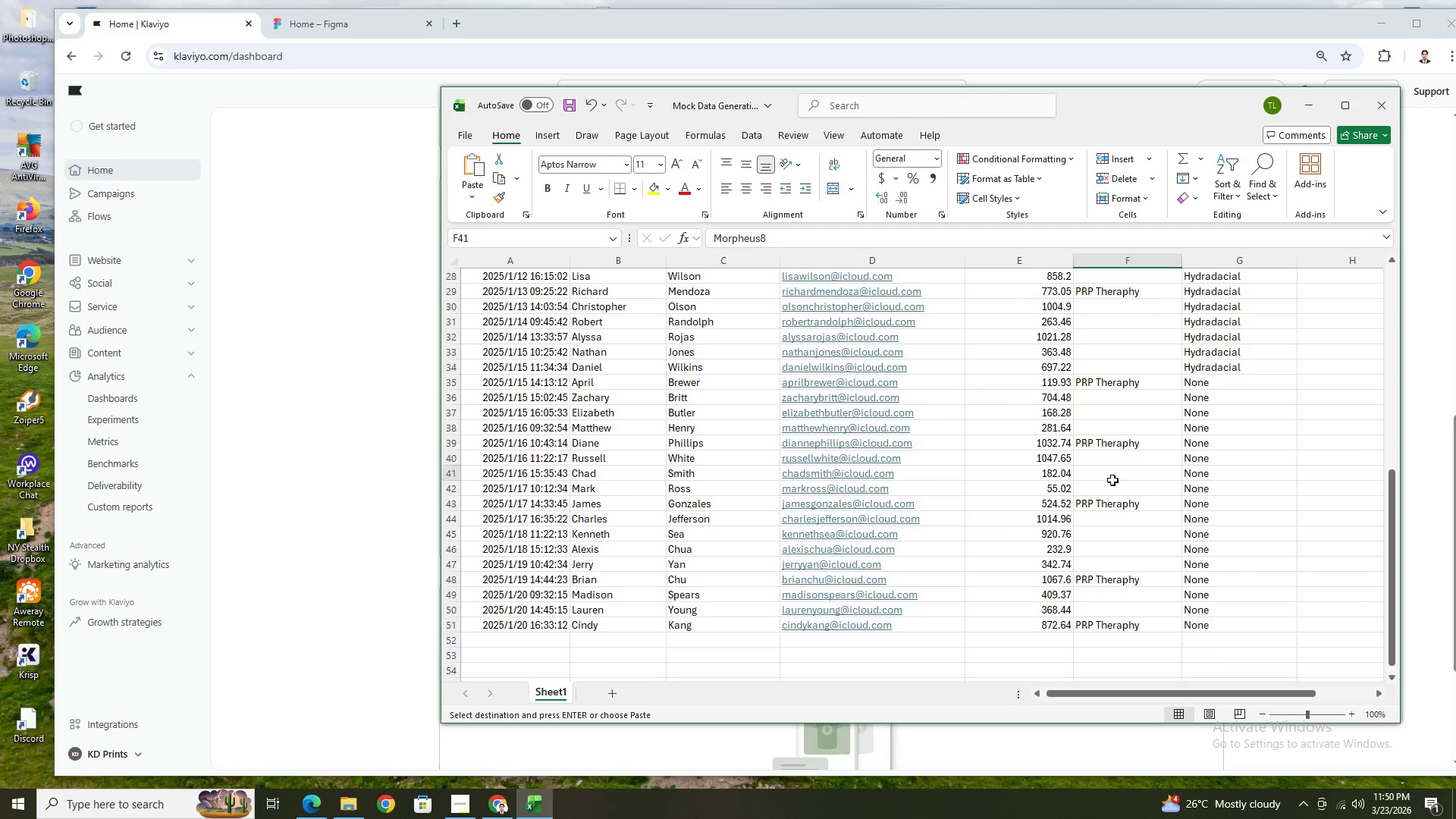 
key(Control+ControlLeft)
 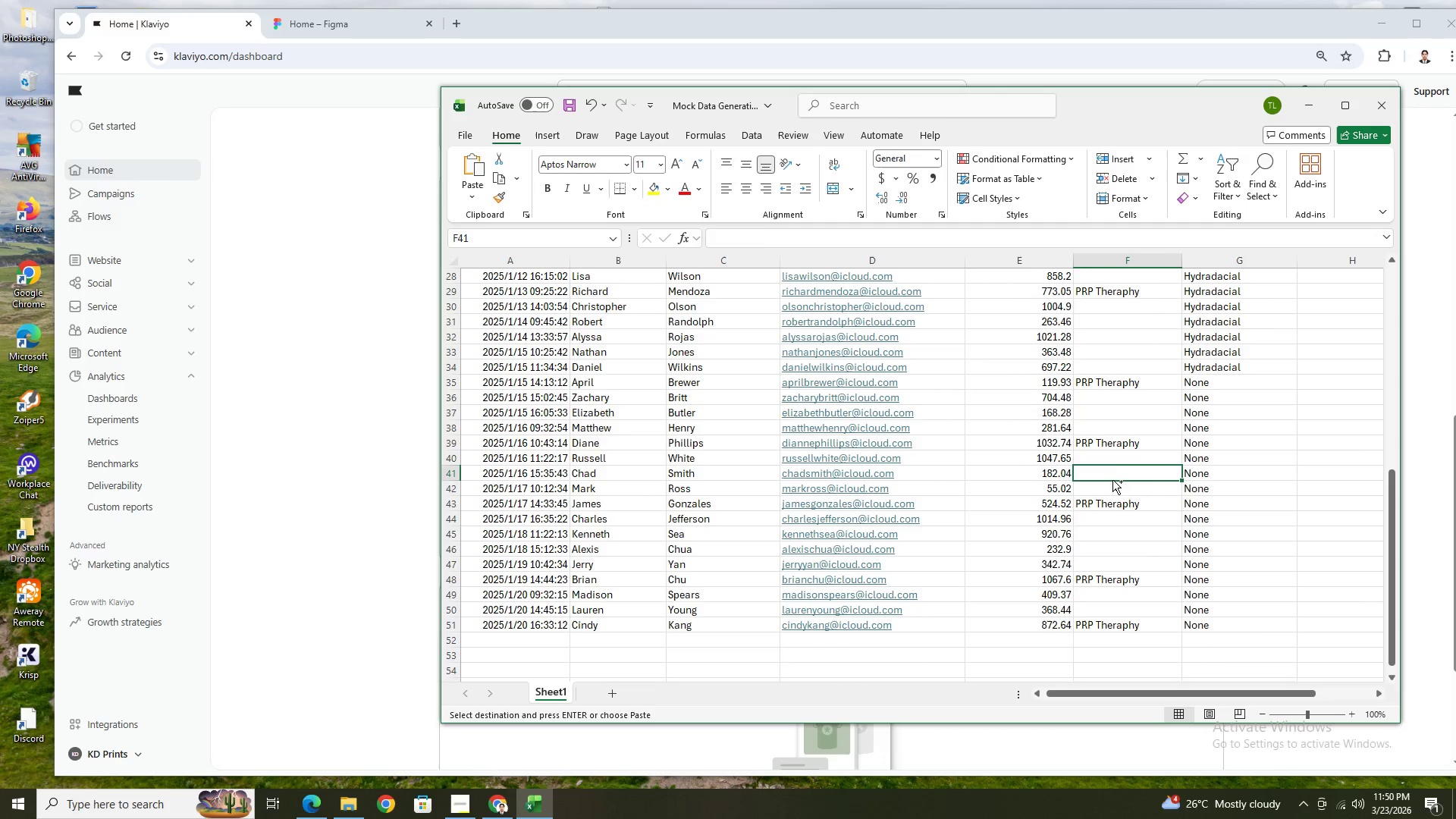 
key(Control+V)
 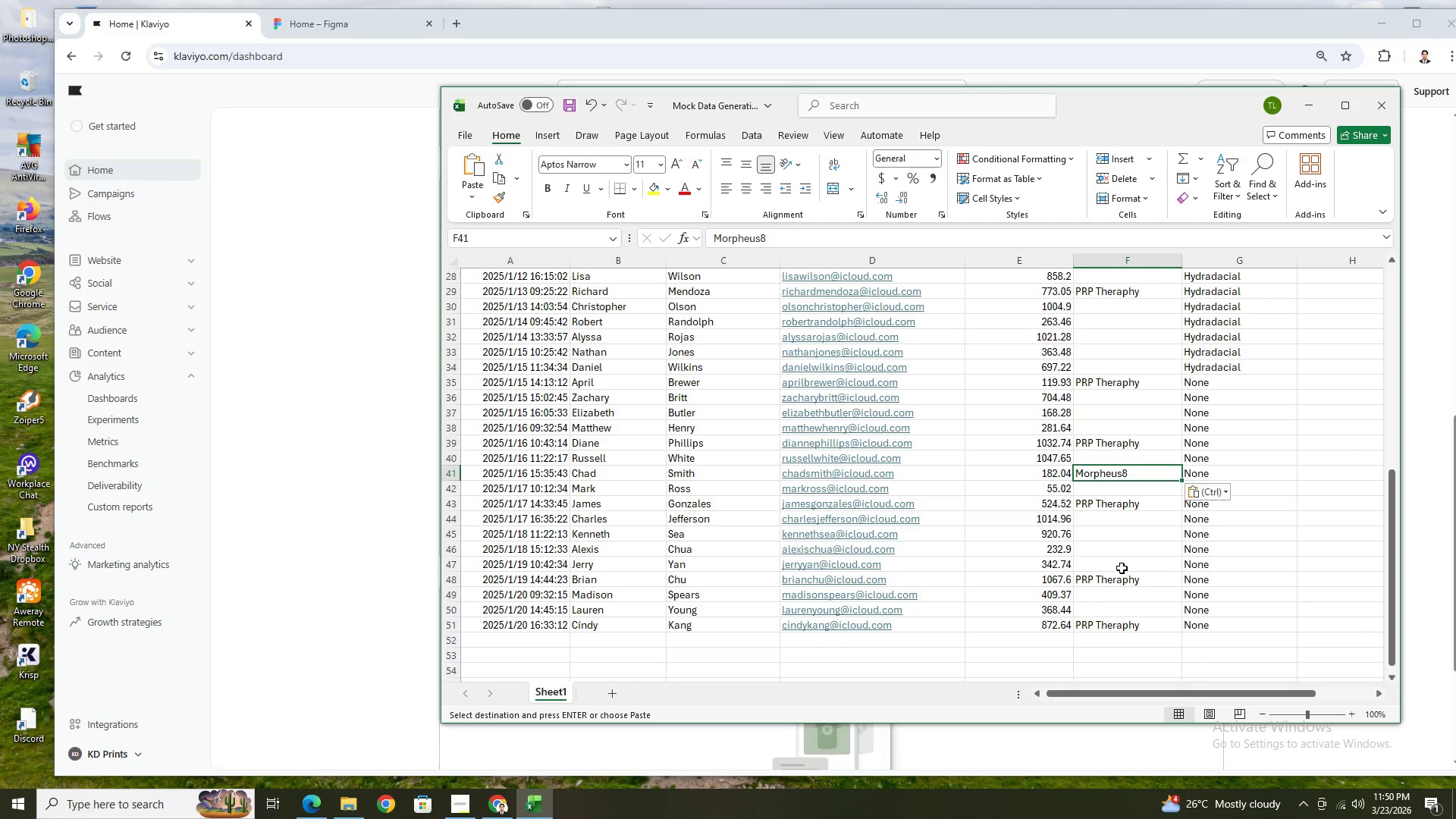 
left_click([1102, 544])
 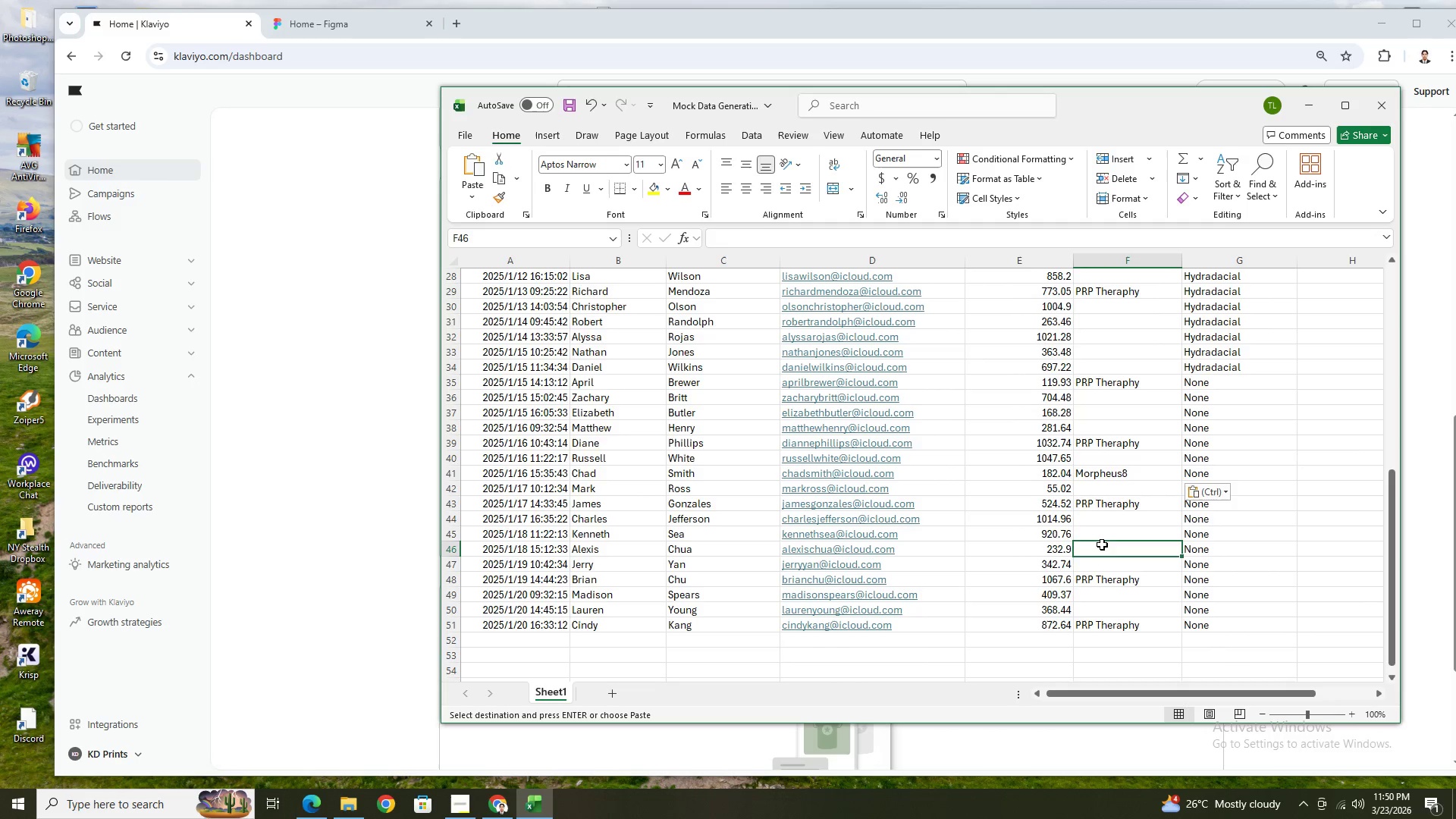 
key(Control+ControlLeft)
 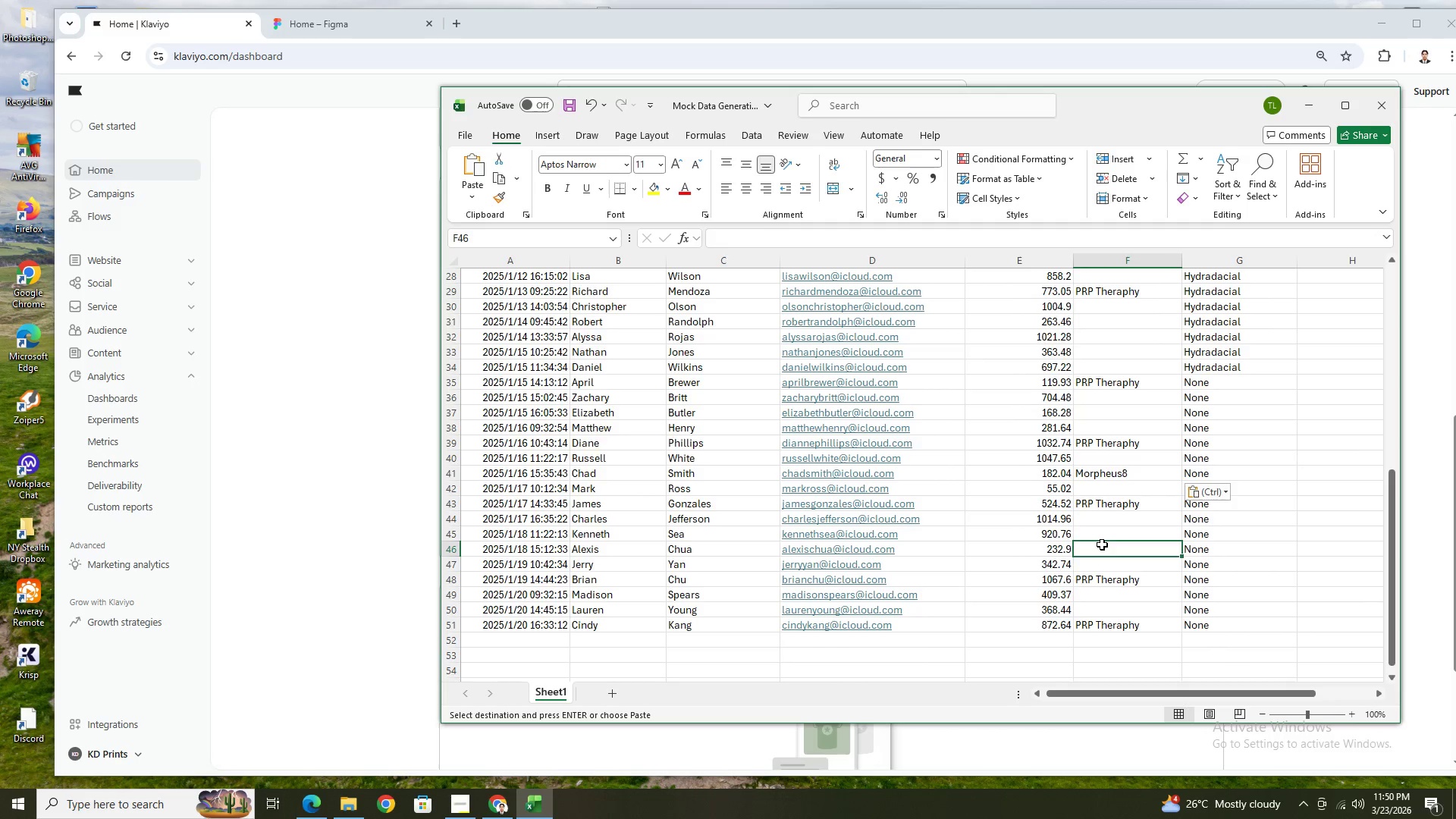 
key(Control+V)
 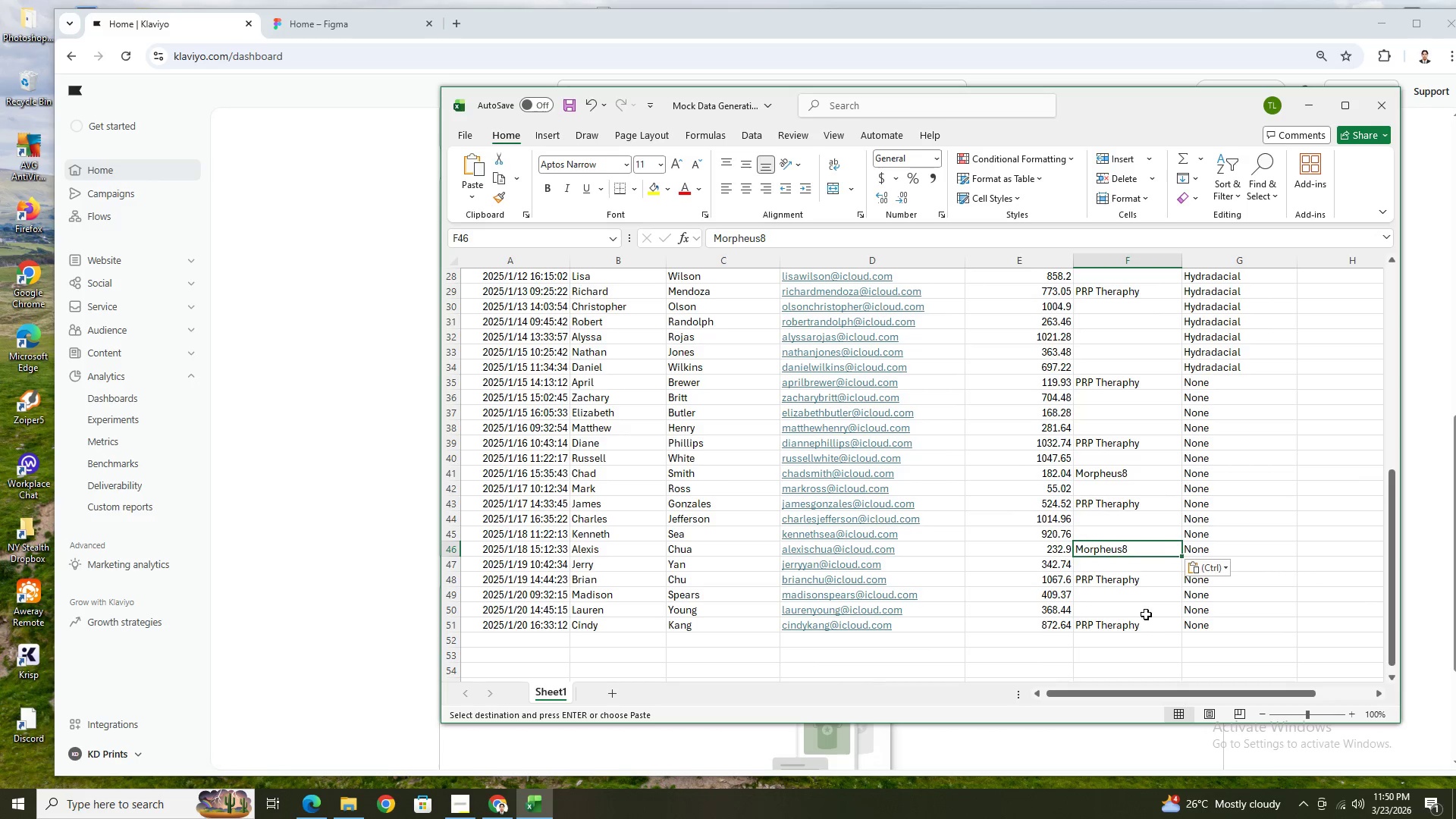 
left_click([1141, 609])
 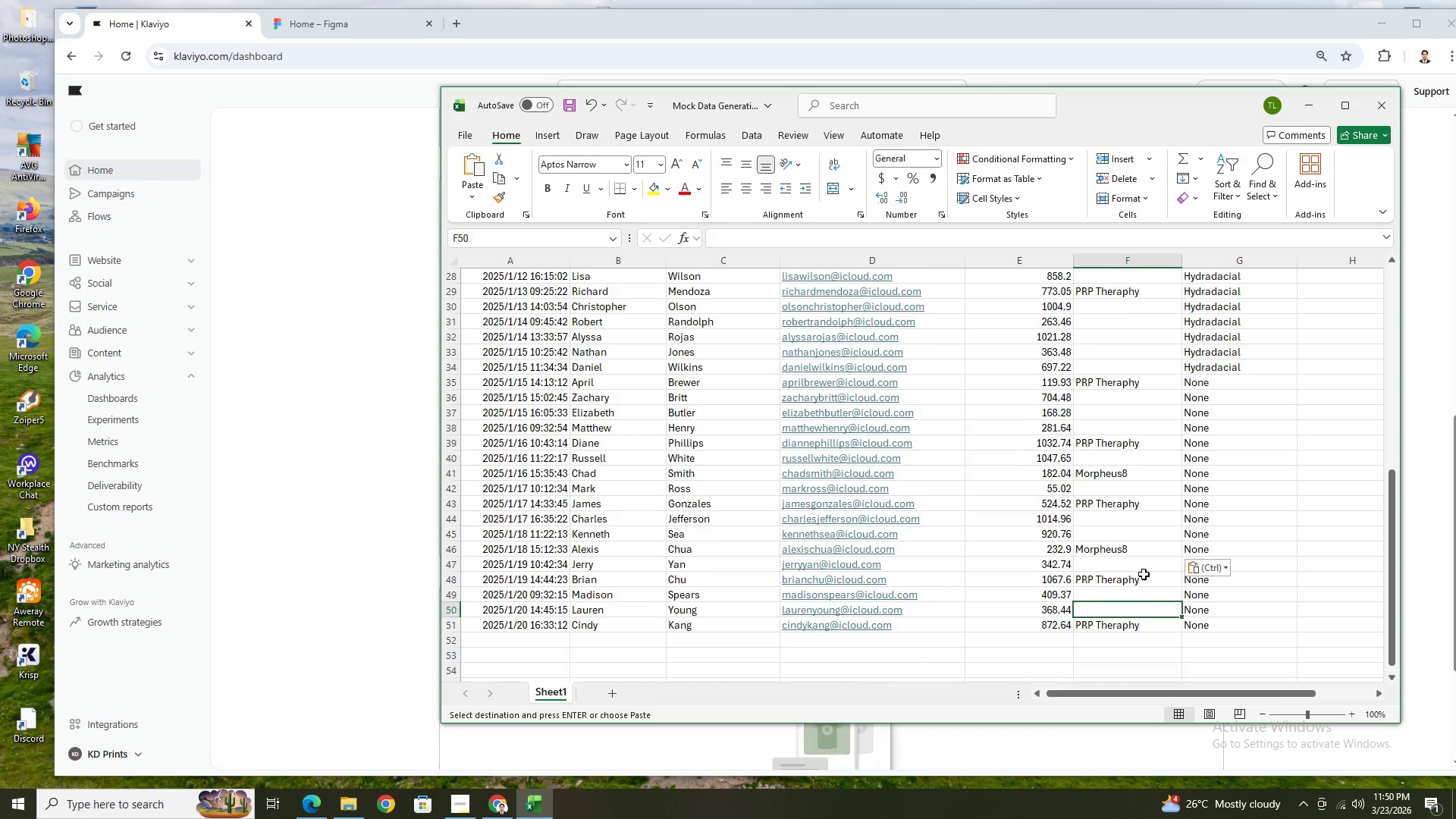 
scroll: coordinate [1141, 507], scroll_direction: up, amount: 13.0
 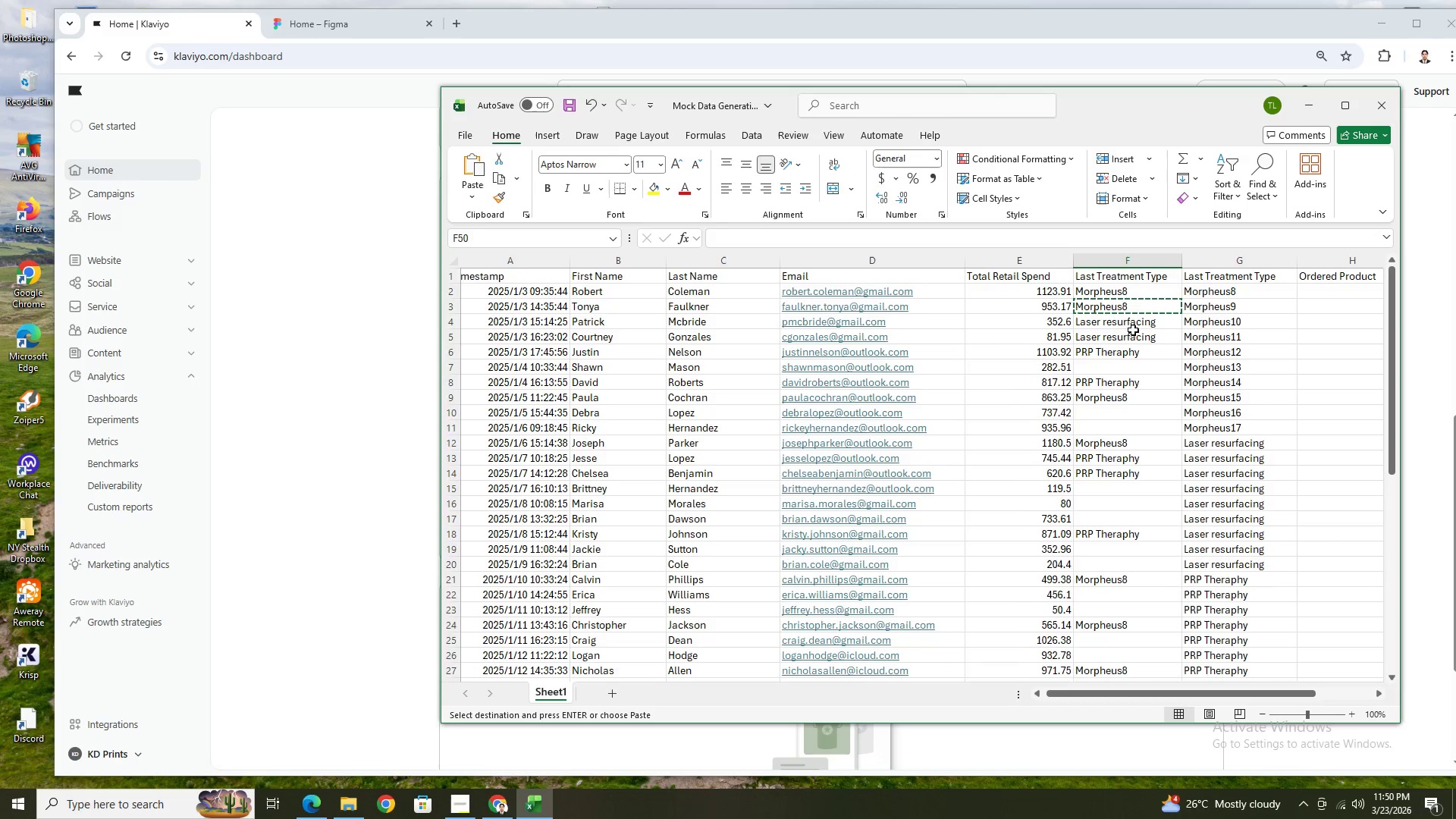 
left_click([1134, 325])
 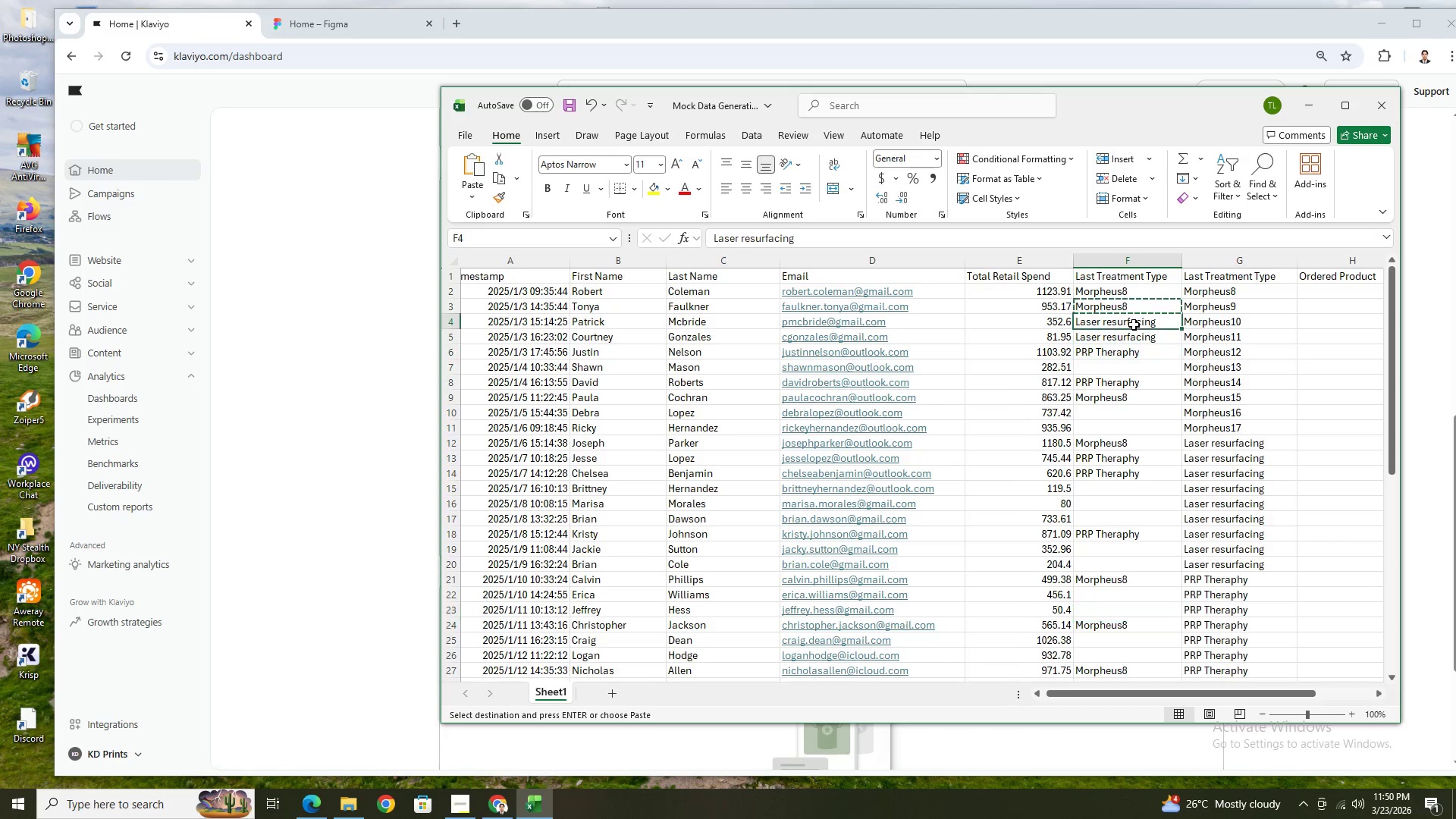 
key(C)
 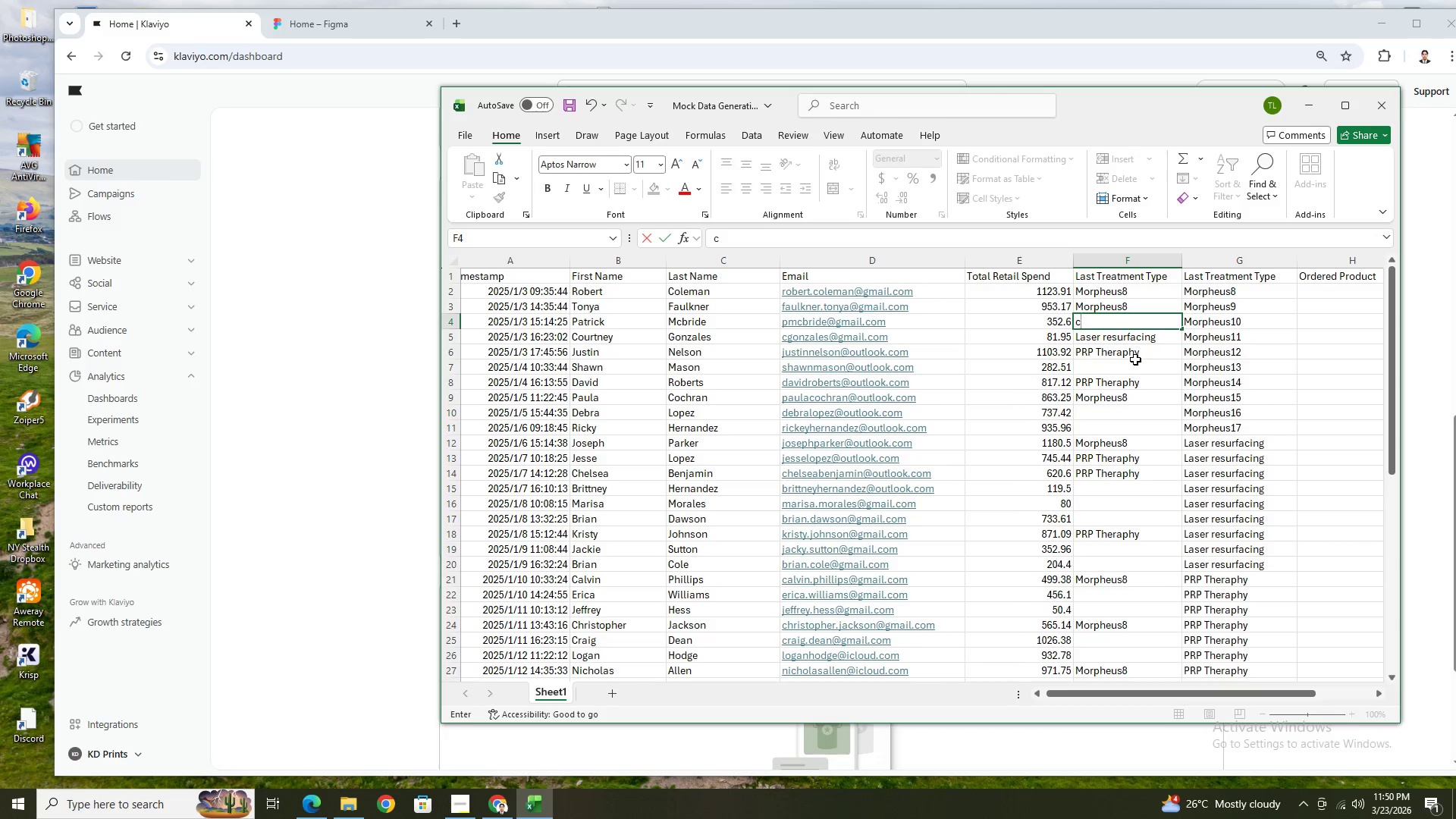 
key(Control+Z)
 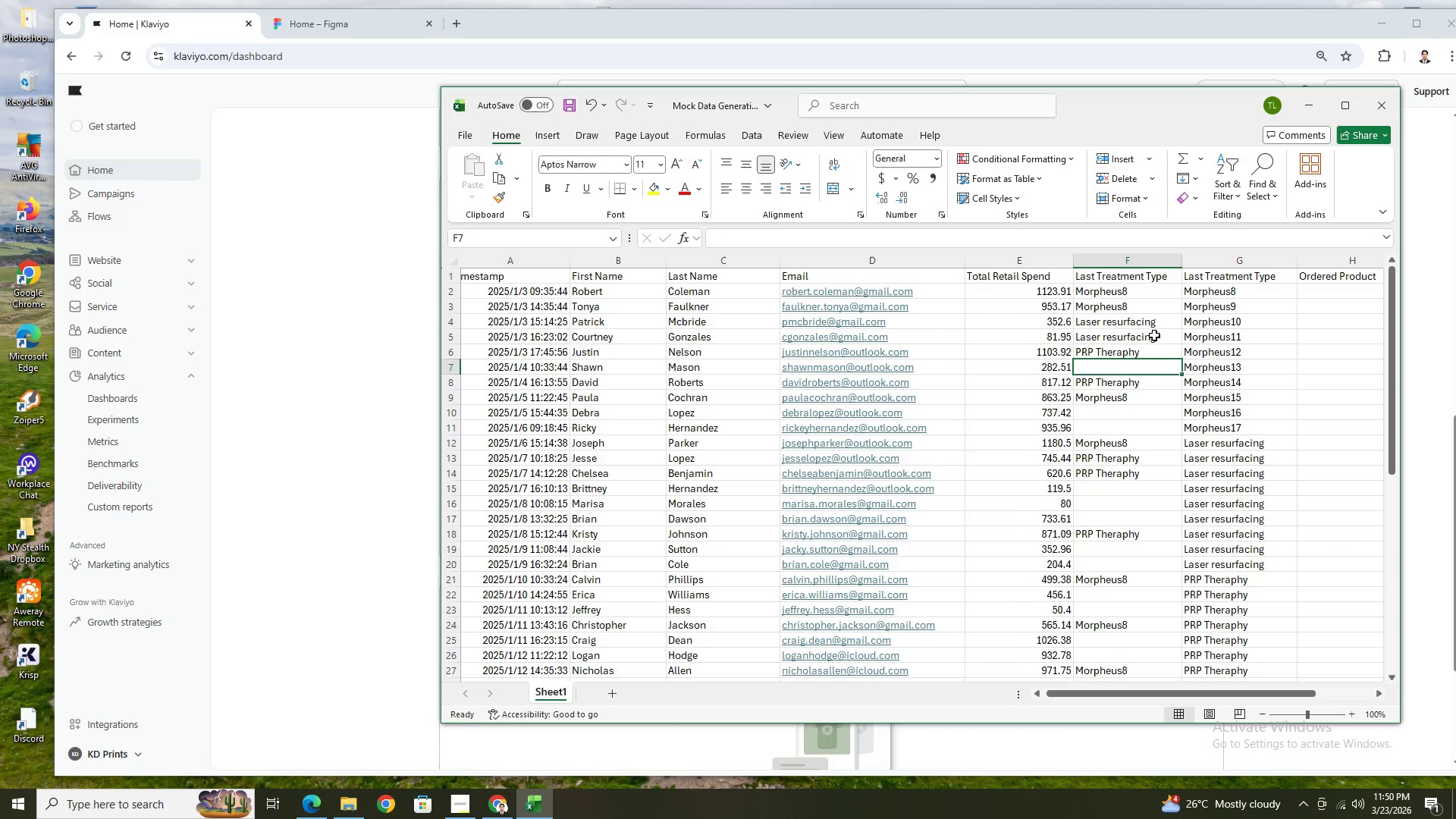 
double_click([1153, 325])
 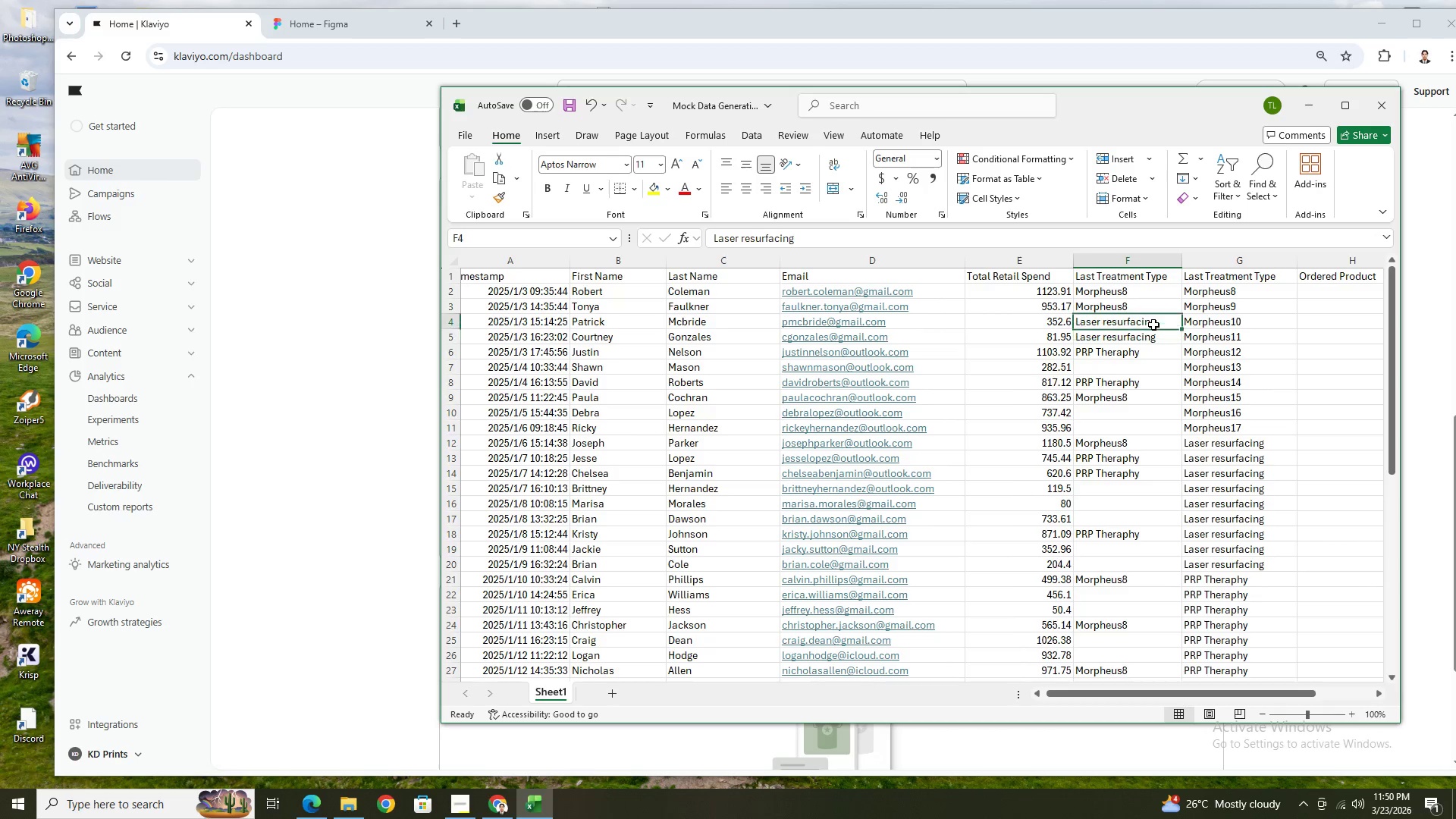 
key(Control+C)
 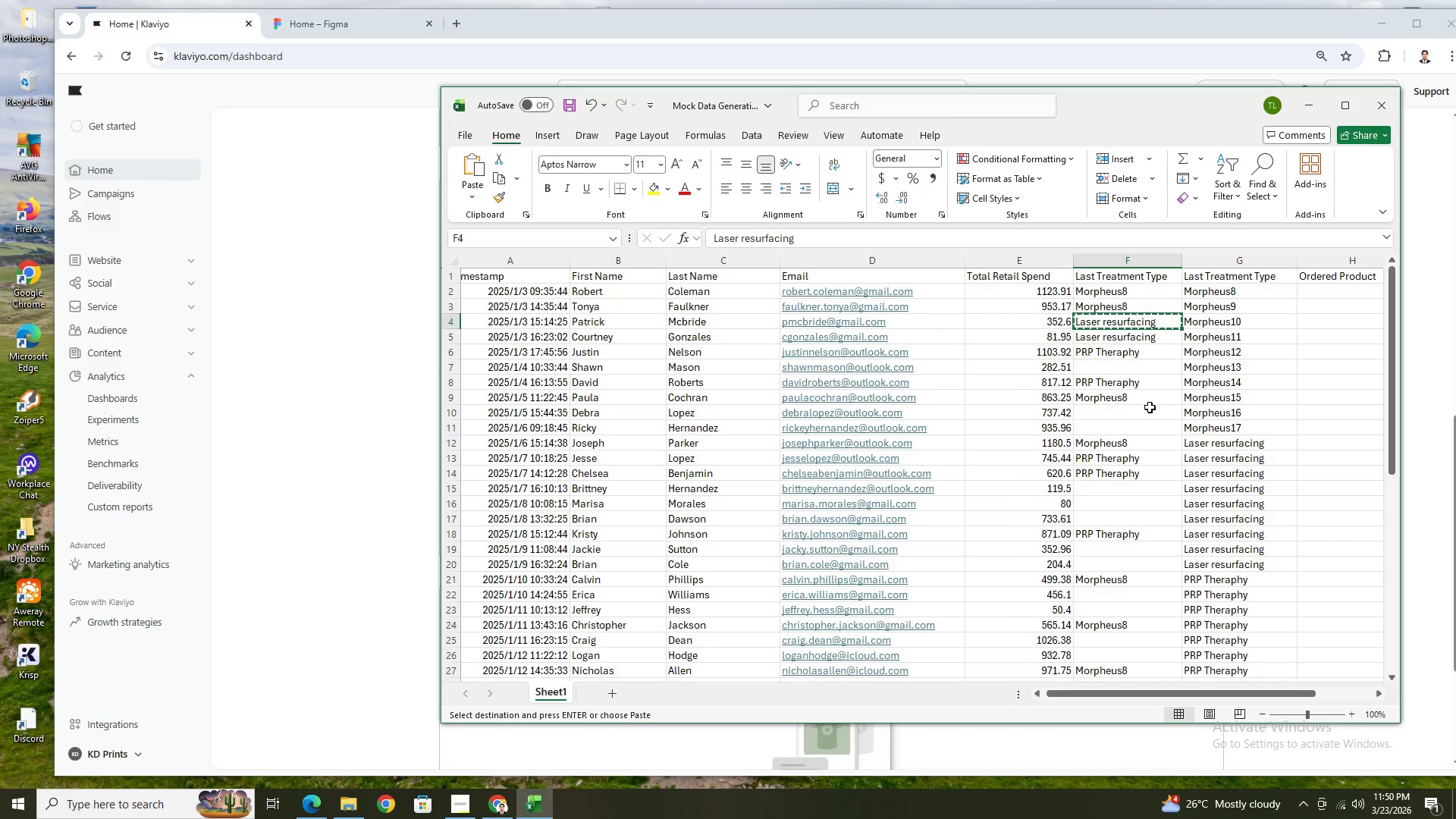 
scroll: coordinate [1150, 409], scroll_direction: down, amount: 2.0
 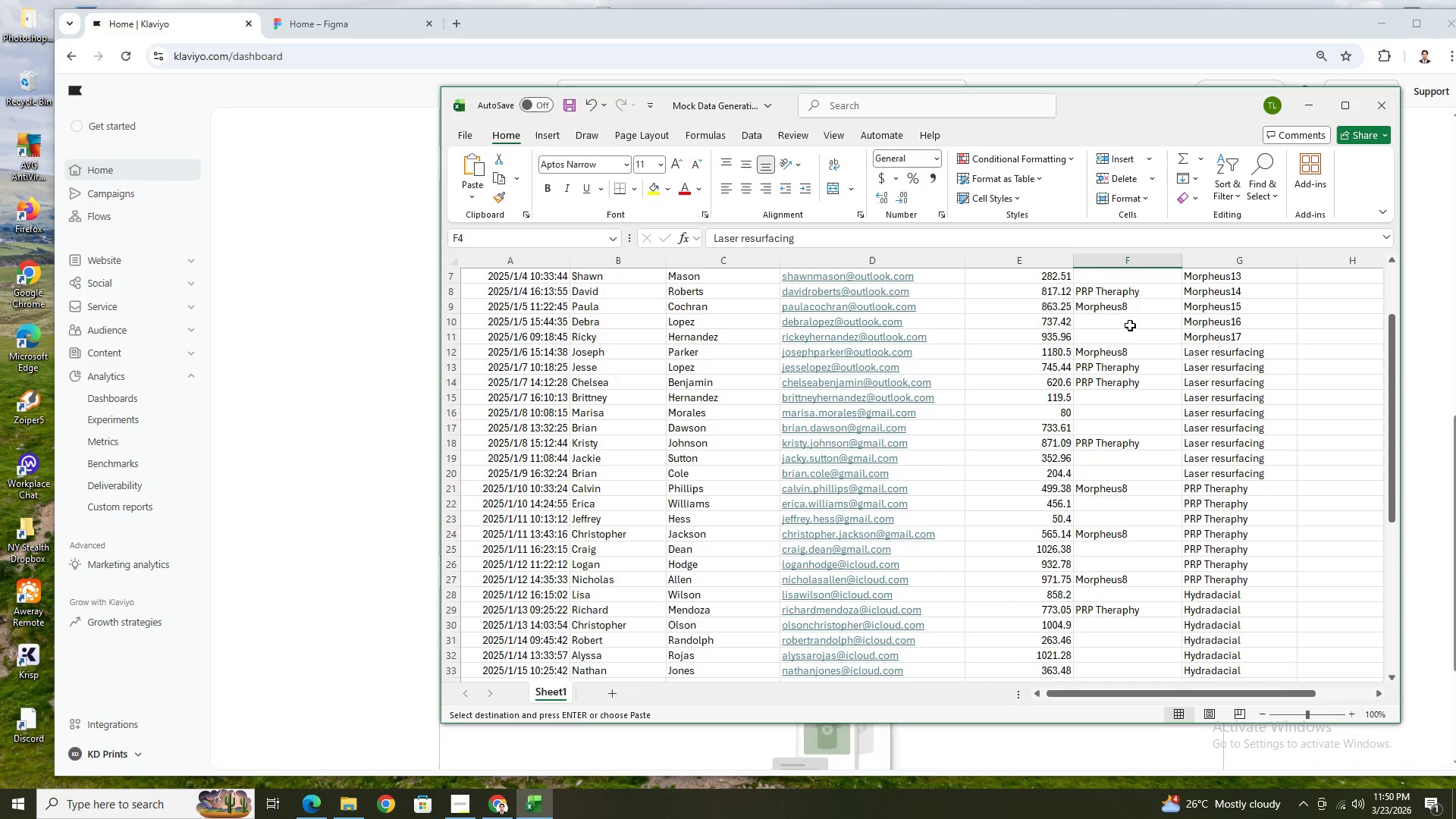 
left_click([1131, 325])
 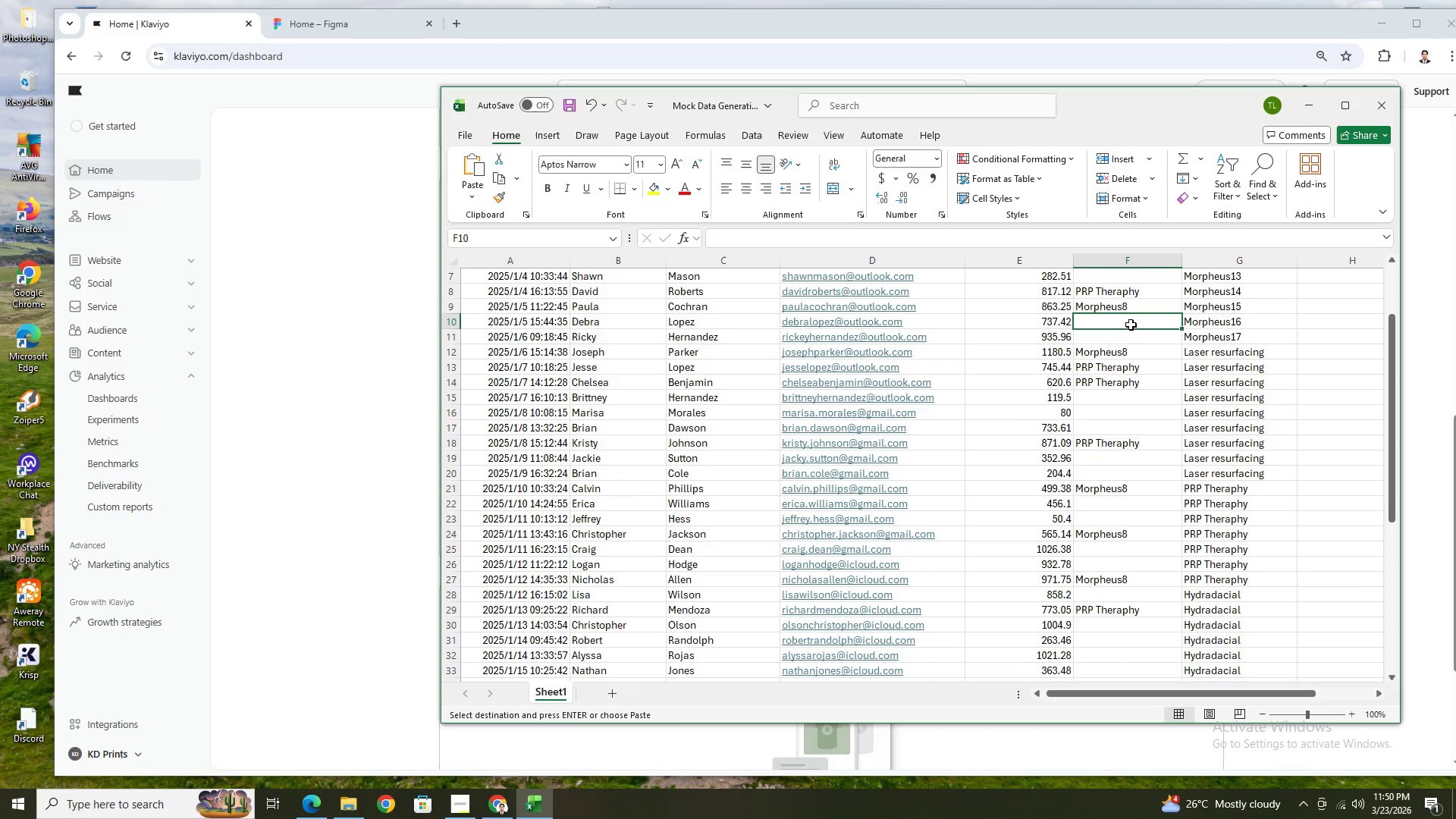 
key(Control+V)
 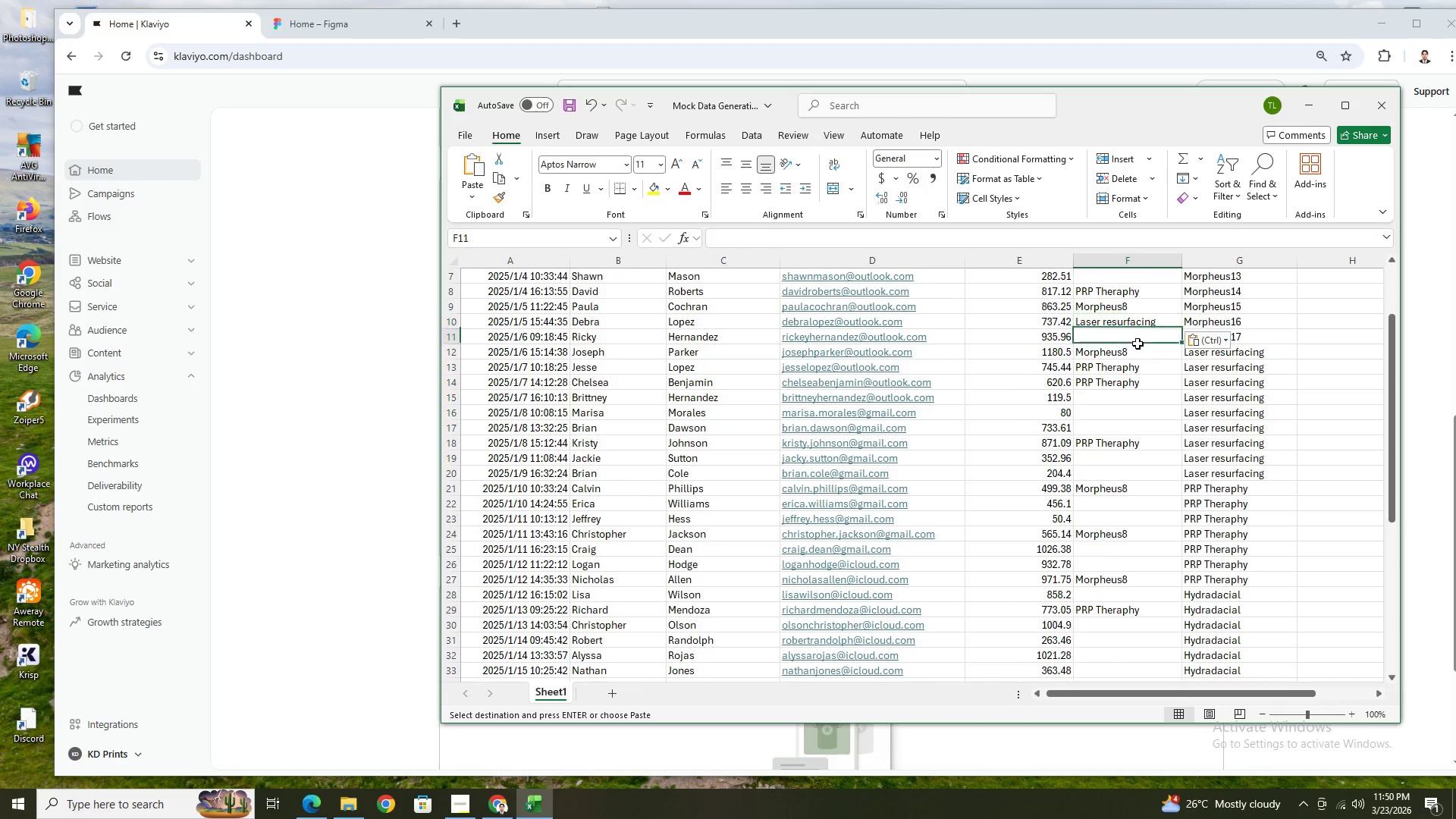 
left_click([1138, 344])
 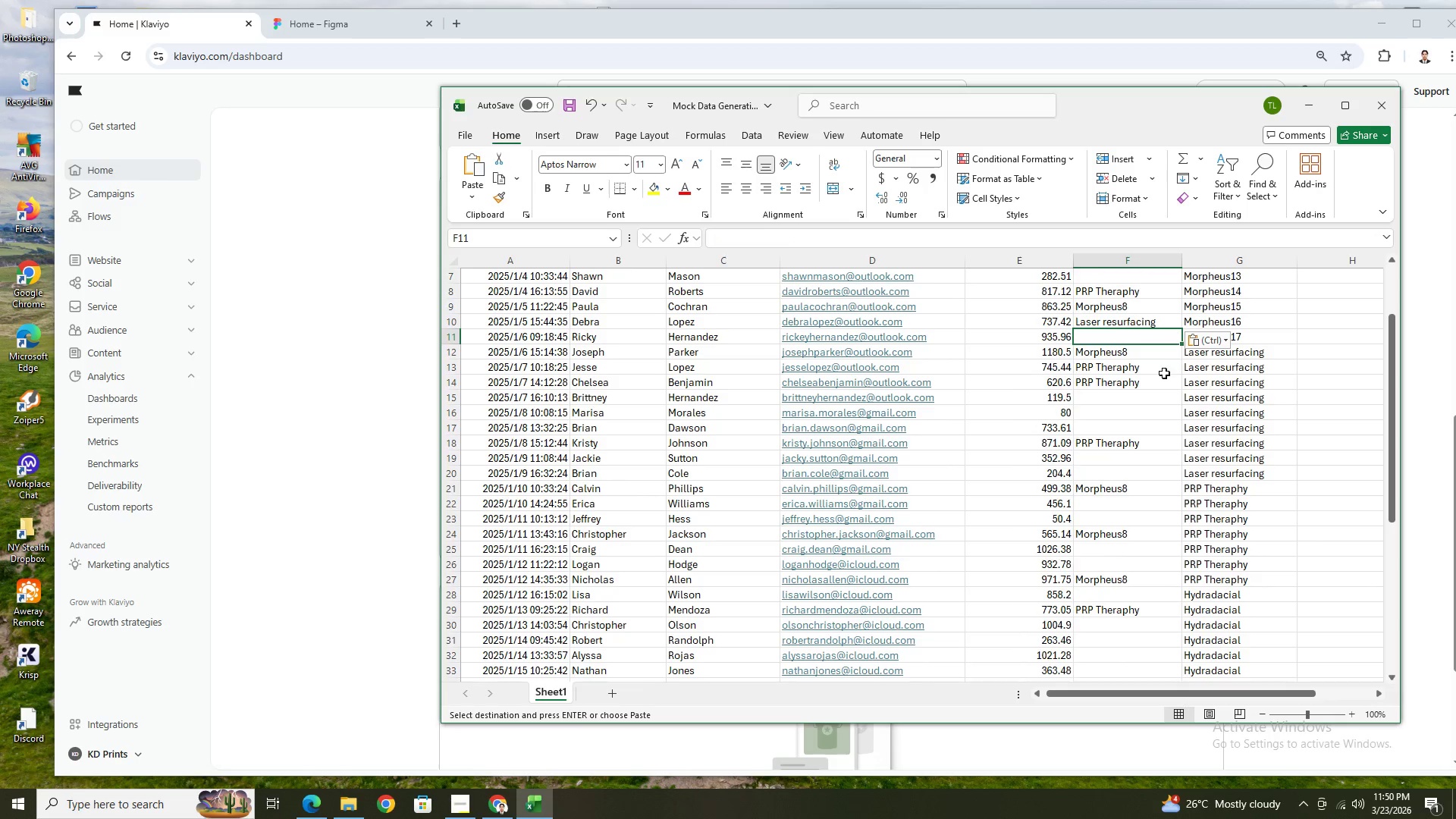 
key(Control+V)
 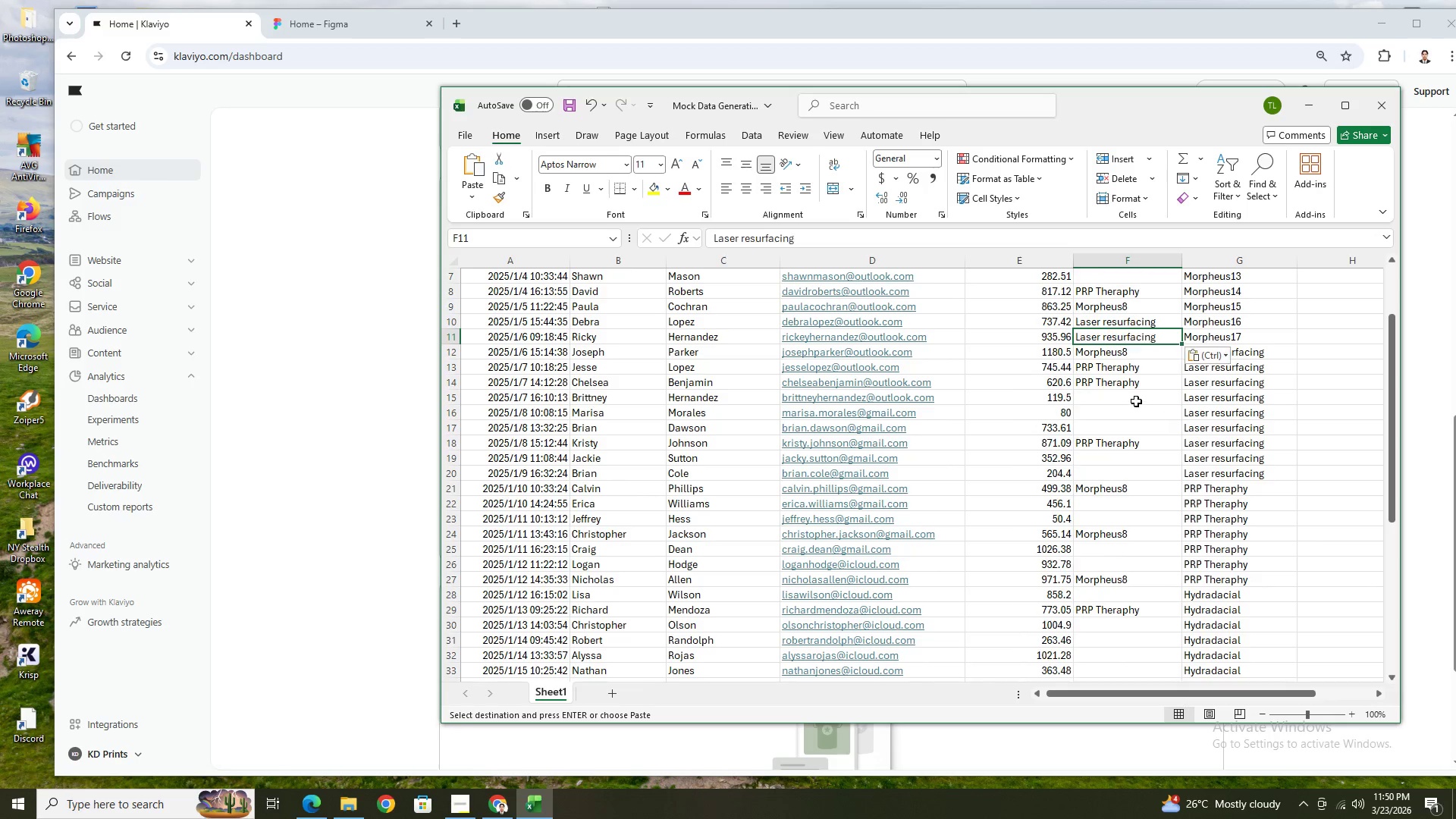 
left_click([1136, 400])
 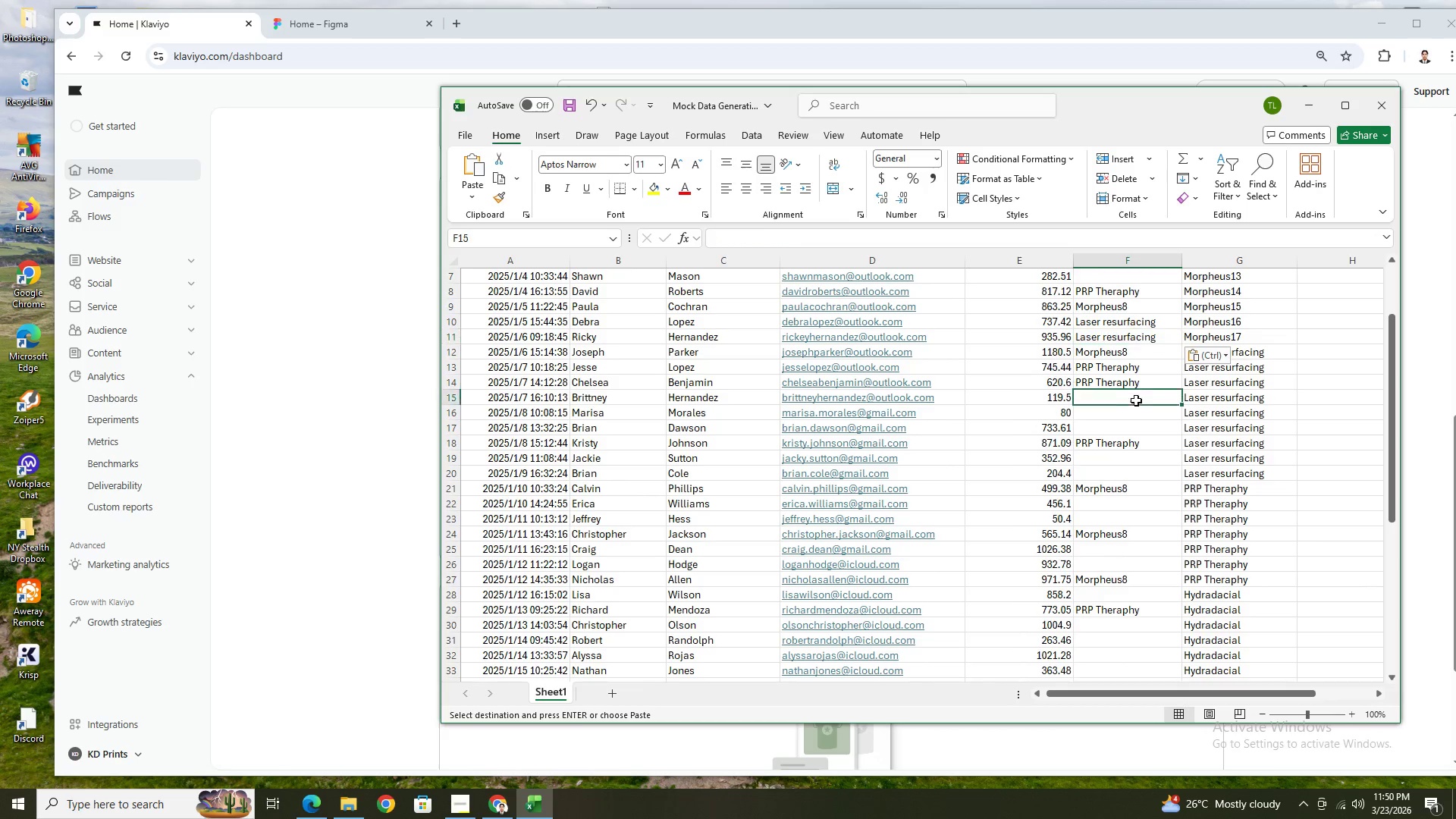 
key(Control+ControlLeft)
 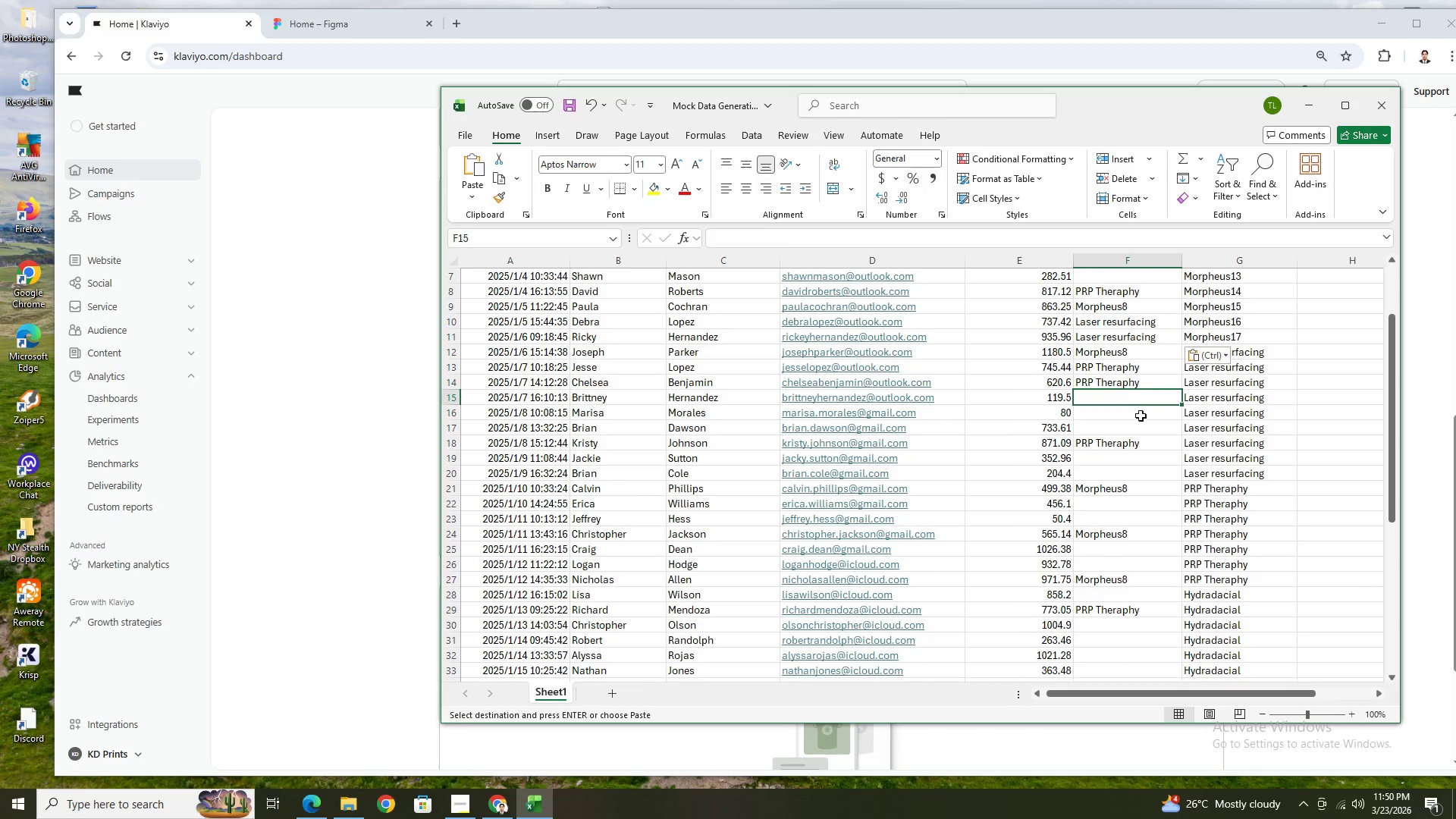 
key(Control+V)
 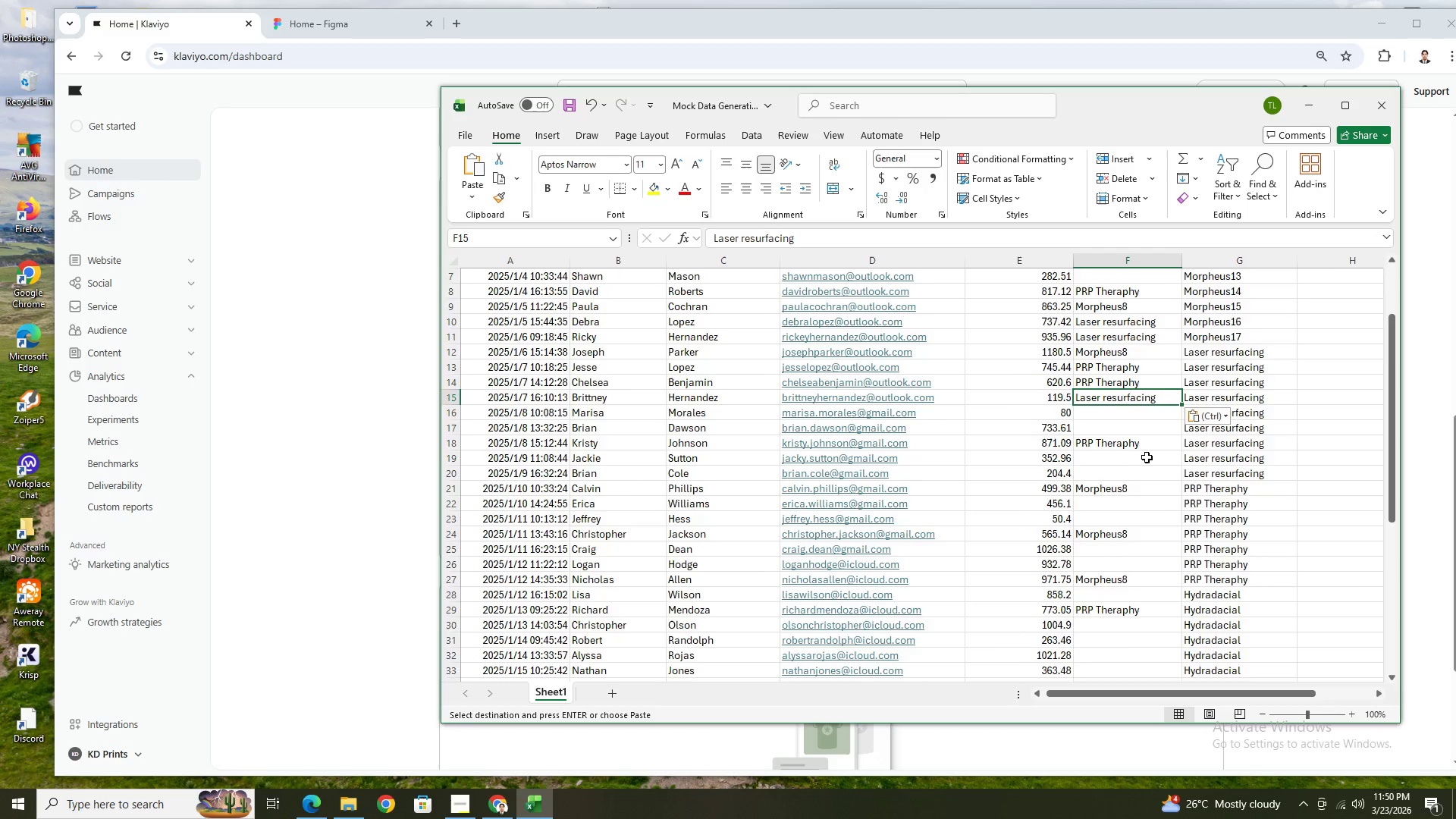 
scroll: coordinate [1148, 458], scroll_direction: down, amount: 5.0
 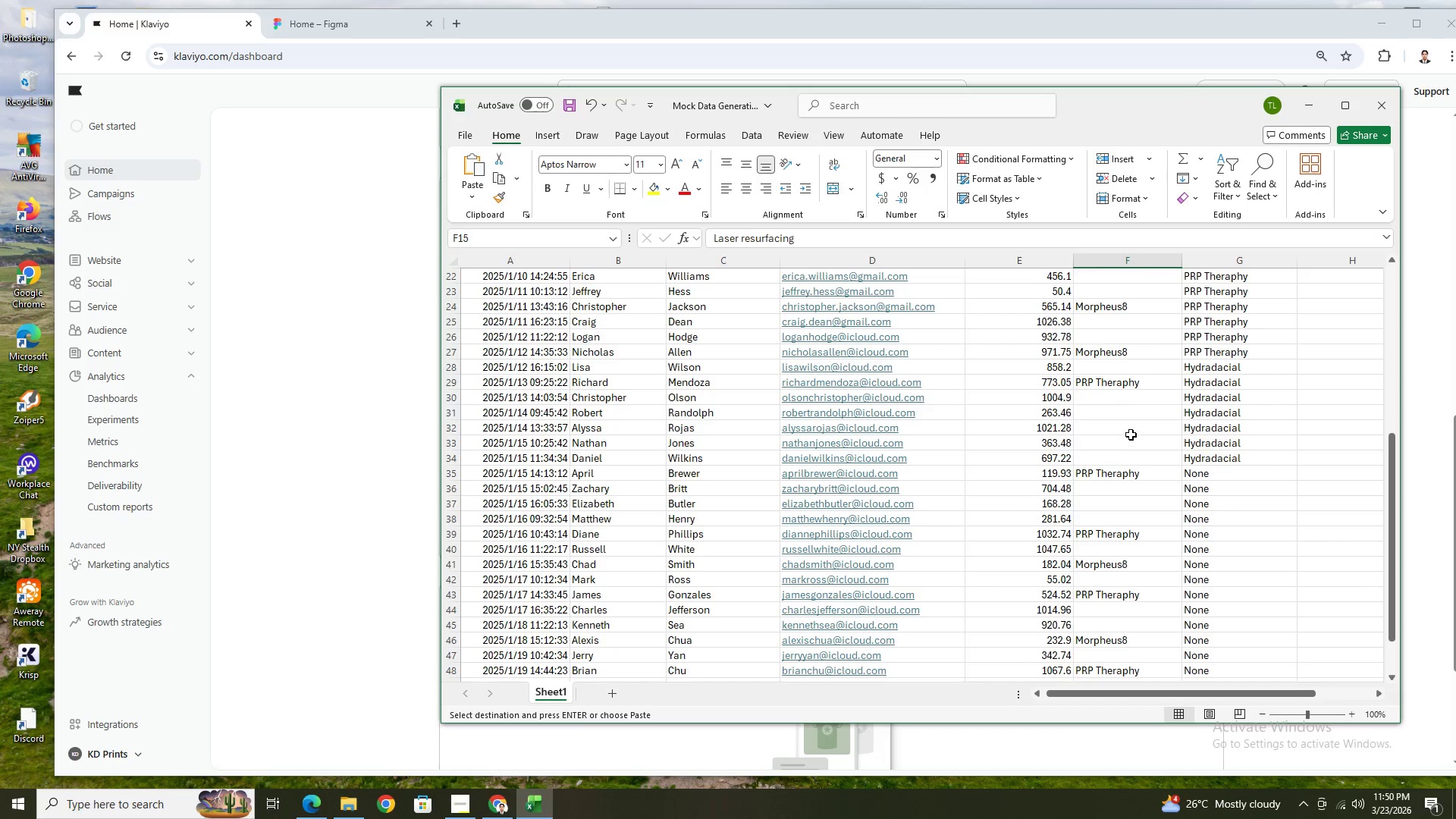 
left_click([1128, 429])
 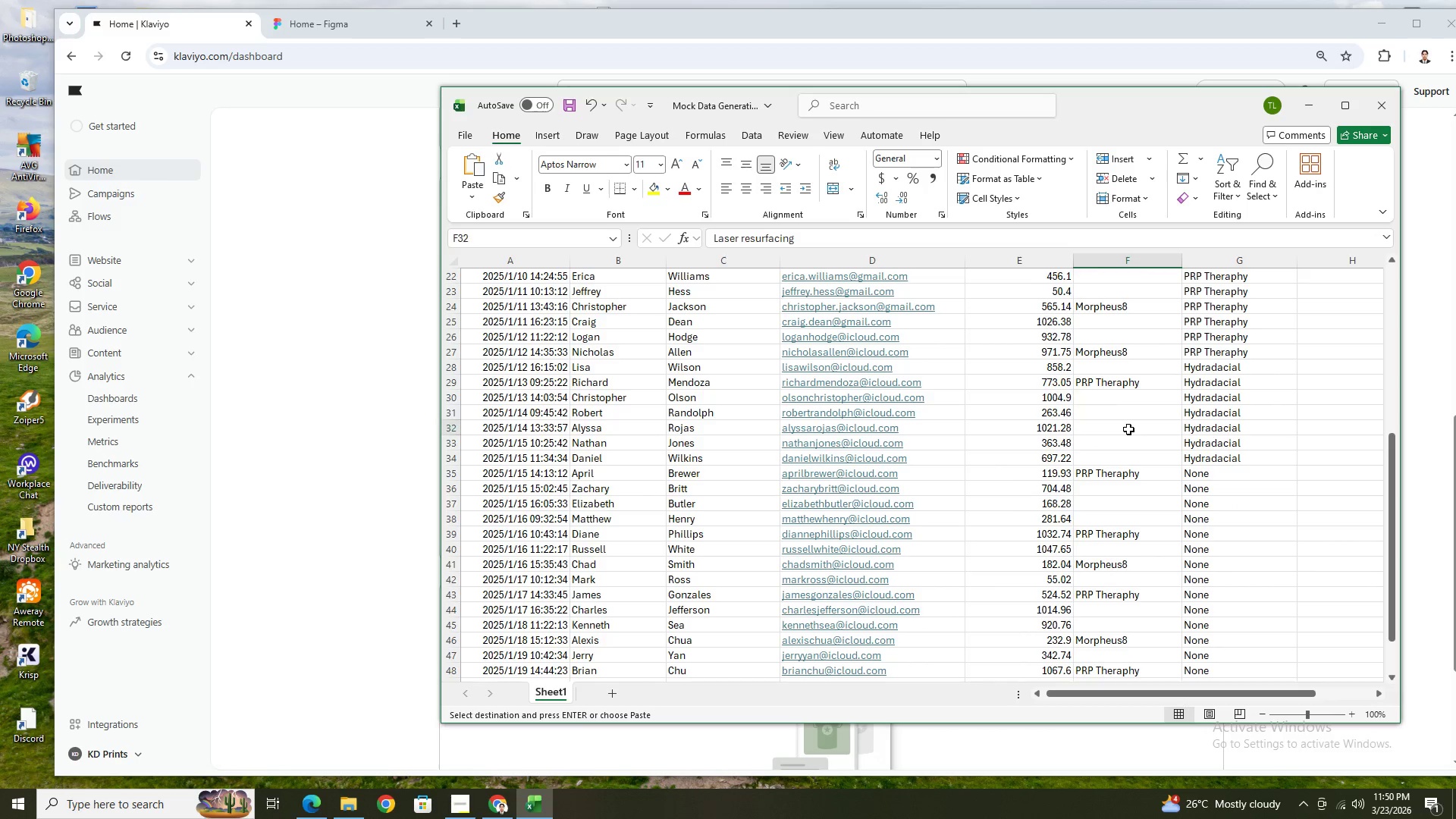 
key(Control+ControlLeft)
 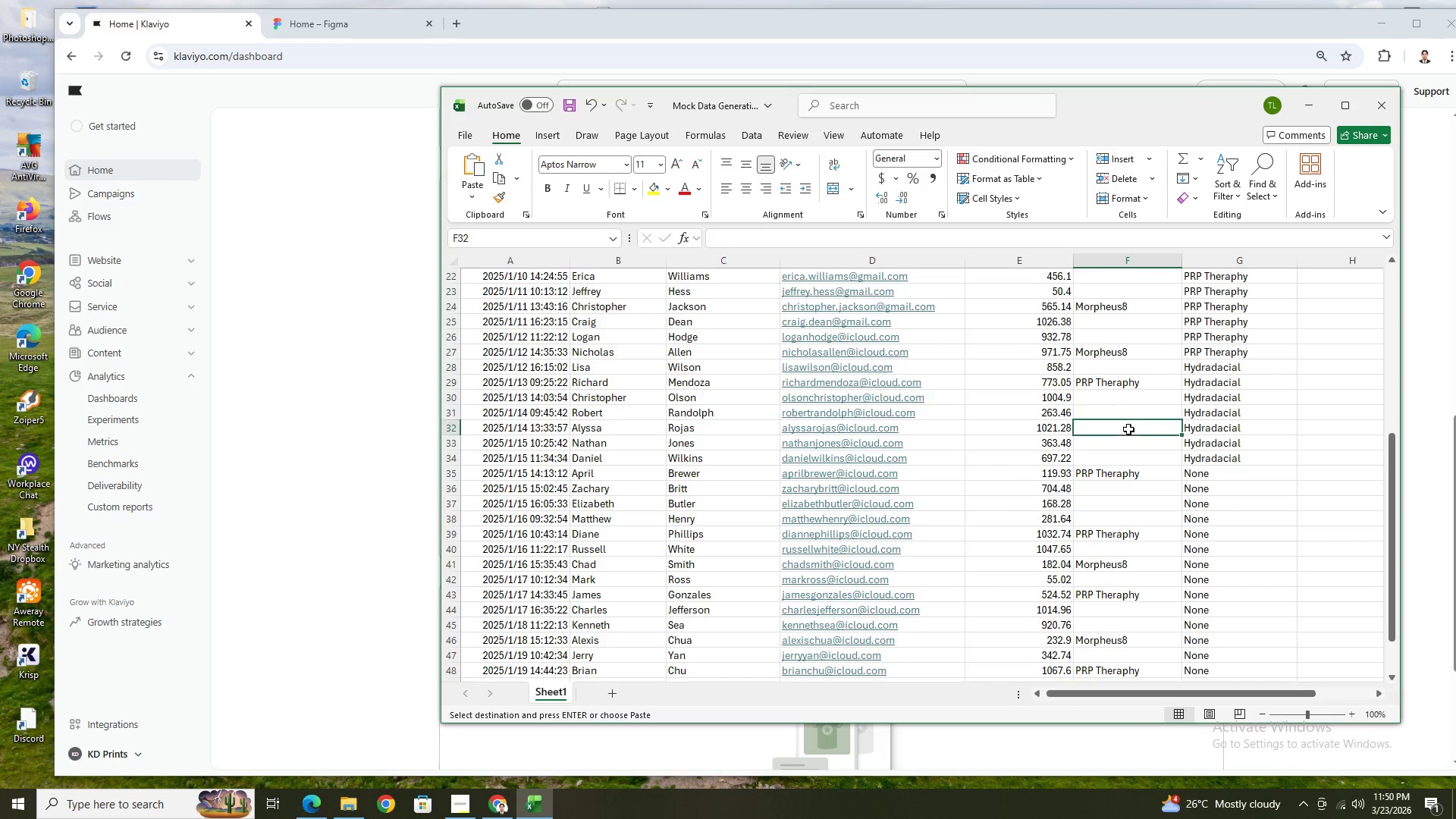 
key(Control+V)
 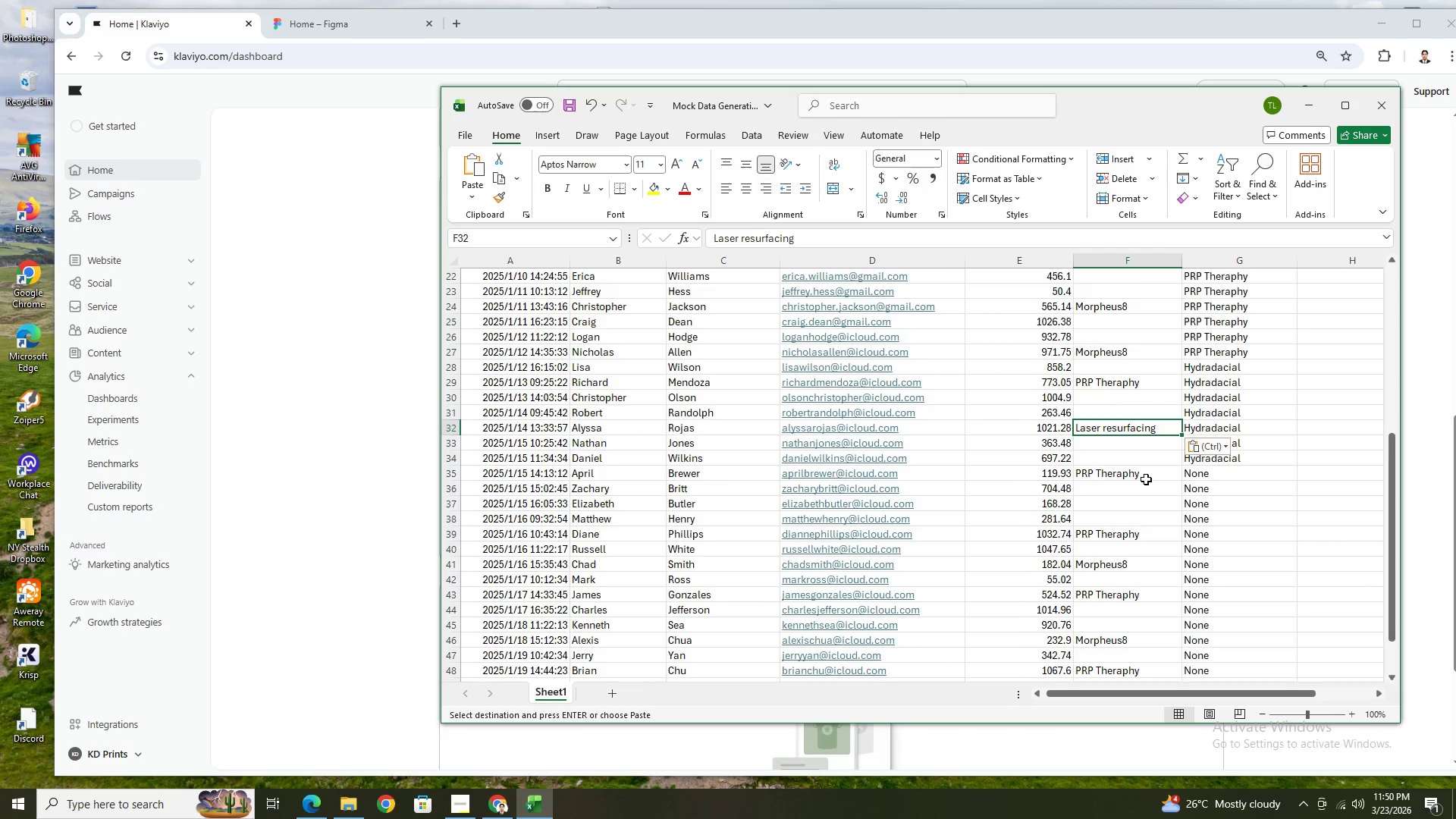 
scroll: coordinate [1147, 480], scroll_direction: down, amount: 4.0
 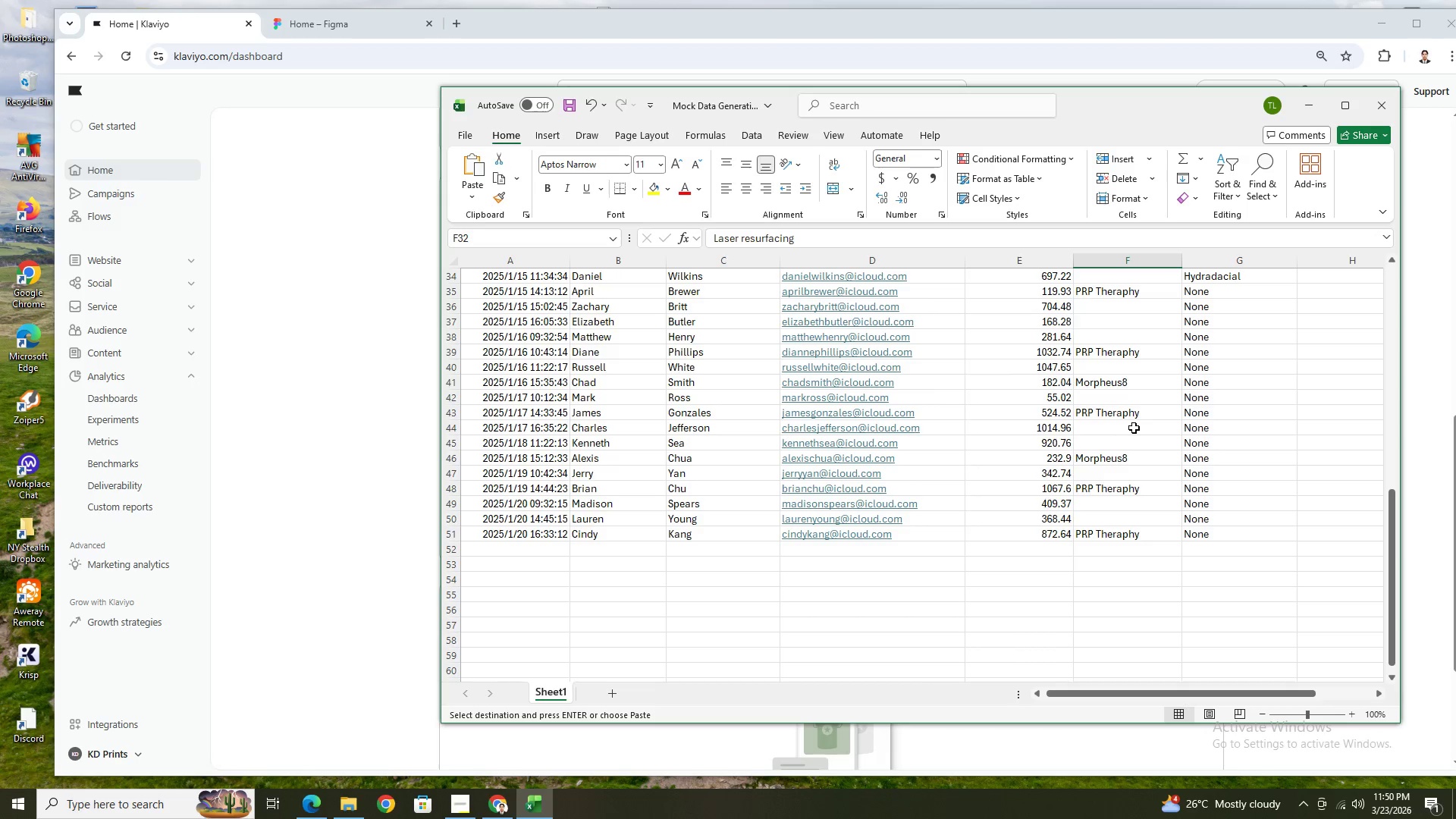 
scroll: coordinate [1247, 573], scroll_direction: up, amount: 12.0
 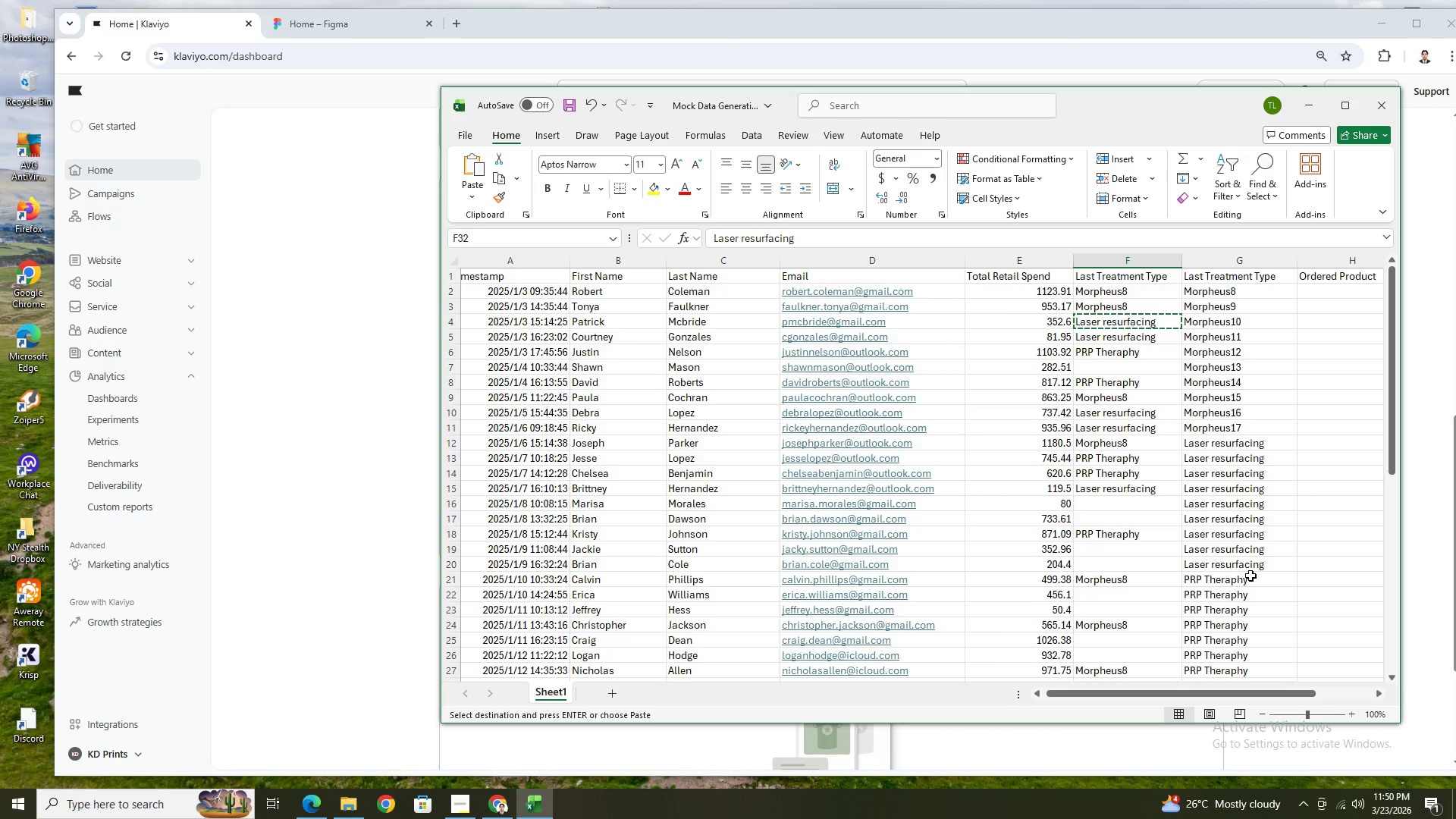 
scroll: coordinate [1250, 576], scroll_direction: down, amount: 6.0
 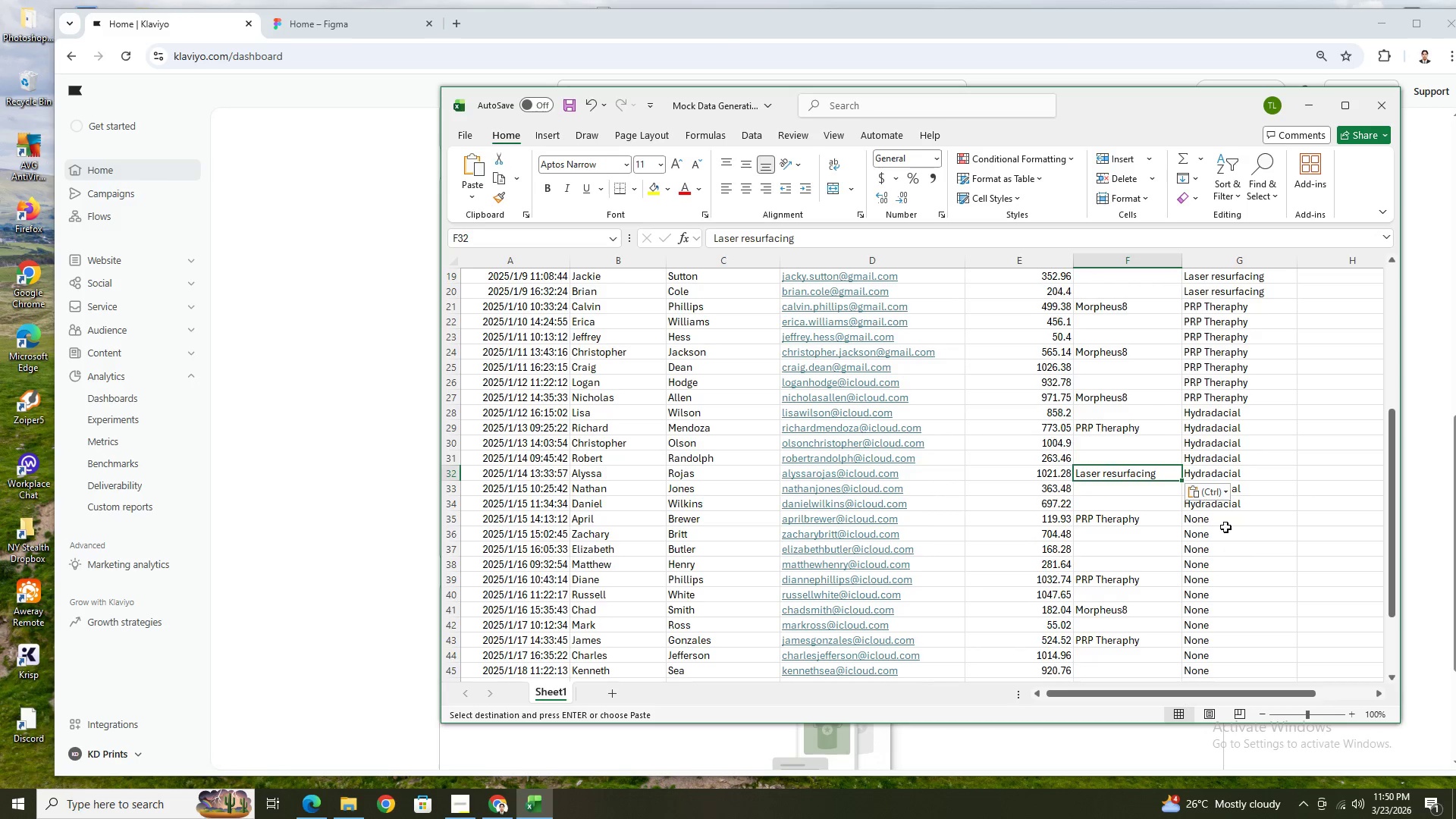 
left_click([1222, 516])
 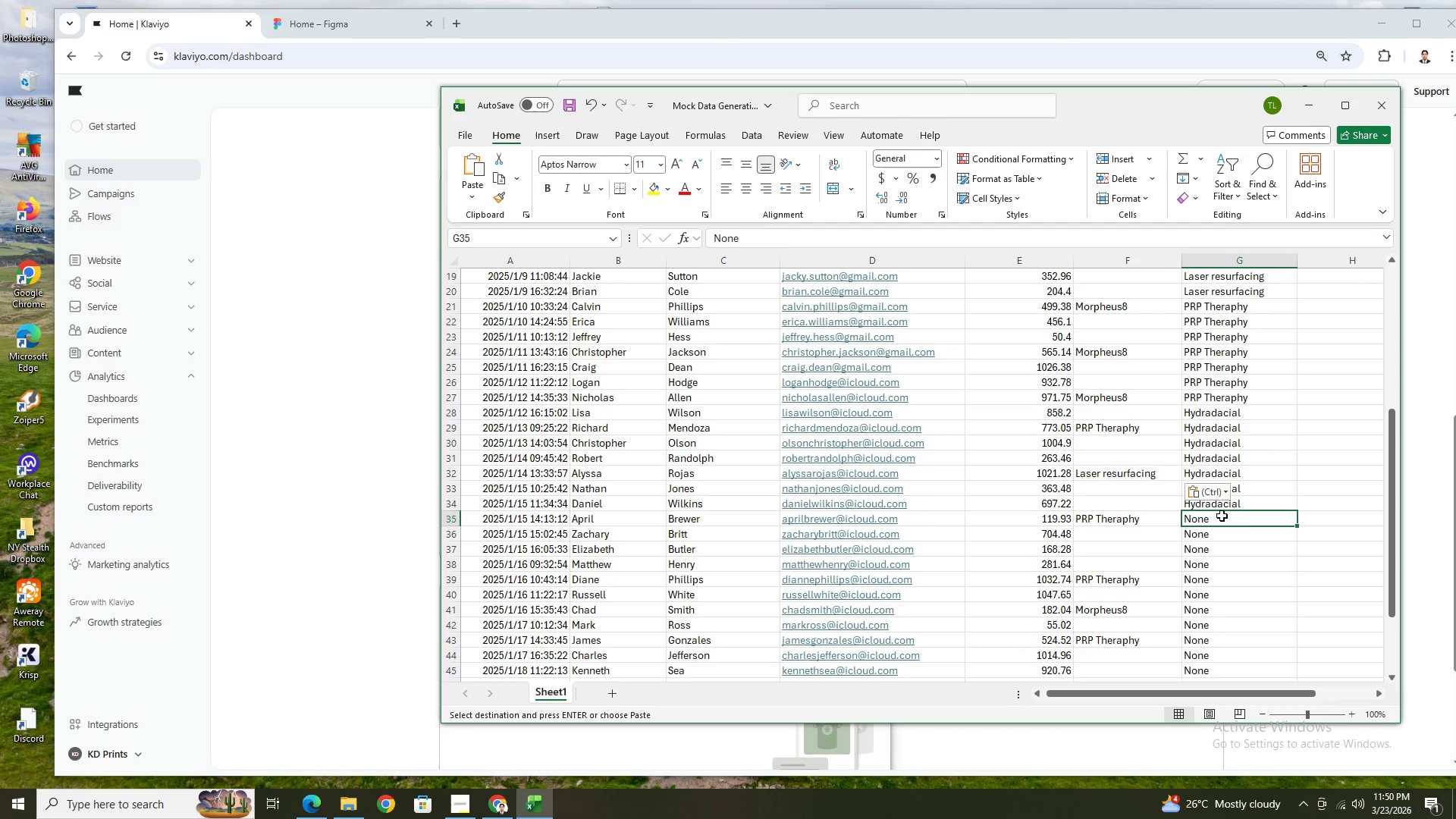 
key(Control+ControlLeft)
 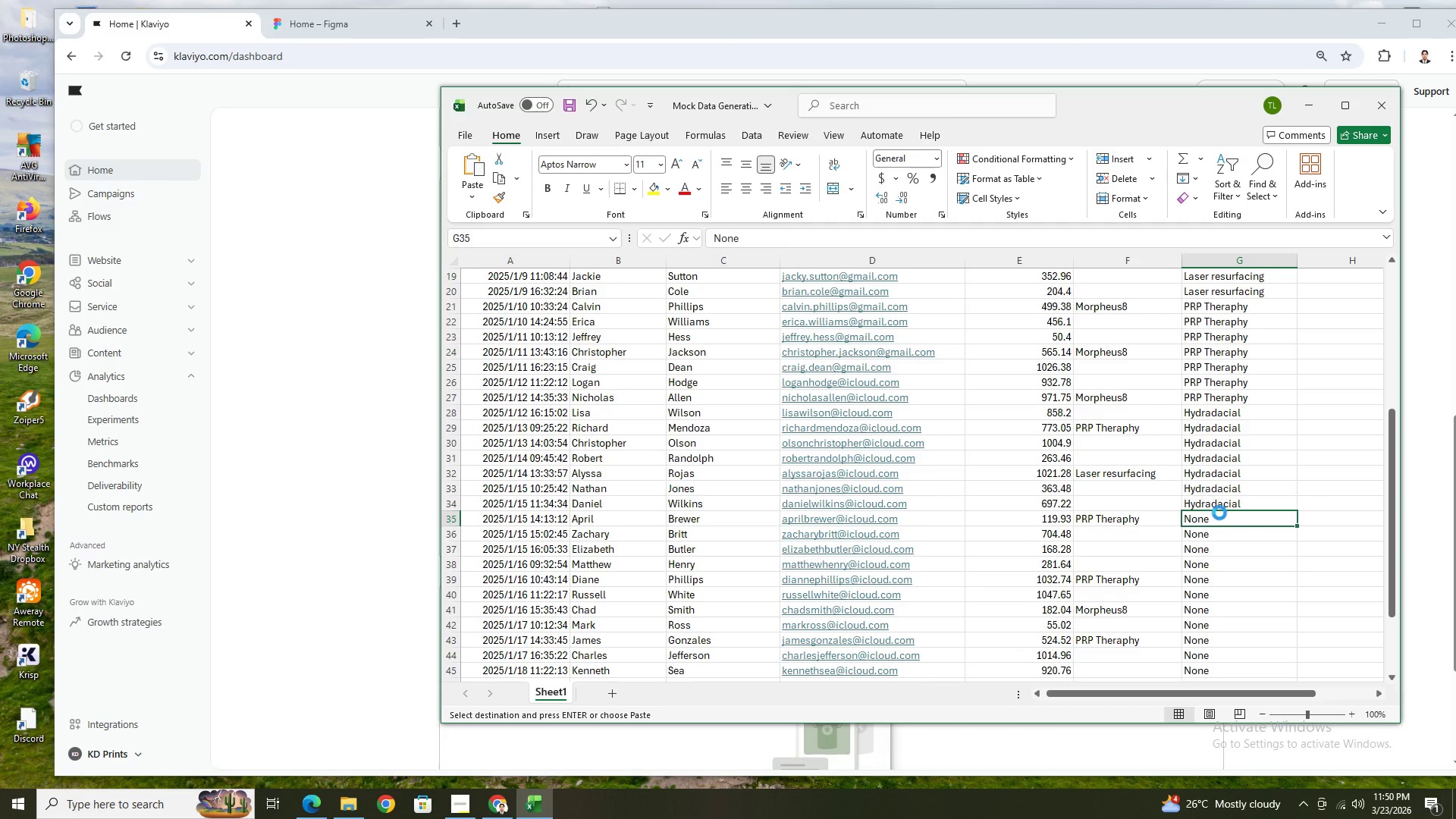 
key(Control+C)
 